 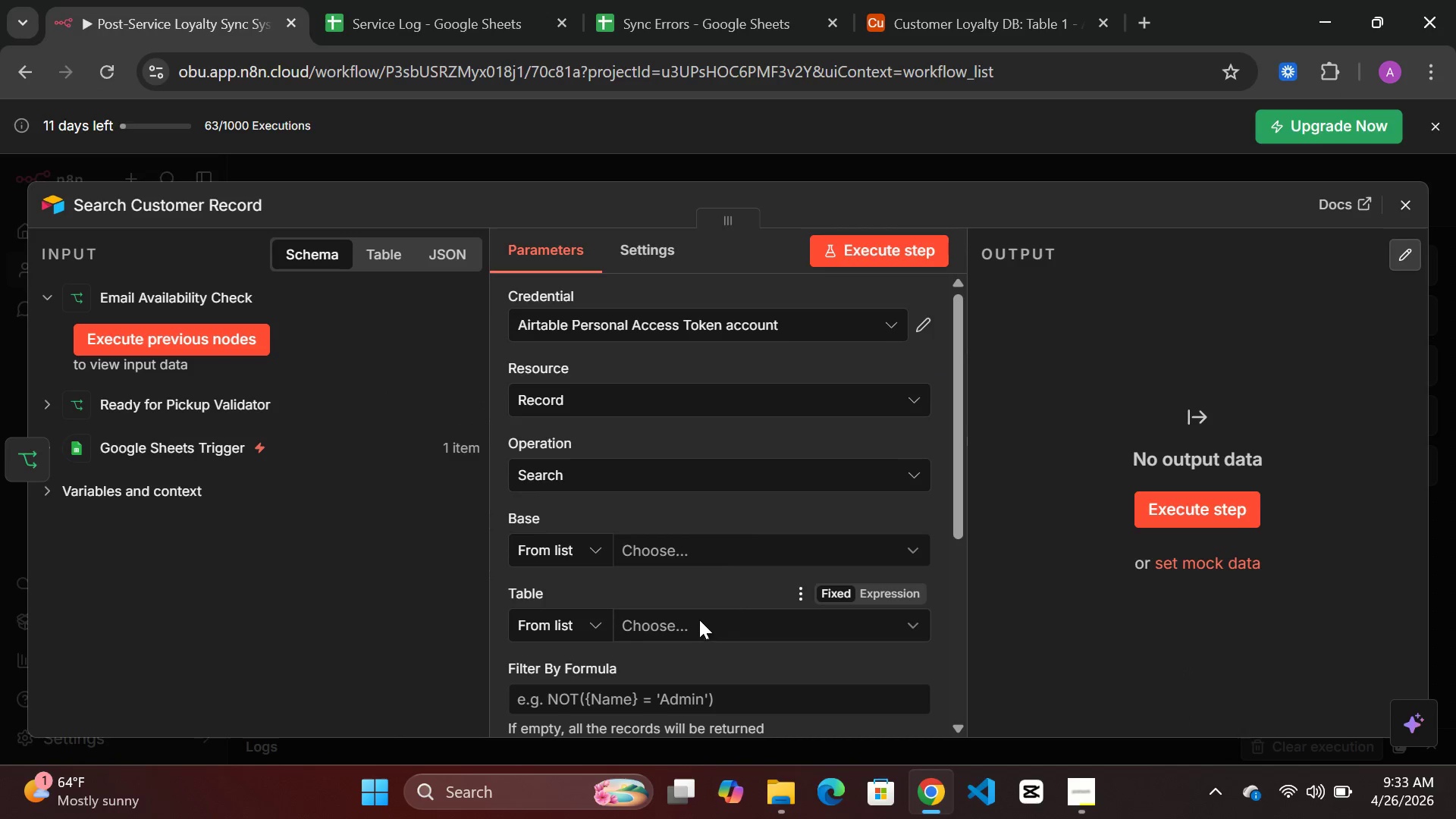 
mouse_move([711, 476])
 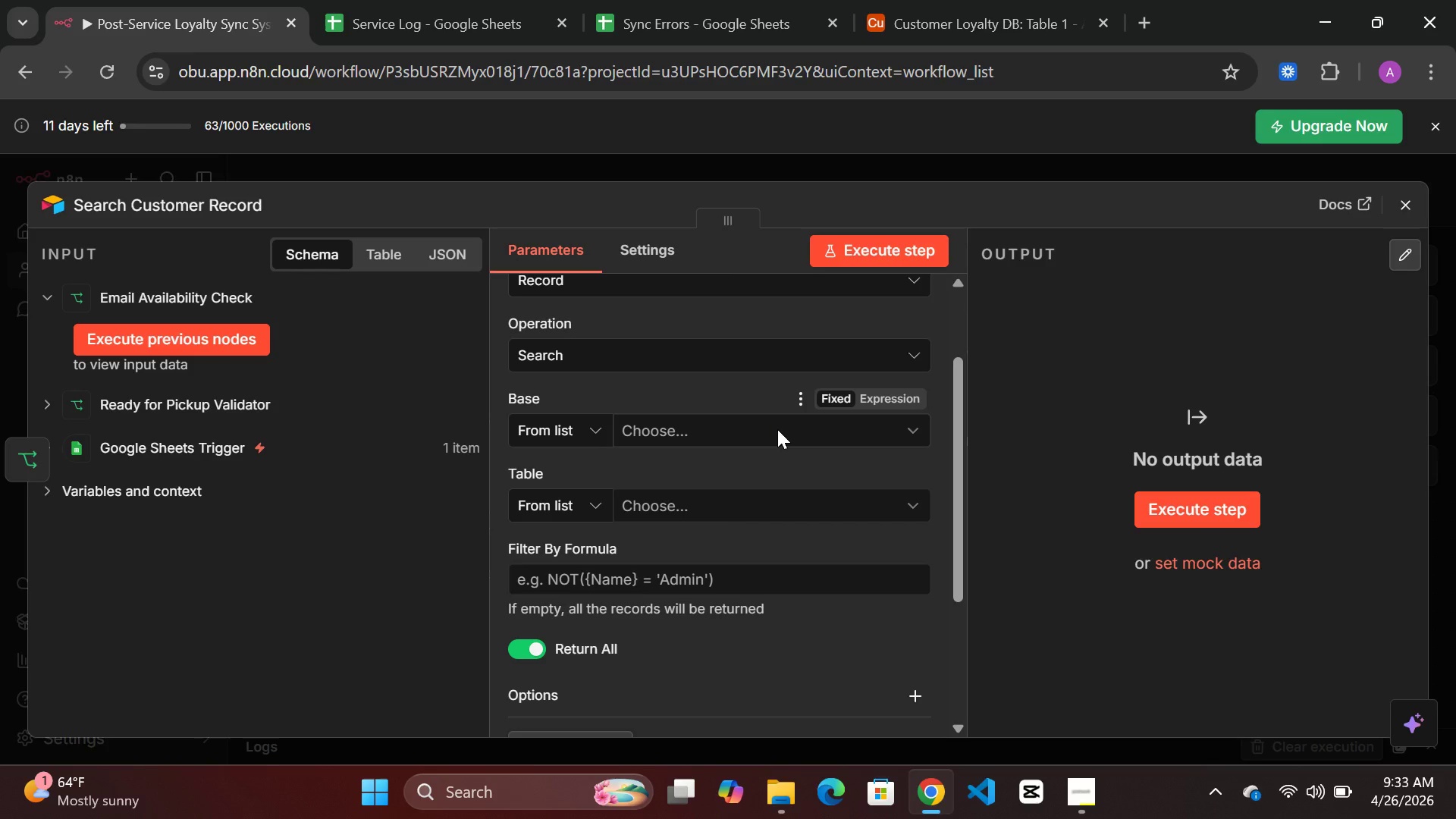 
left_click([777, 429])
 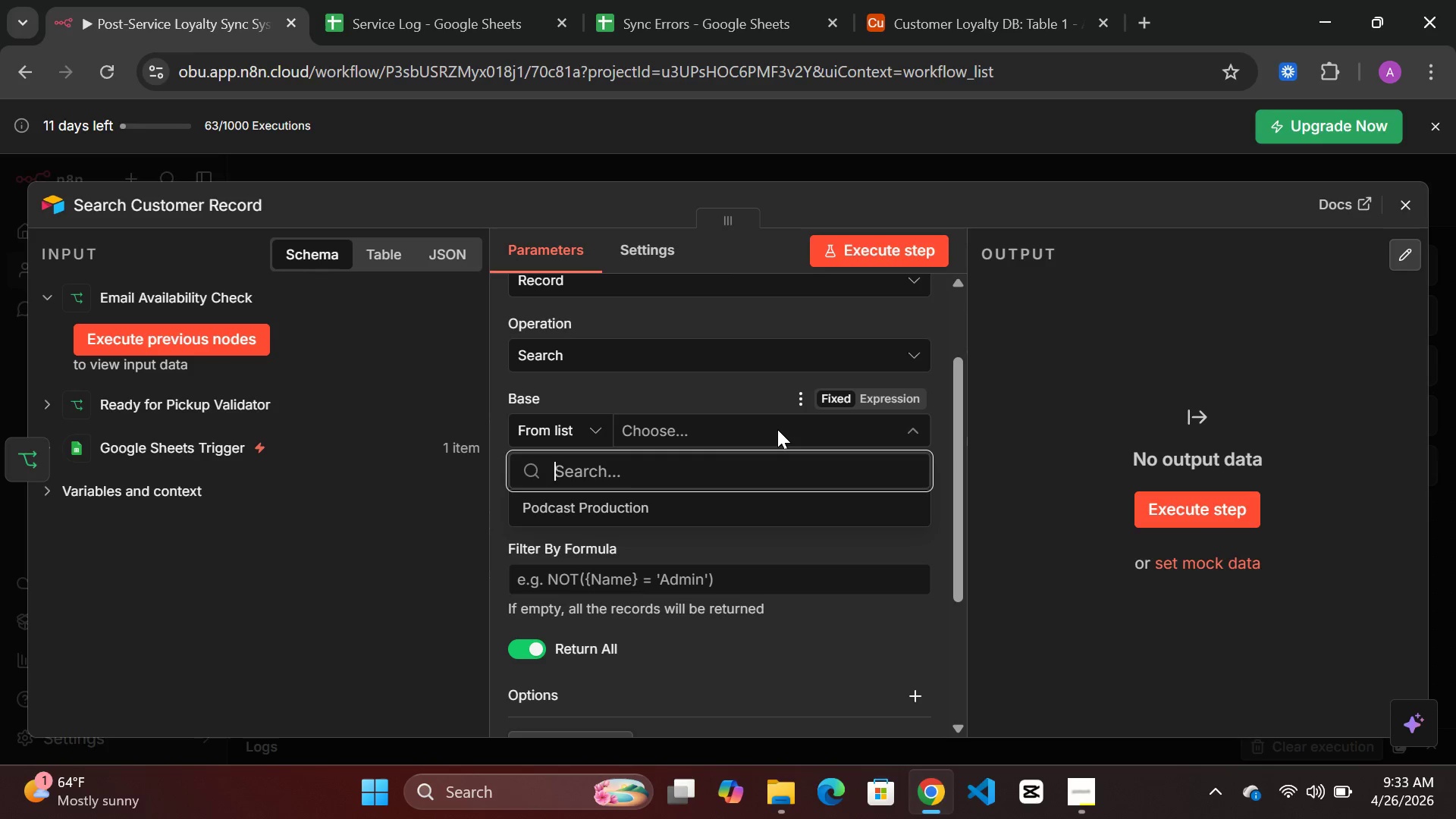 
wait(19.38)
 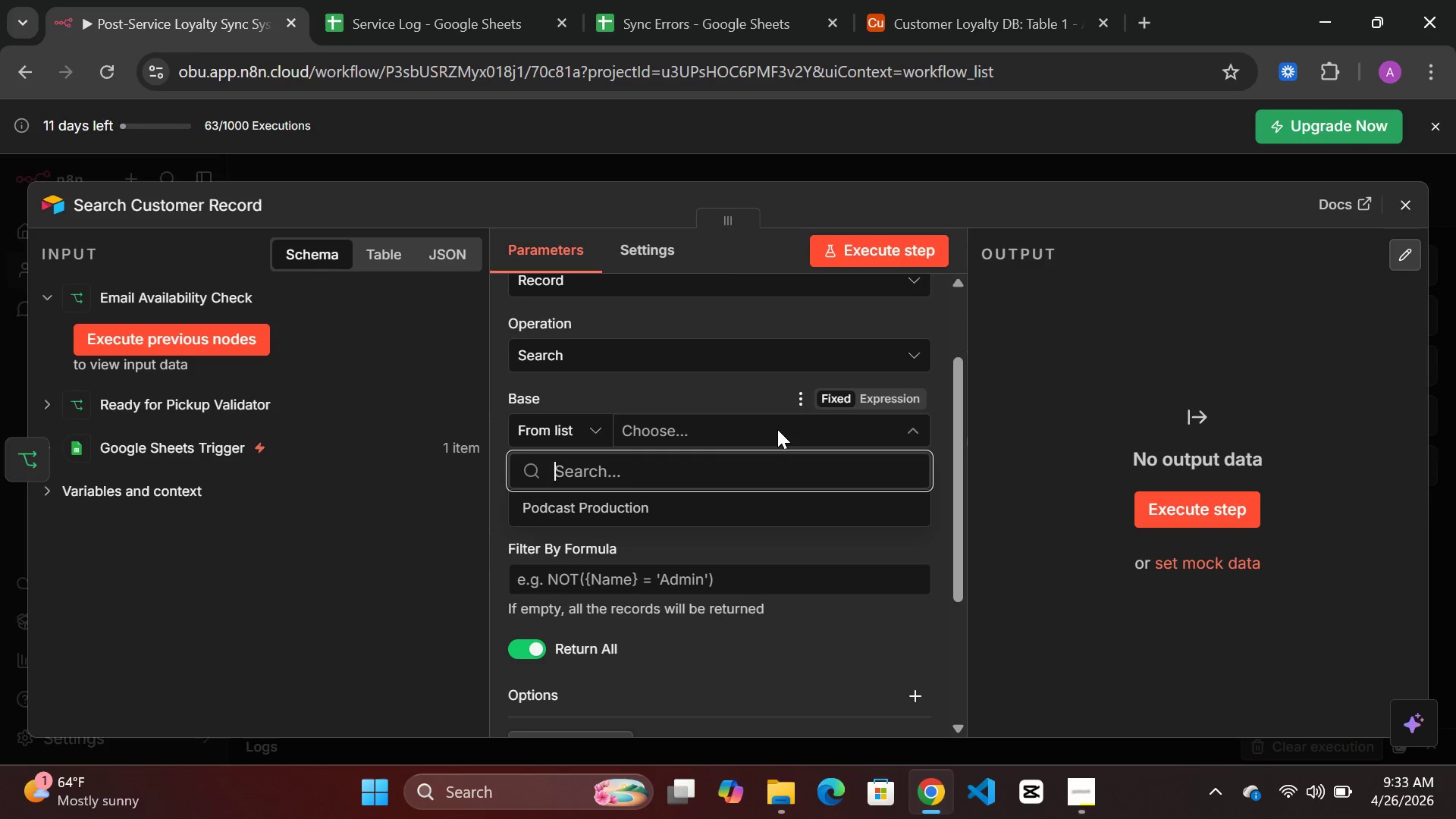 
left_click([701, 436])
 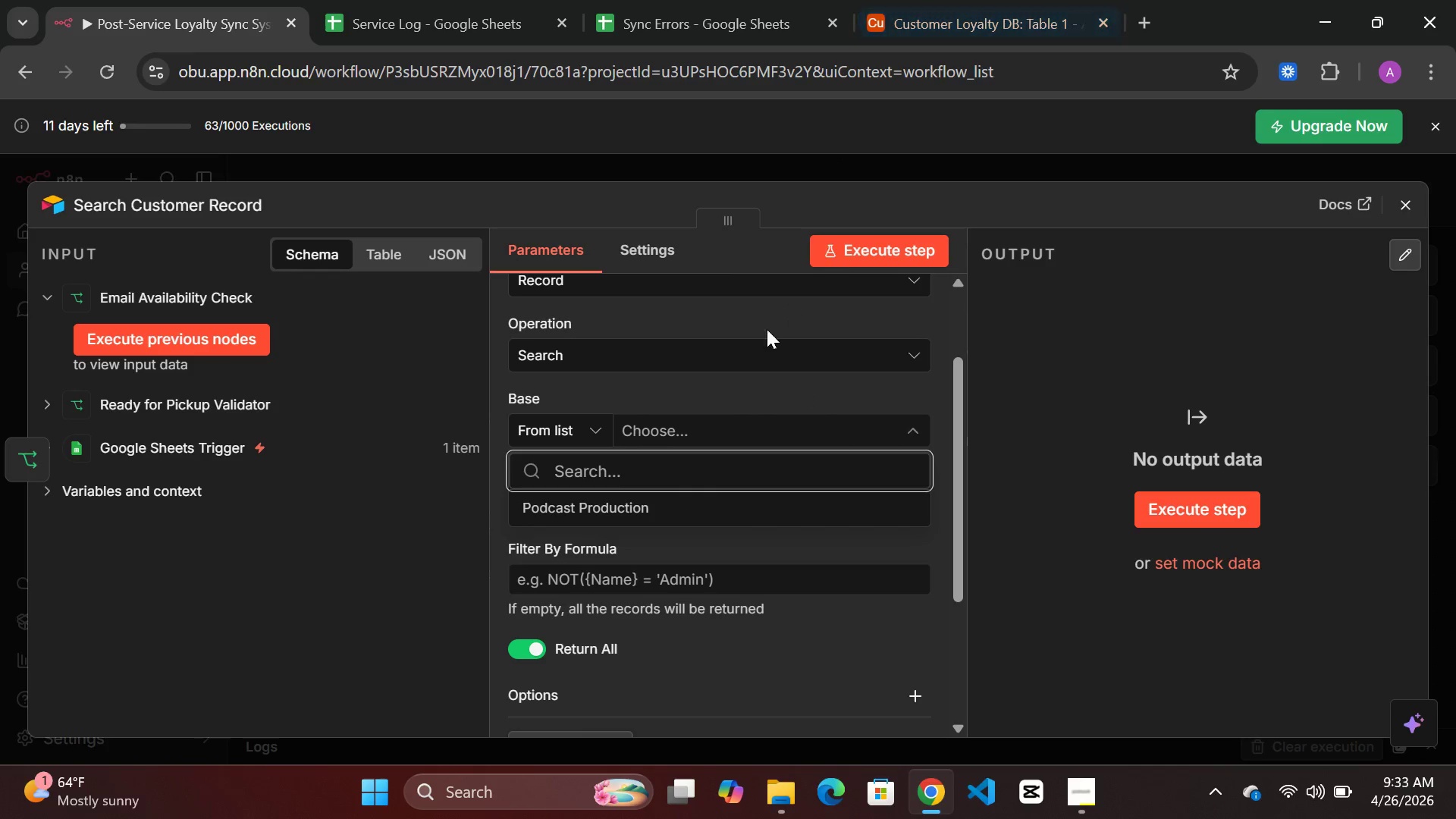 
wait(5.69)
 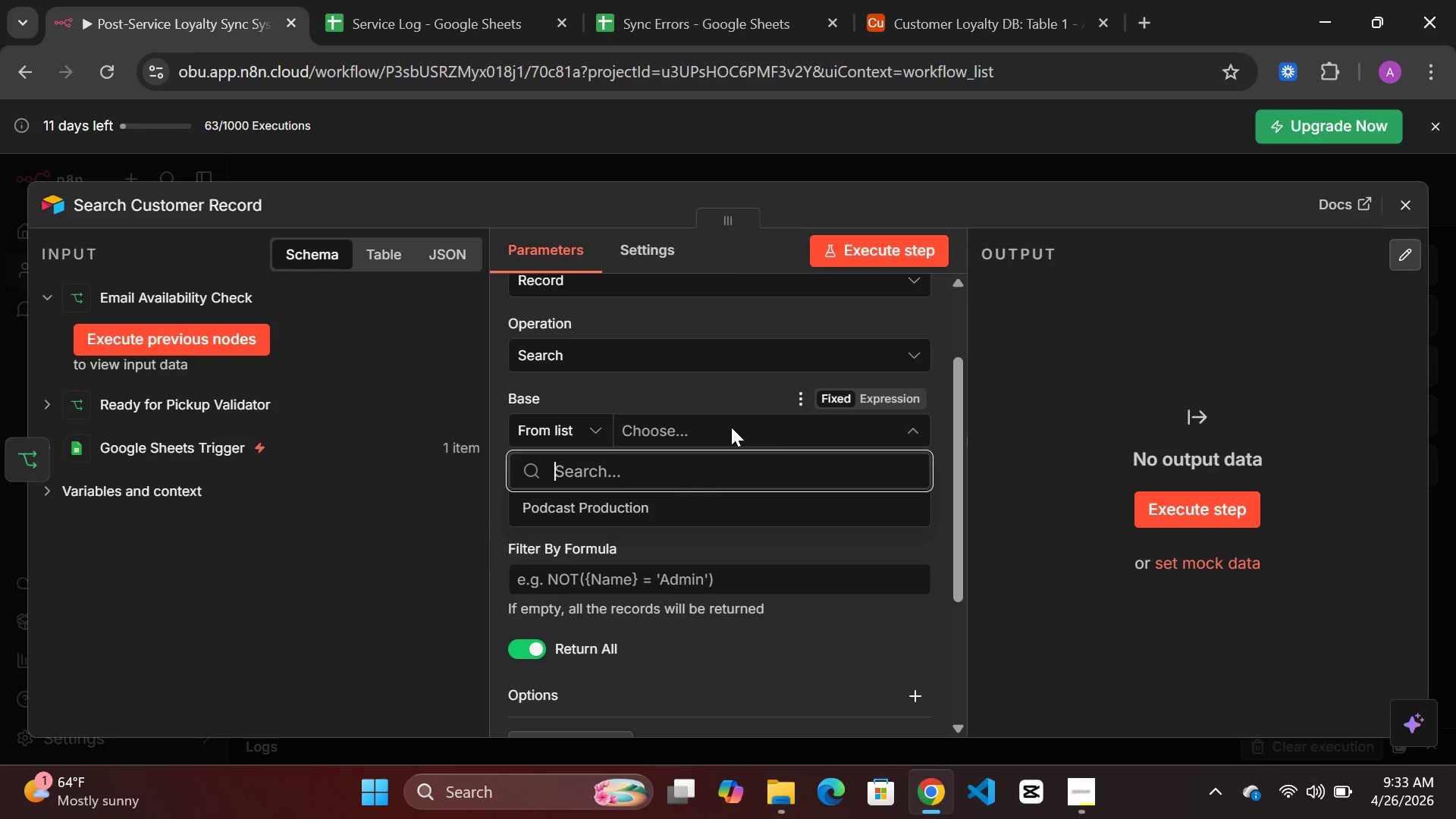 
type(cust)
 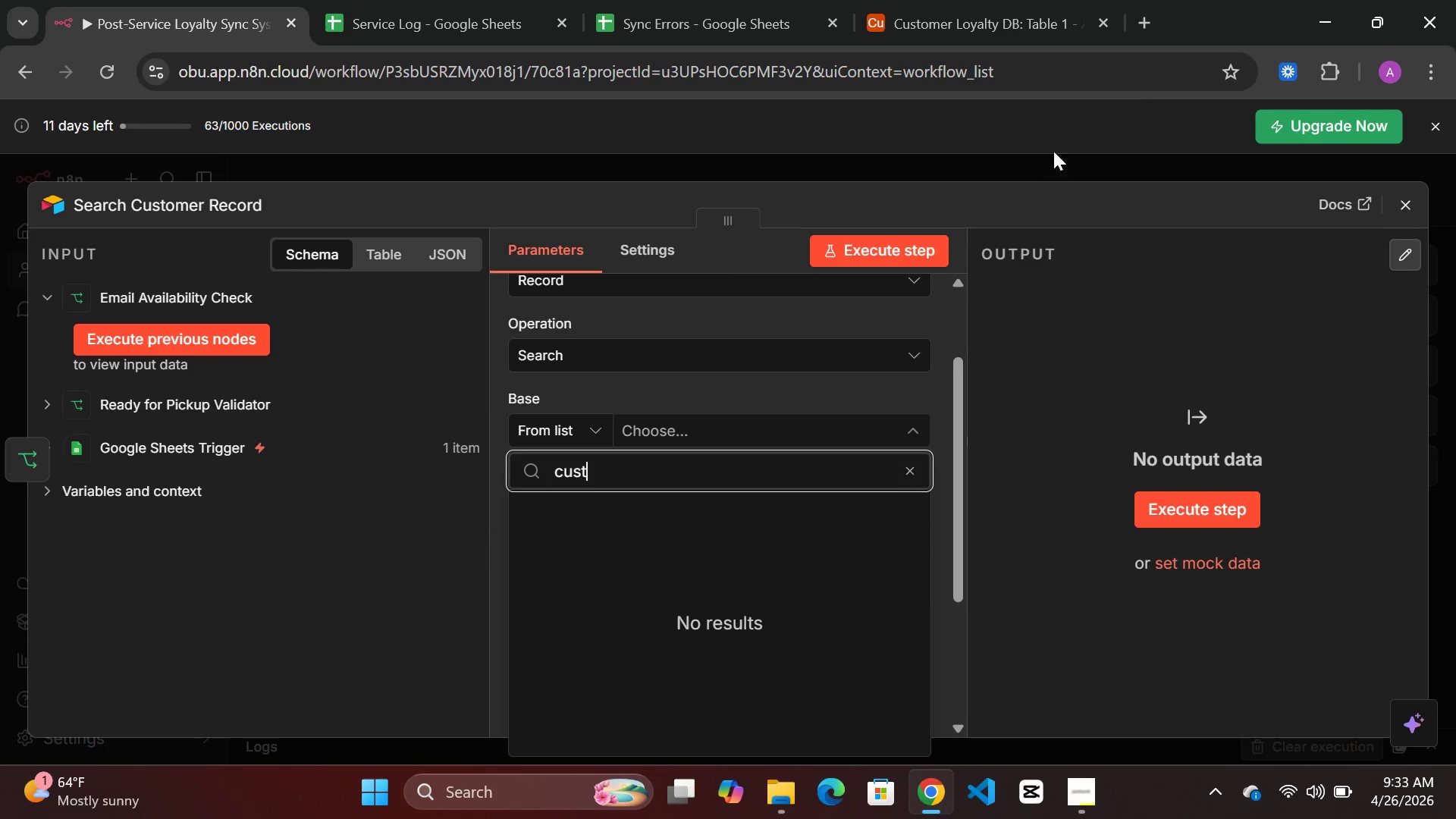 
left_click([1138, 25])
 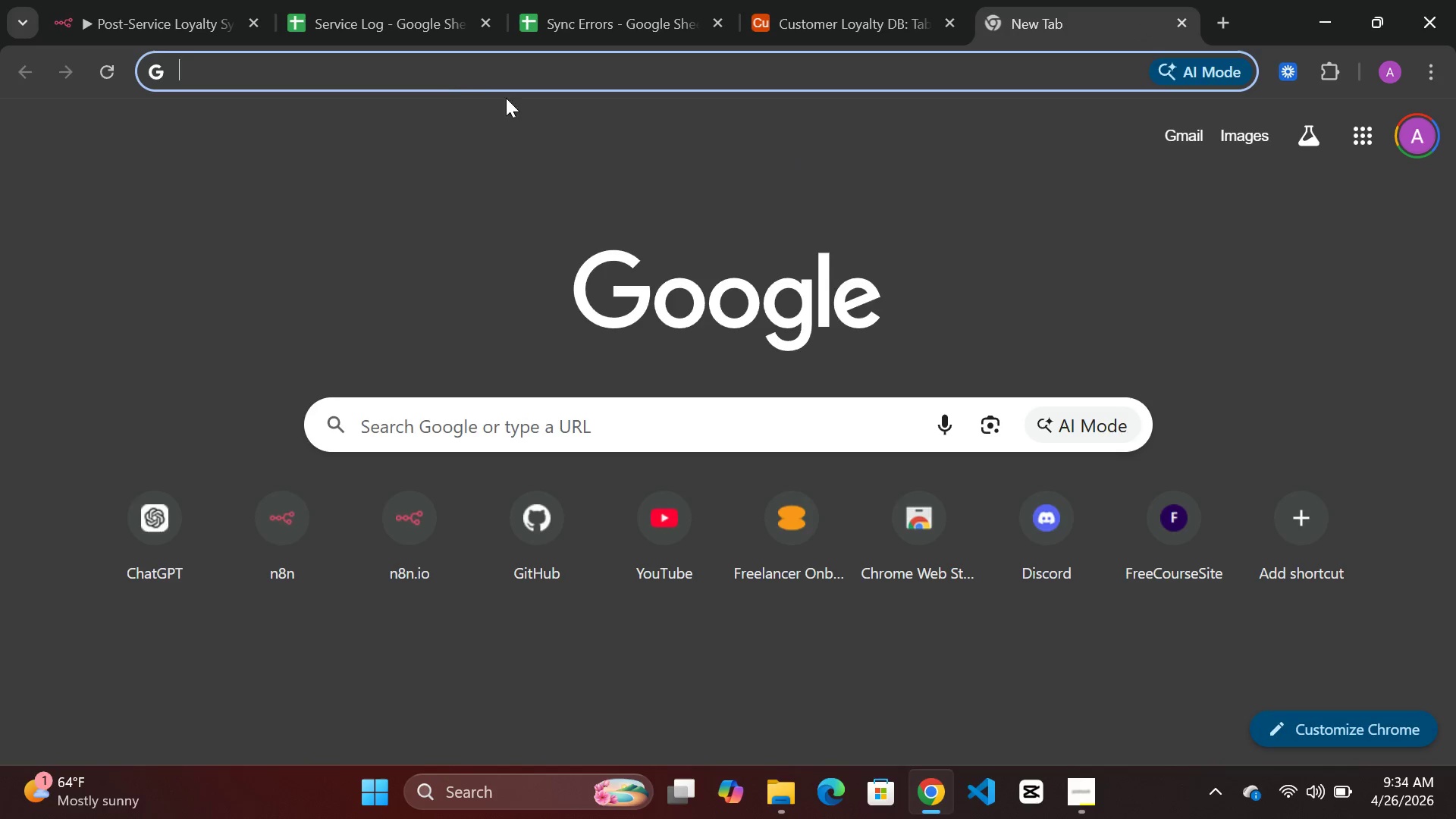 
type(airtab)
 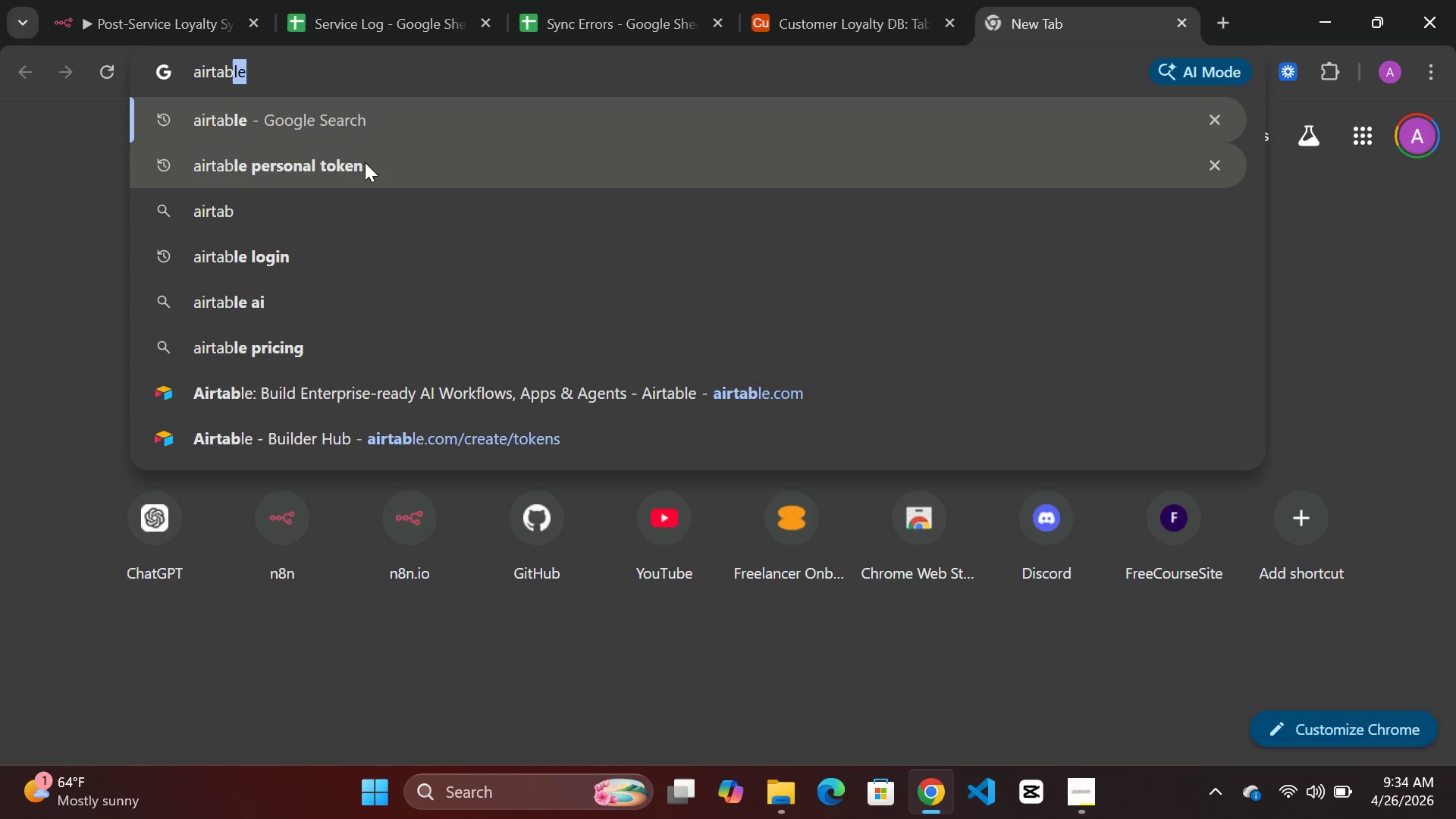 
left_click([356, 168])
 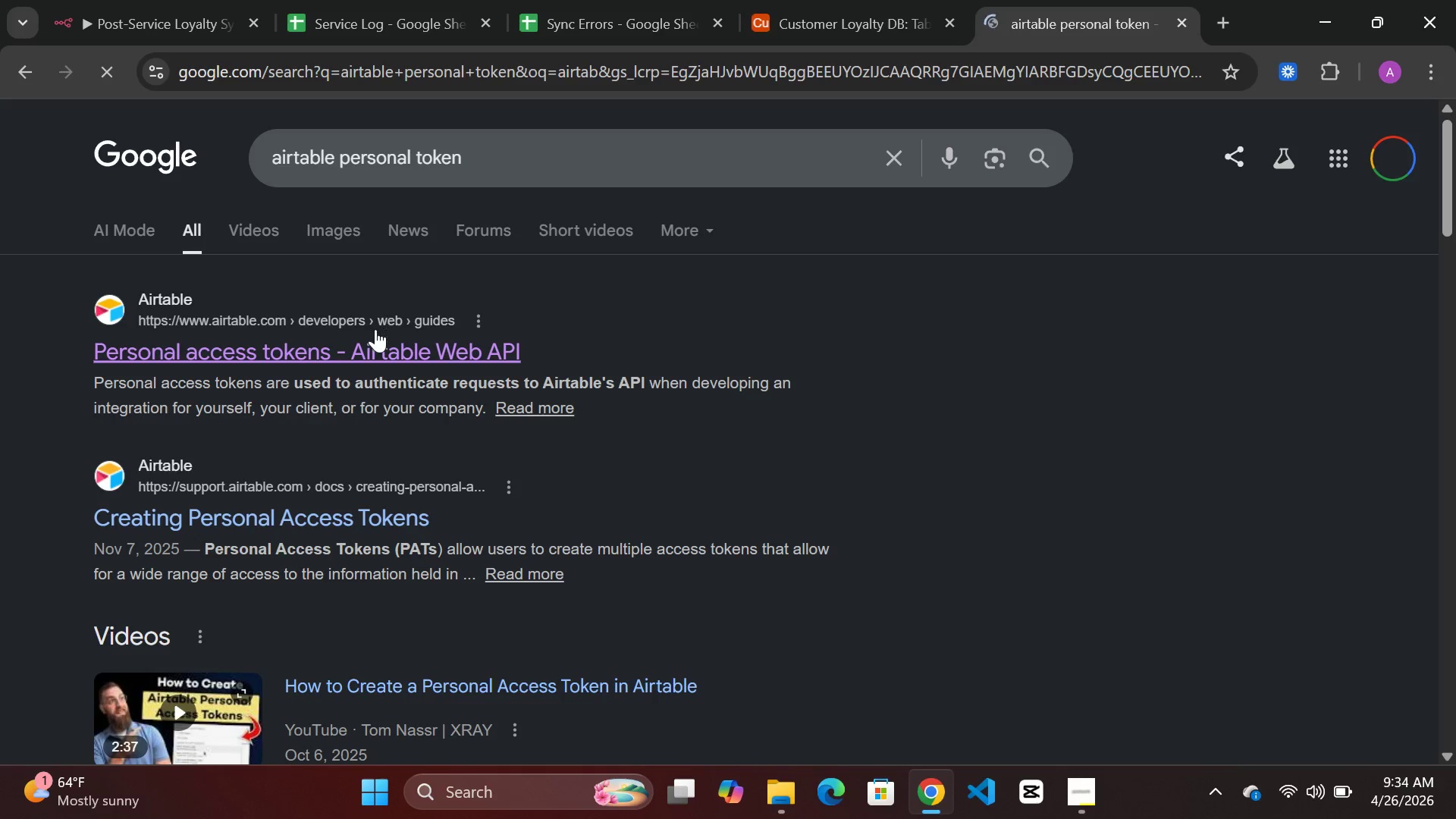 
left_click([362, 345])
 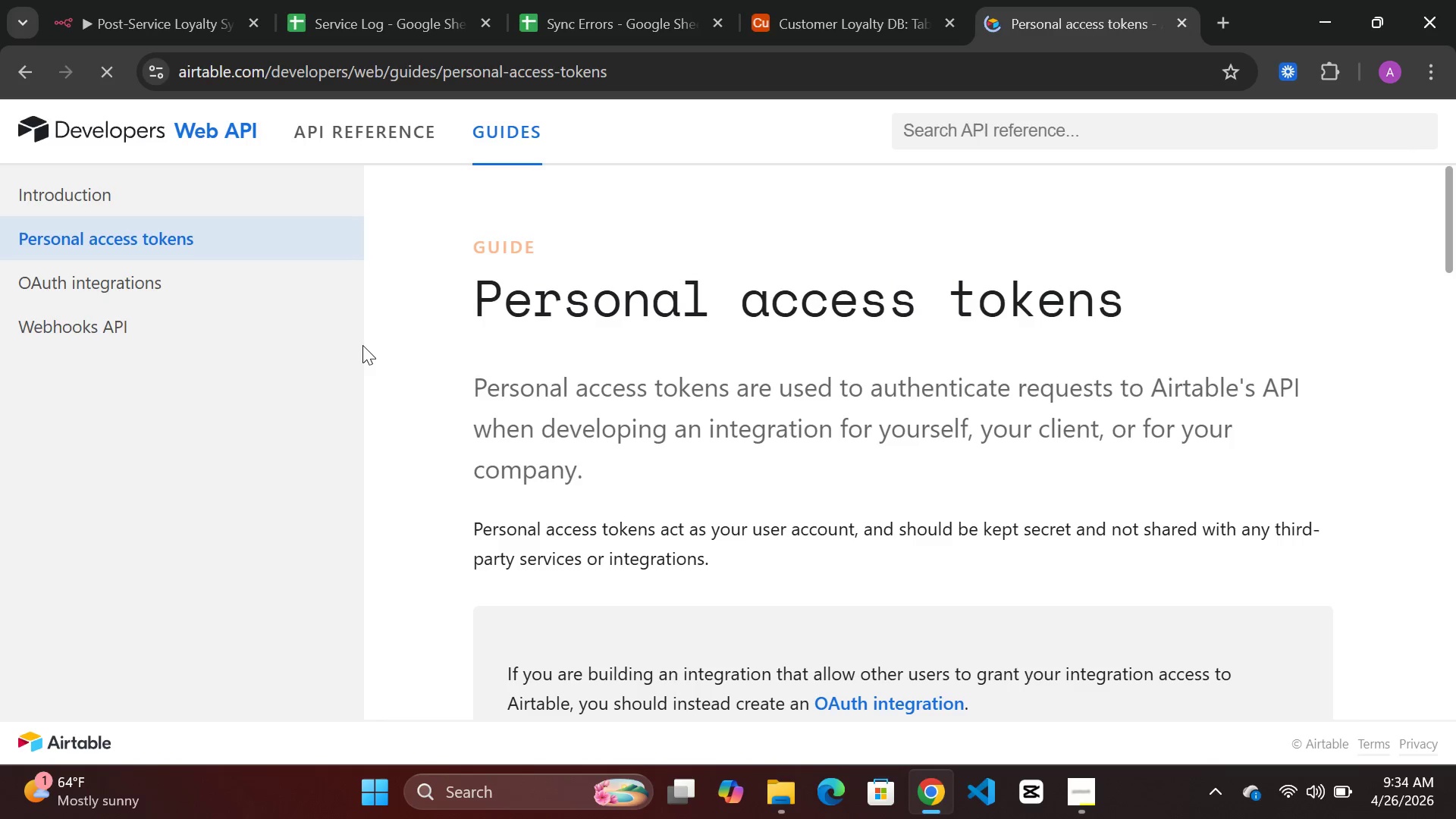 
wait(11.72)
 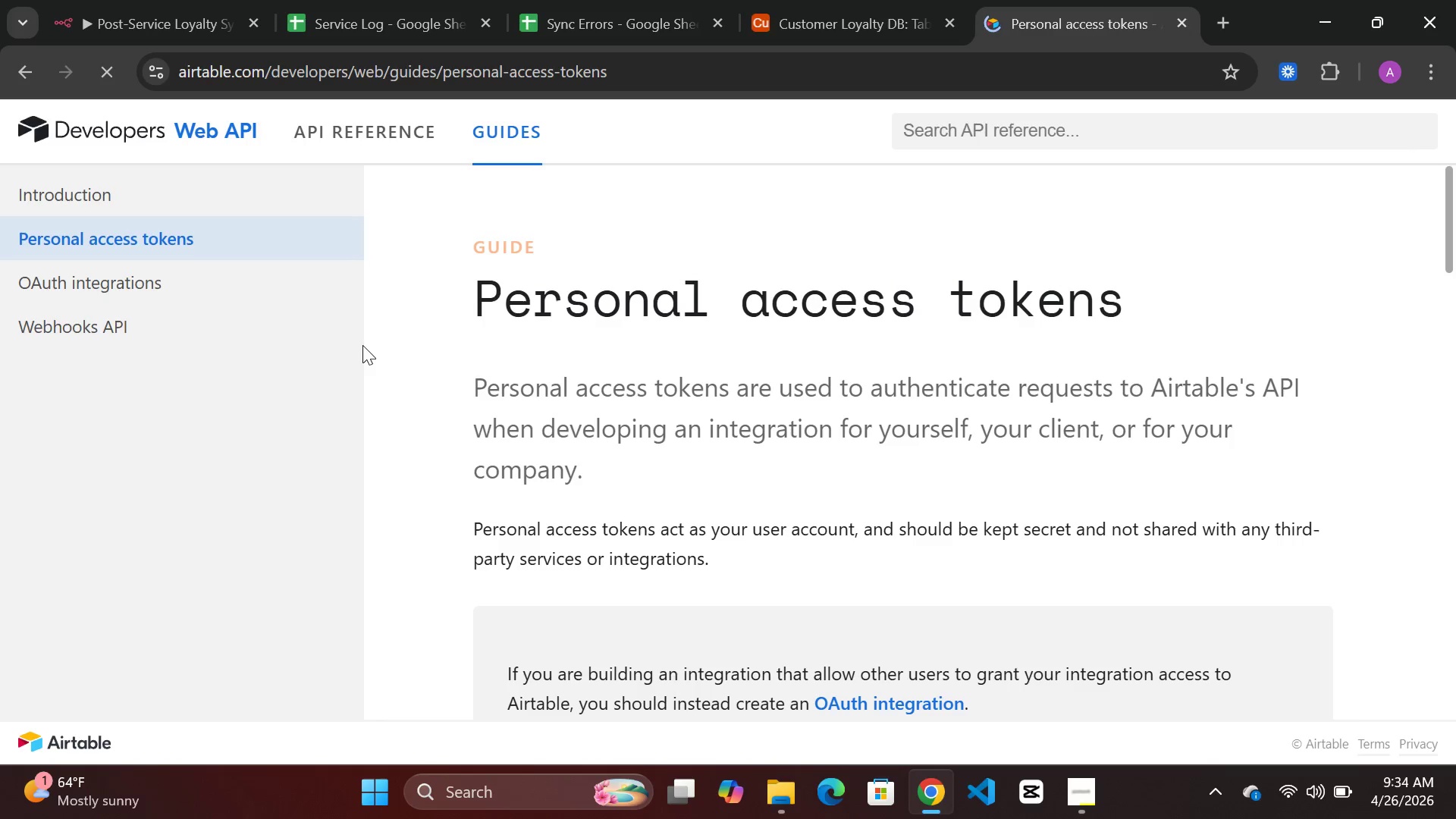 
left_click([629, 468])
 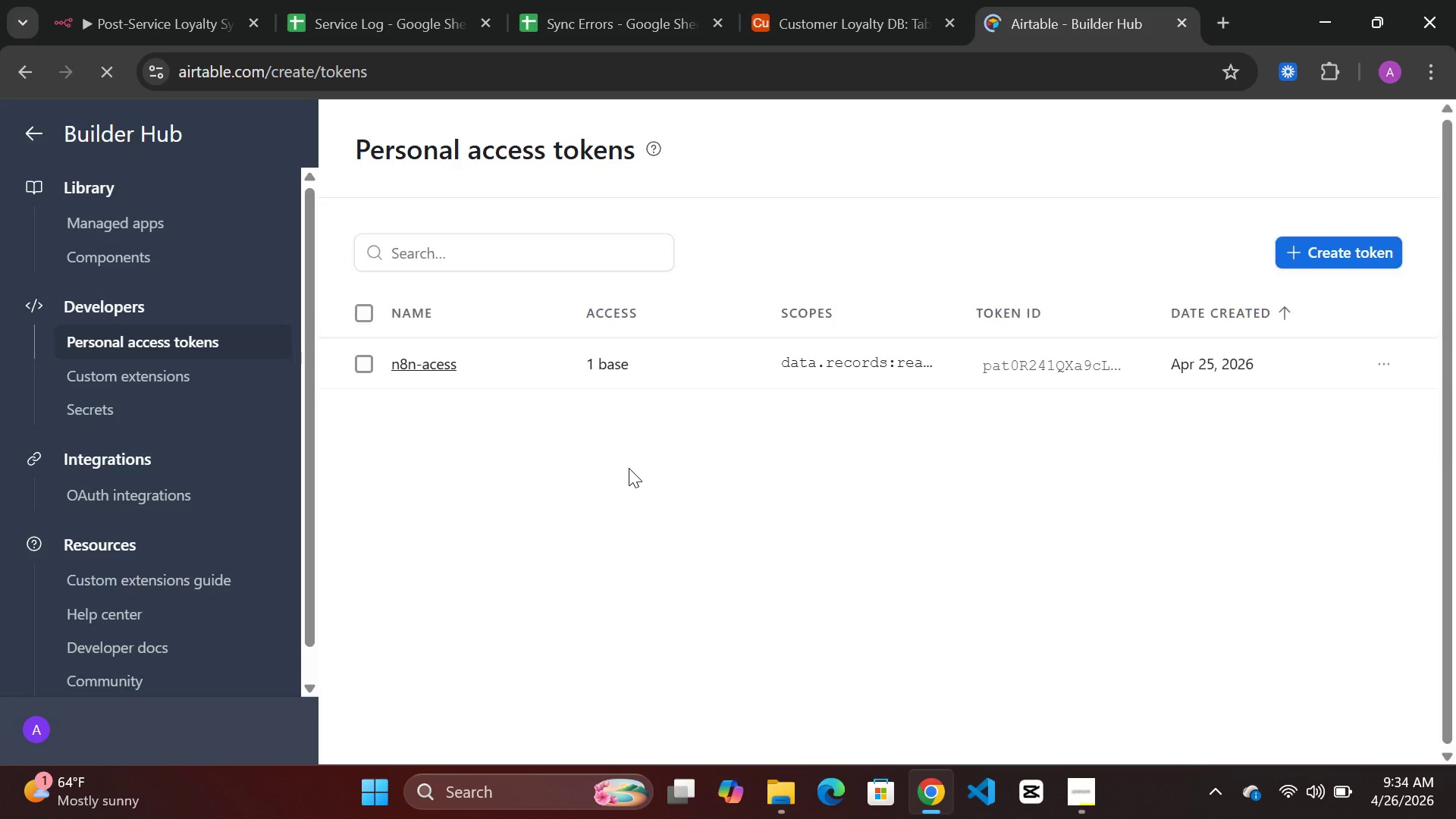 
wait(8.25)
 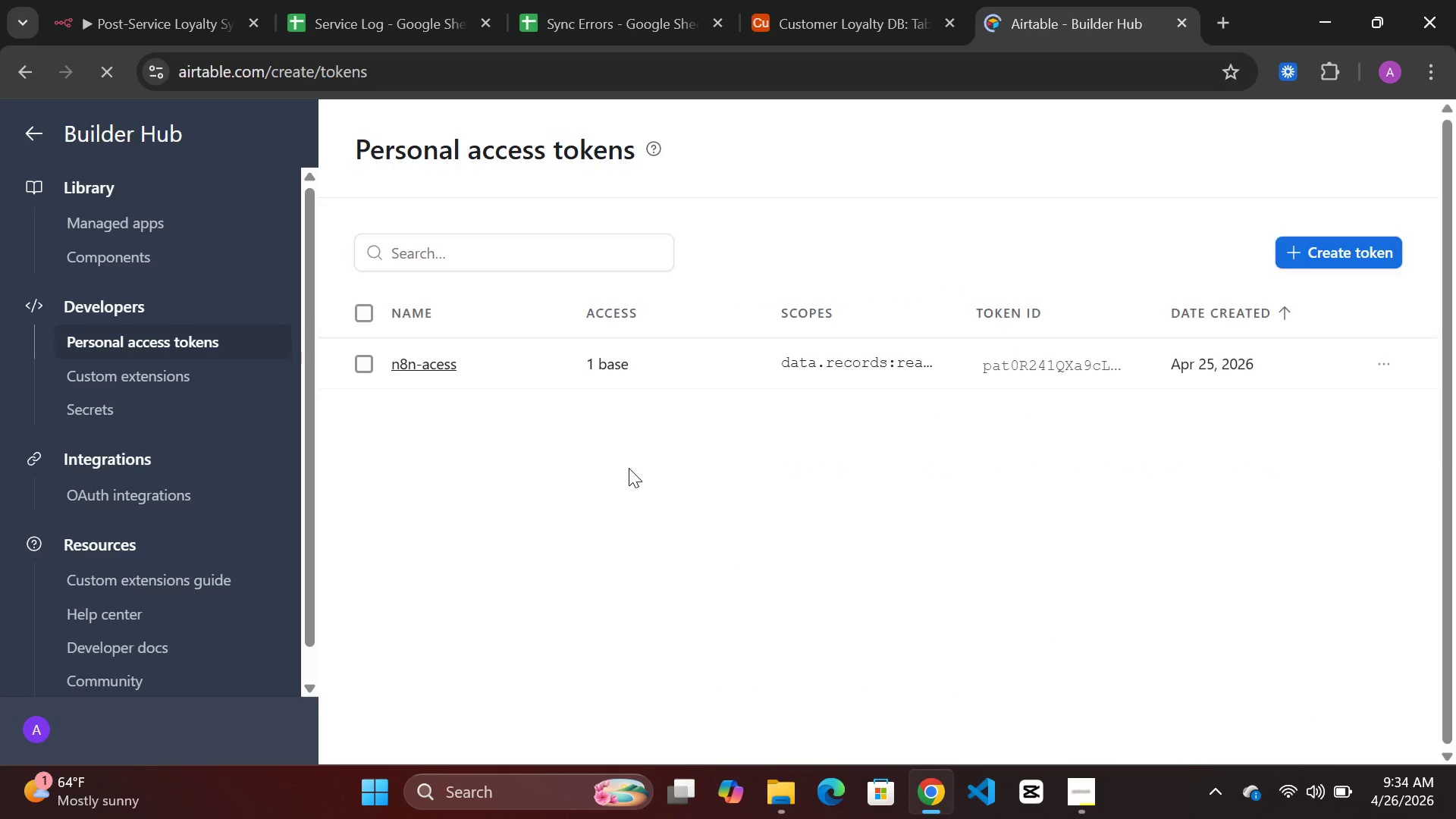 
left_click([1385, 362])
 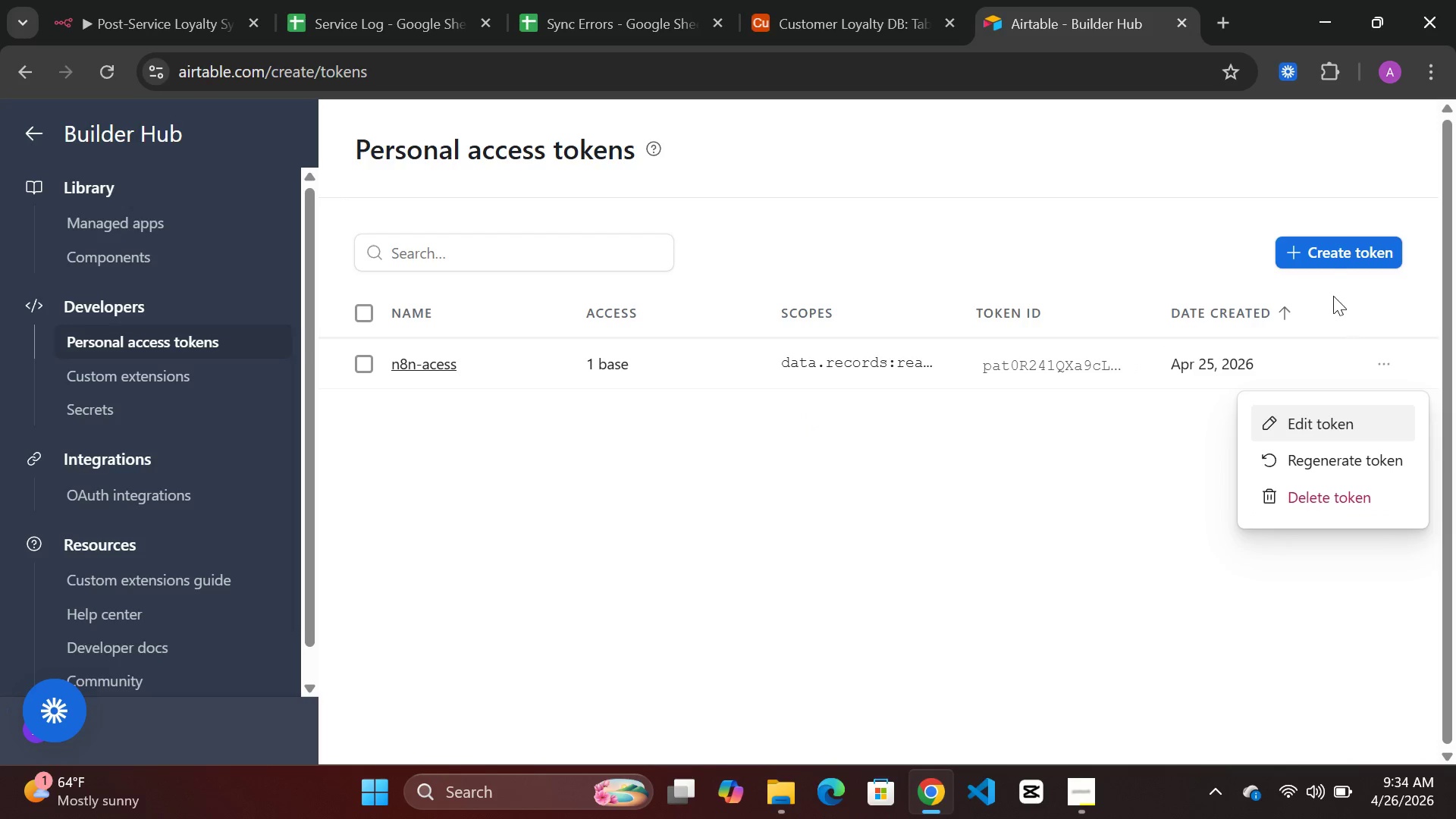 
left_click([1333, 239])
 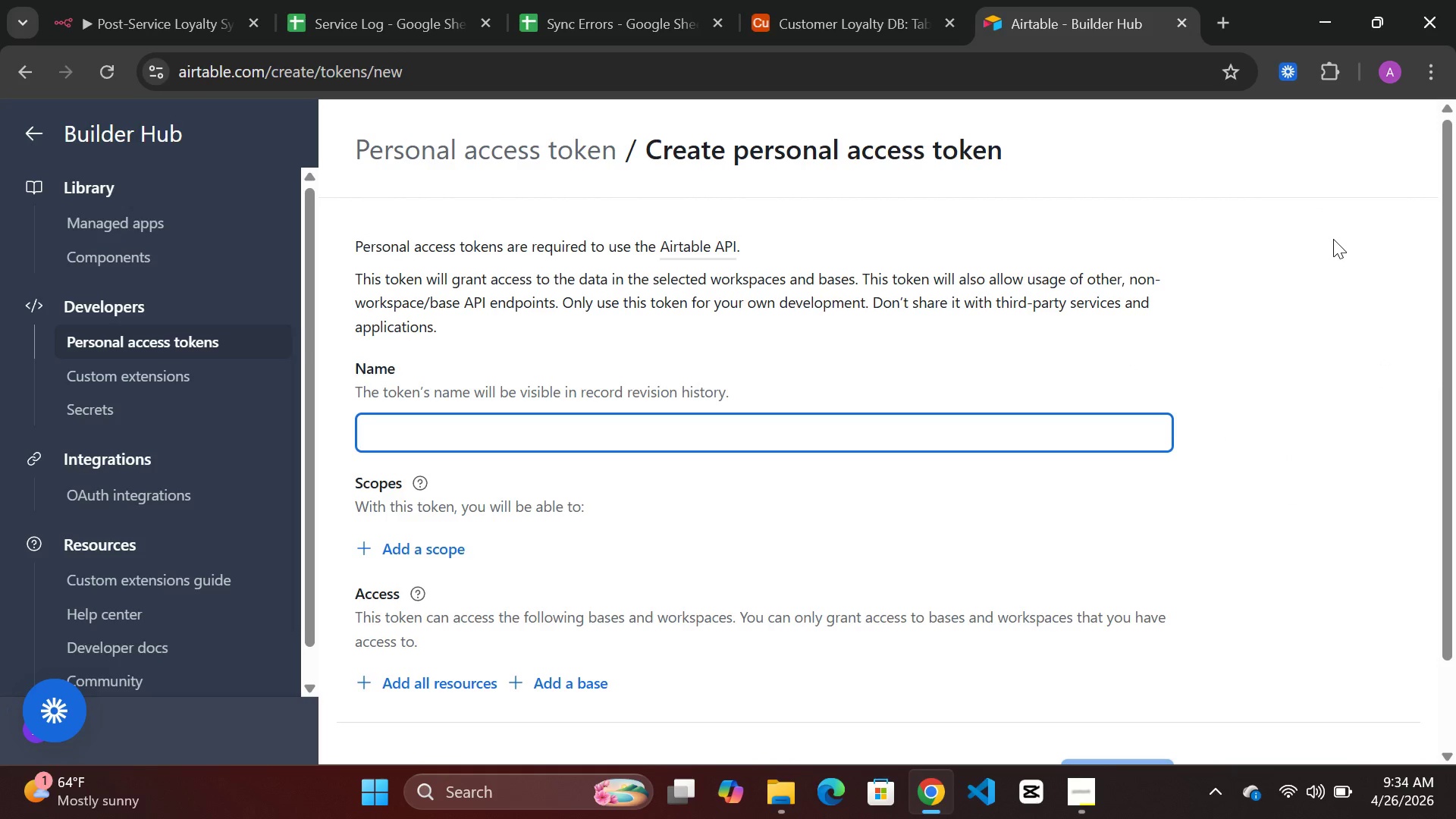 
type(n8n-cust)
key(Backspace)
 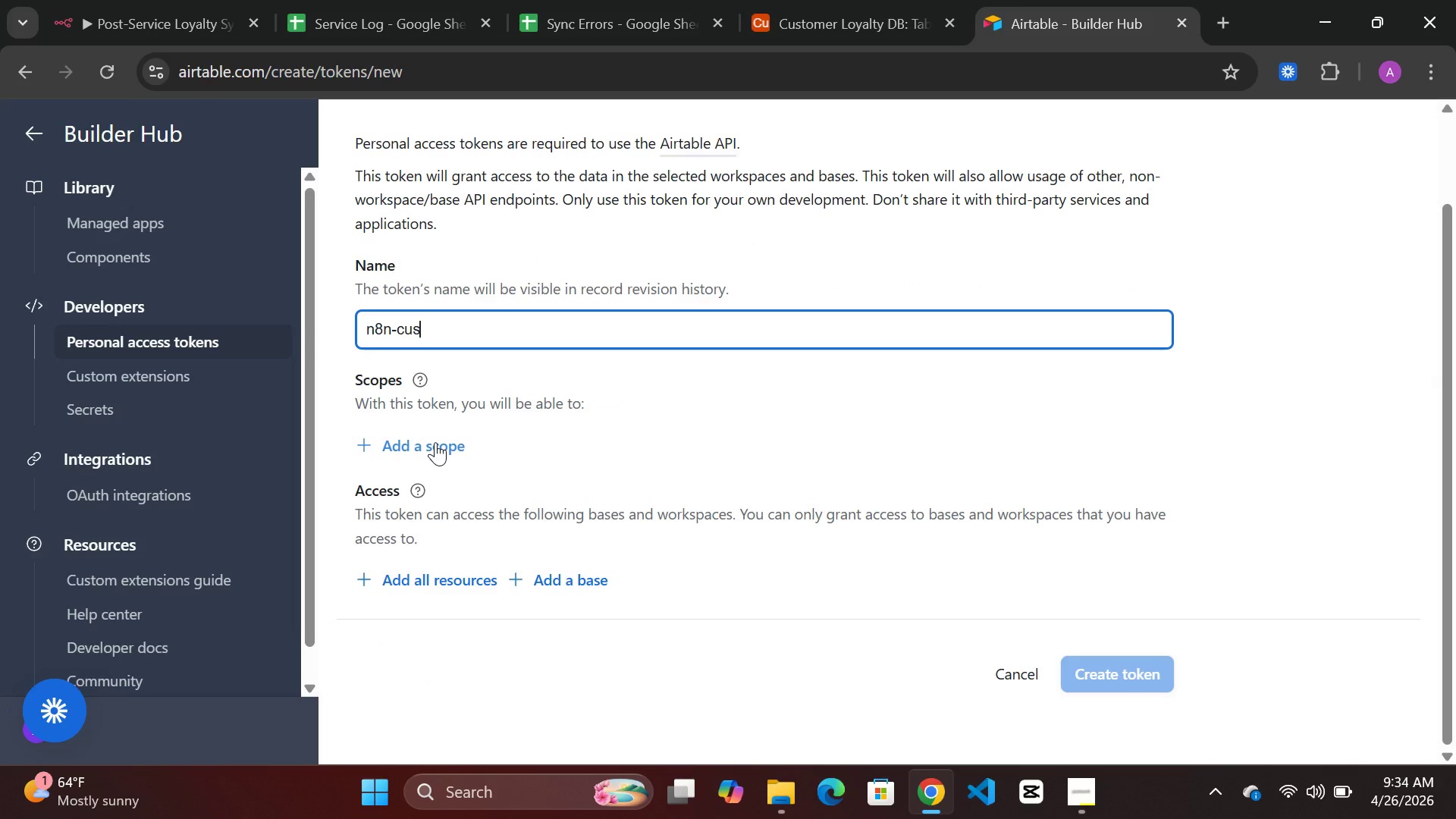 
left_click([435, 442])
 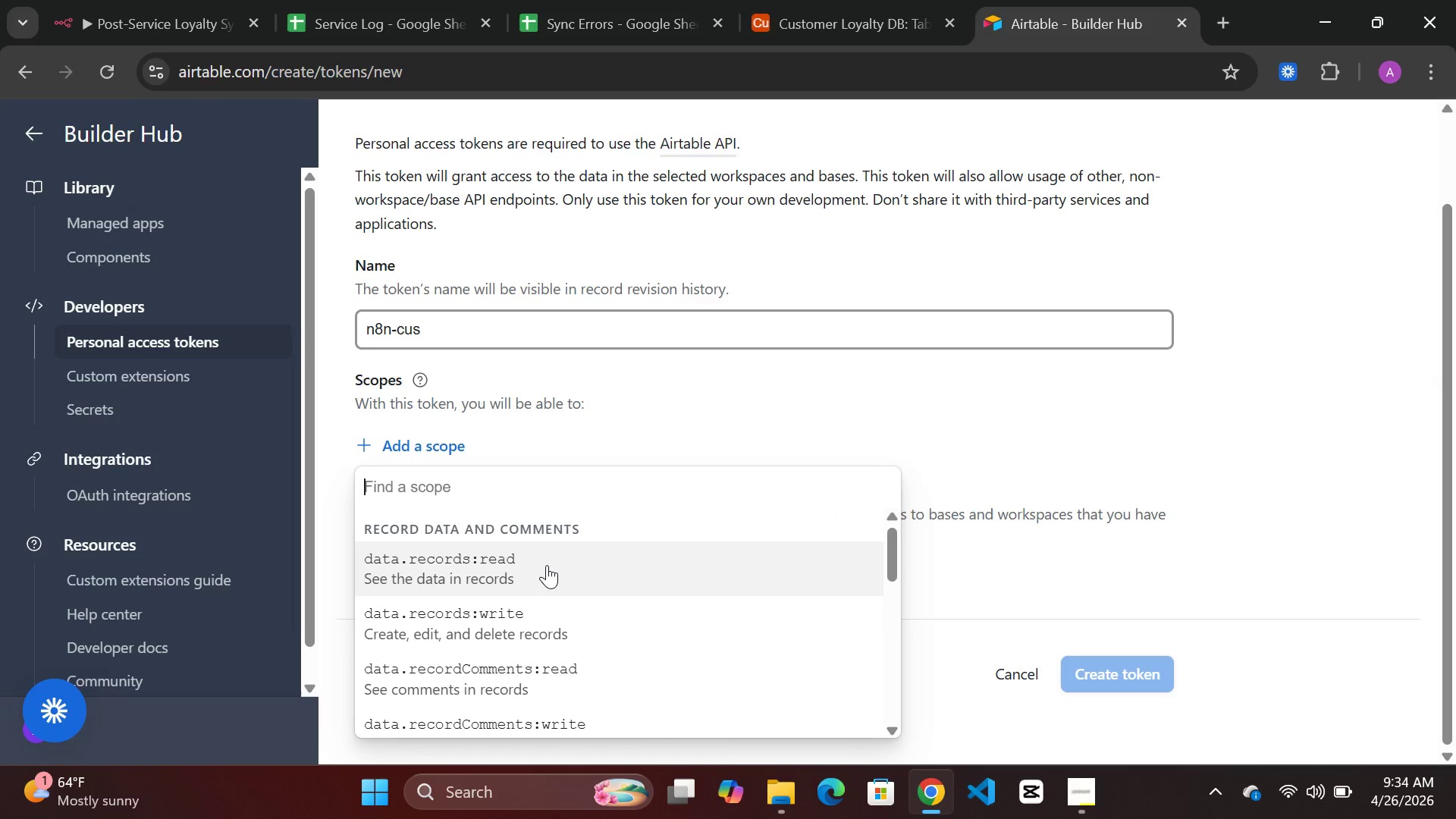 
left_click([552, 568])
 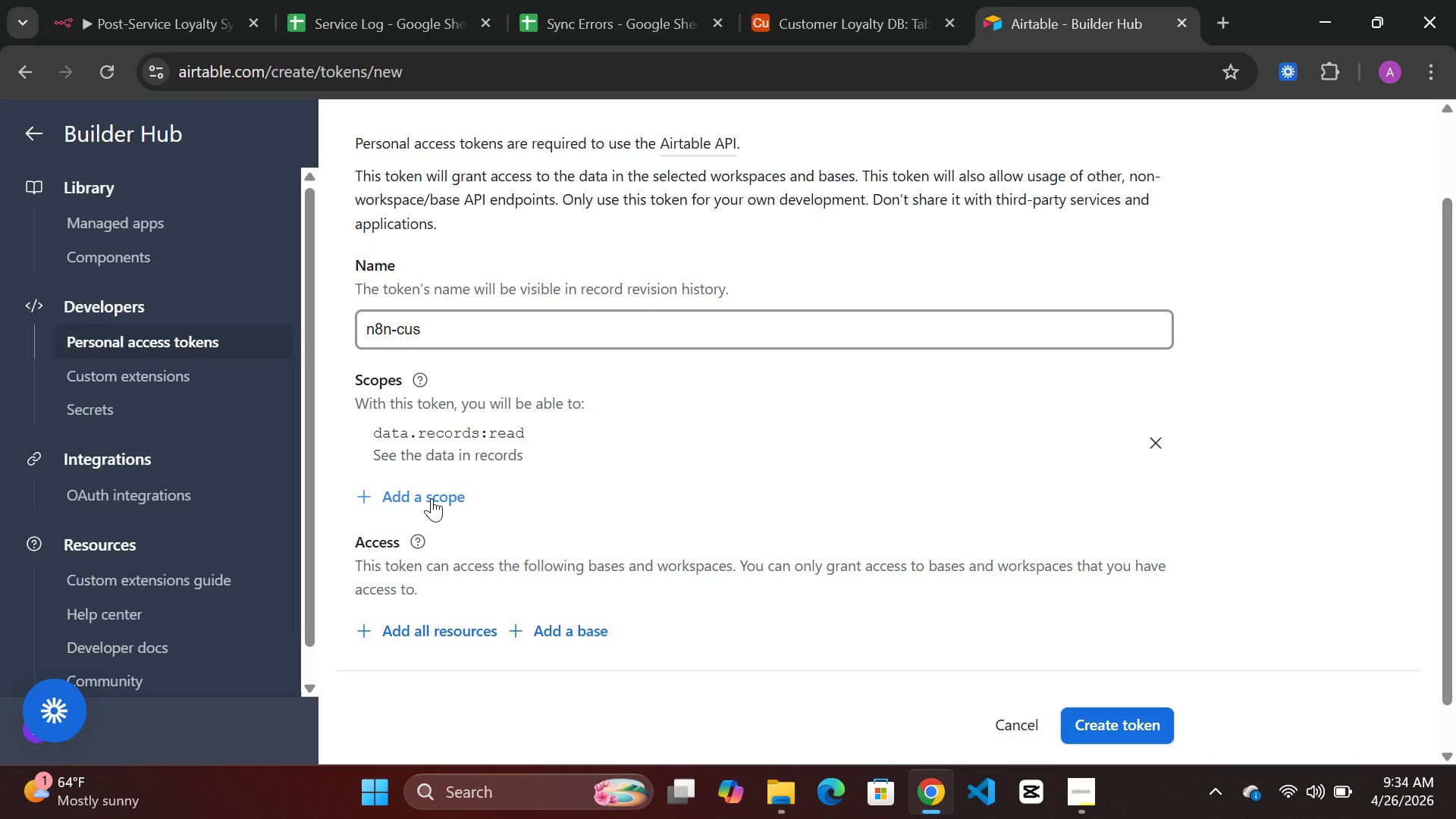 
left_click([434, 497])
 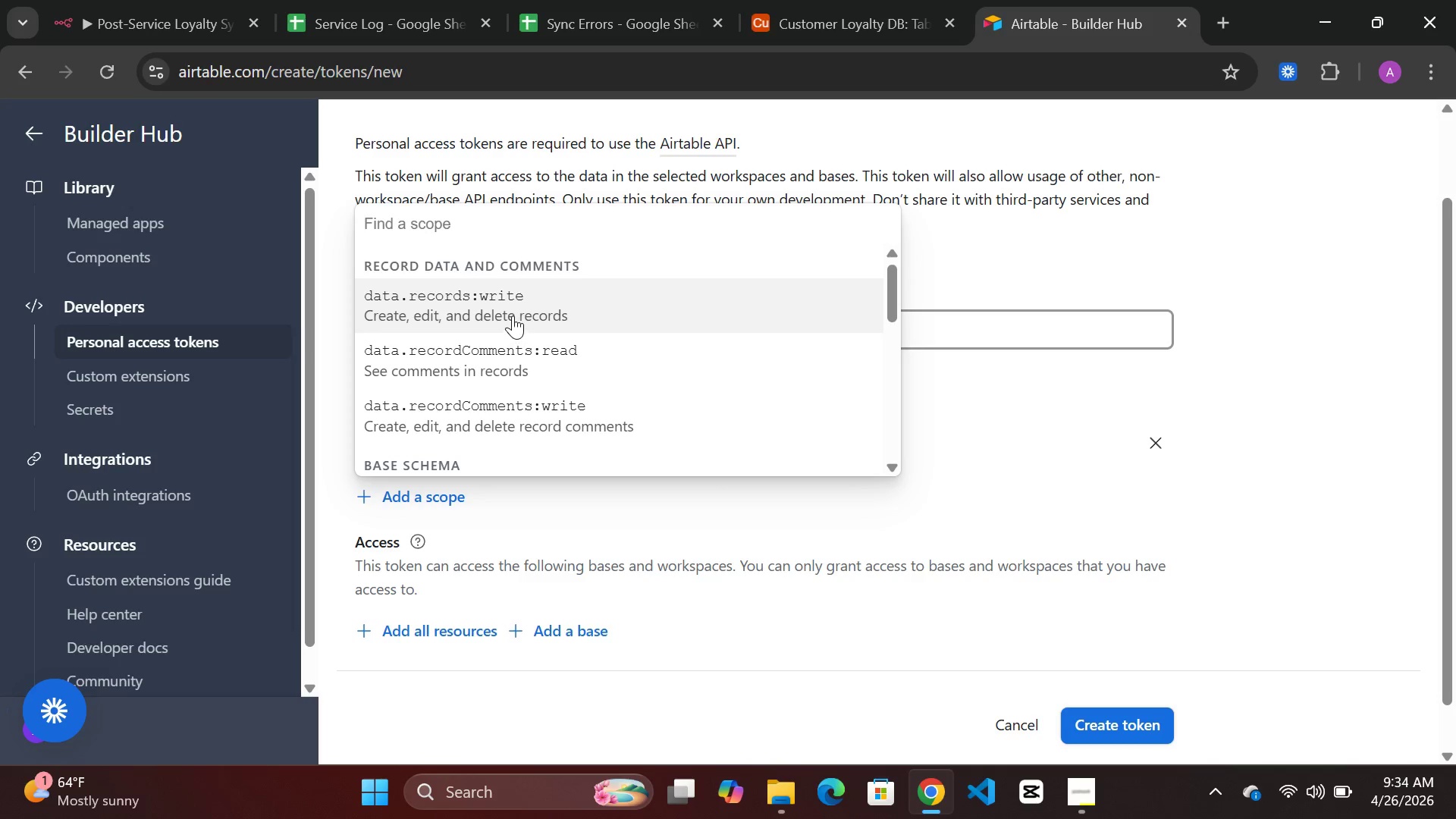 
left_click([515, 310])
 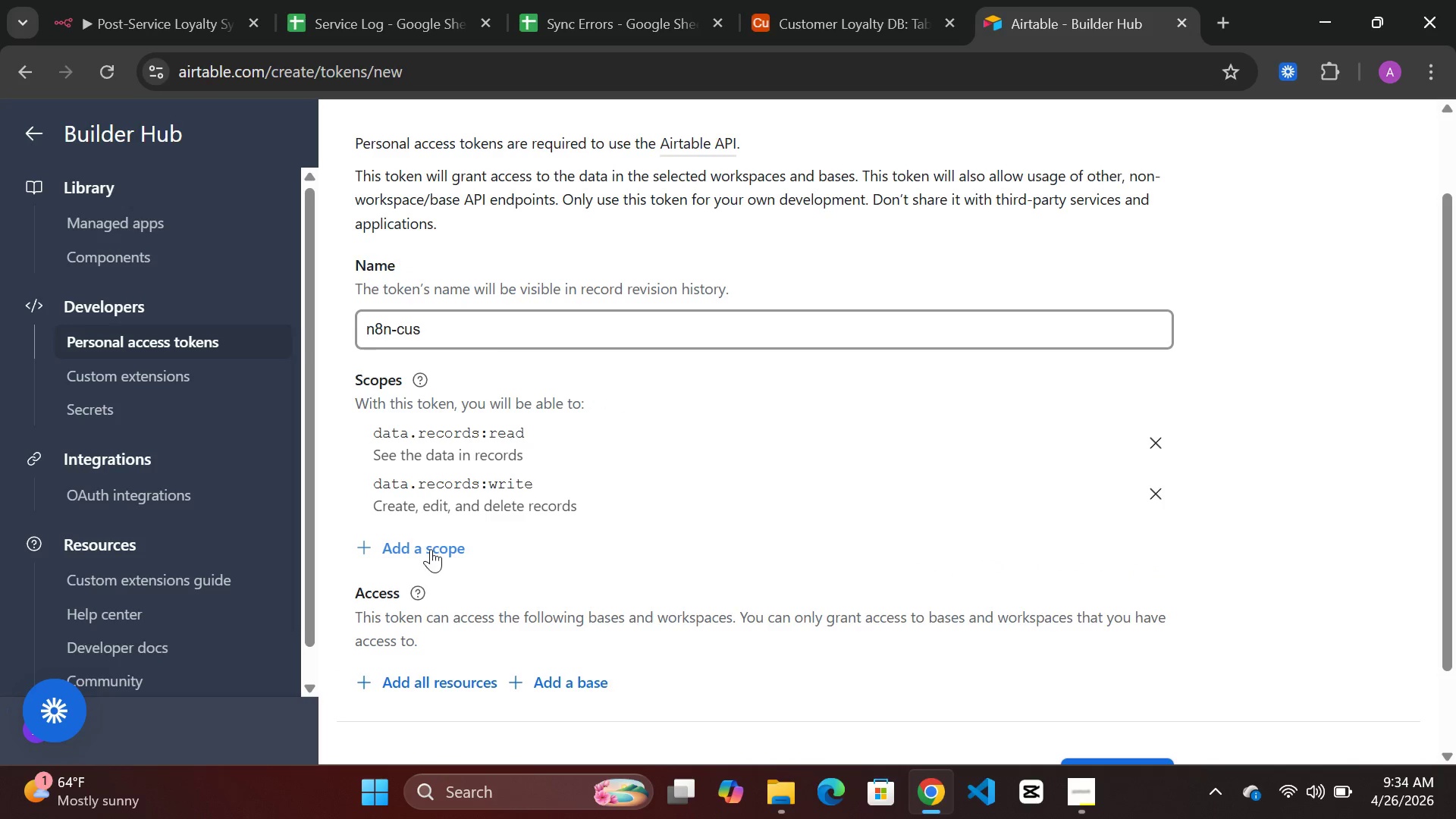 
left_click([430, 550])
 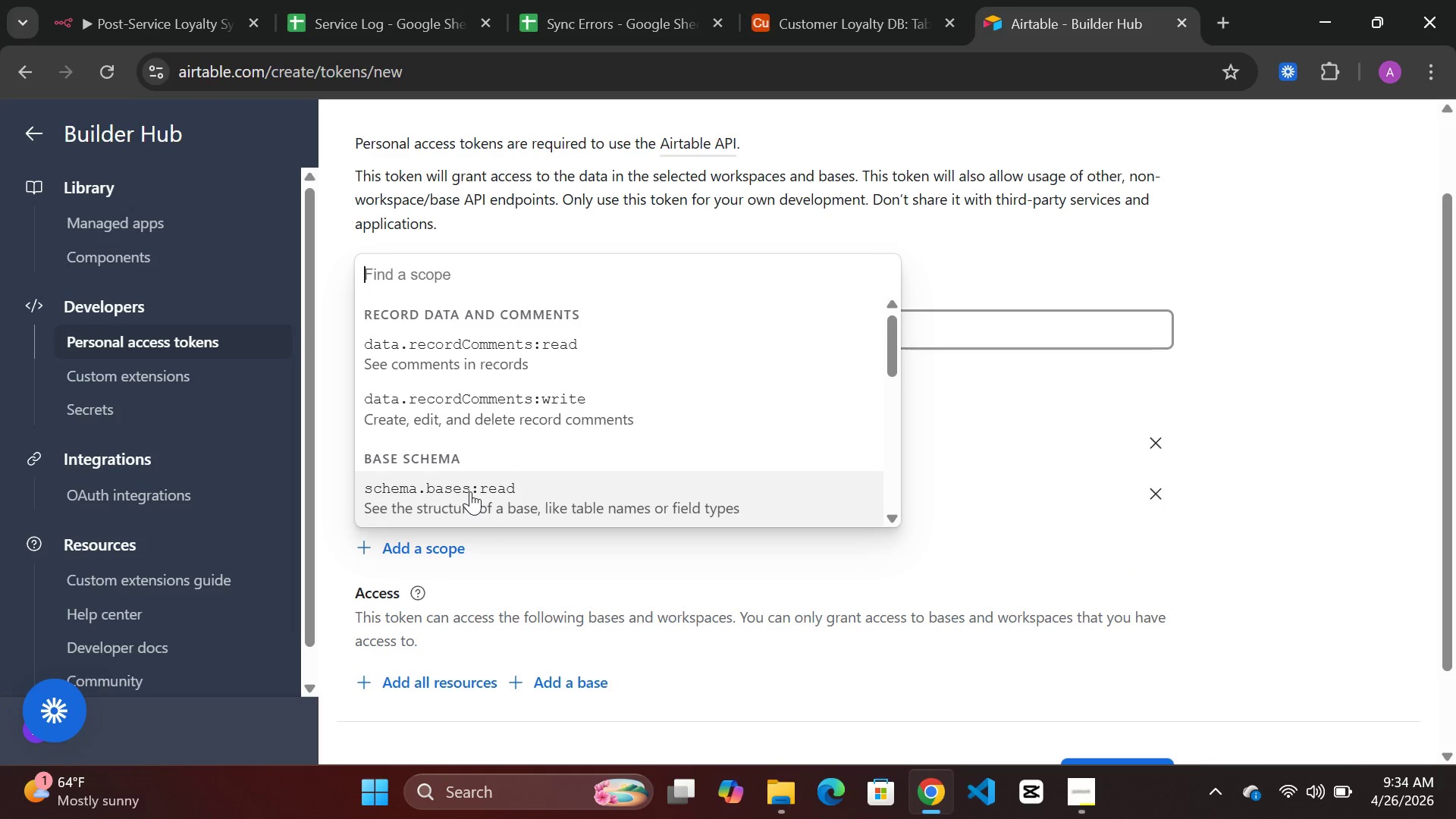 
left_click([470, 491])
 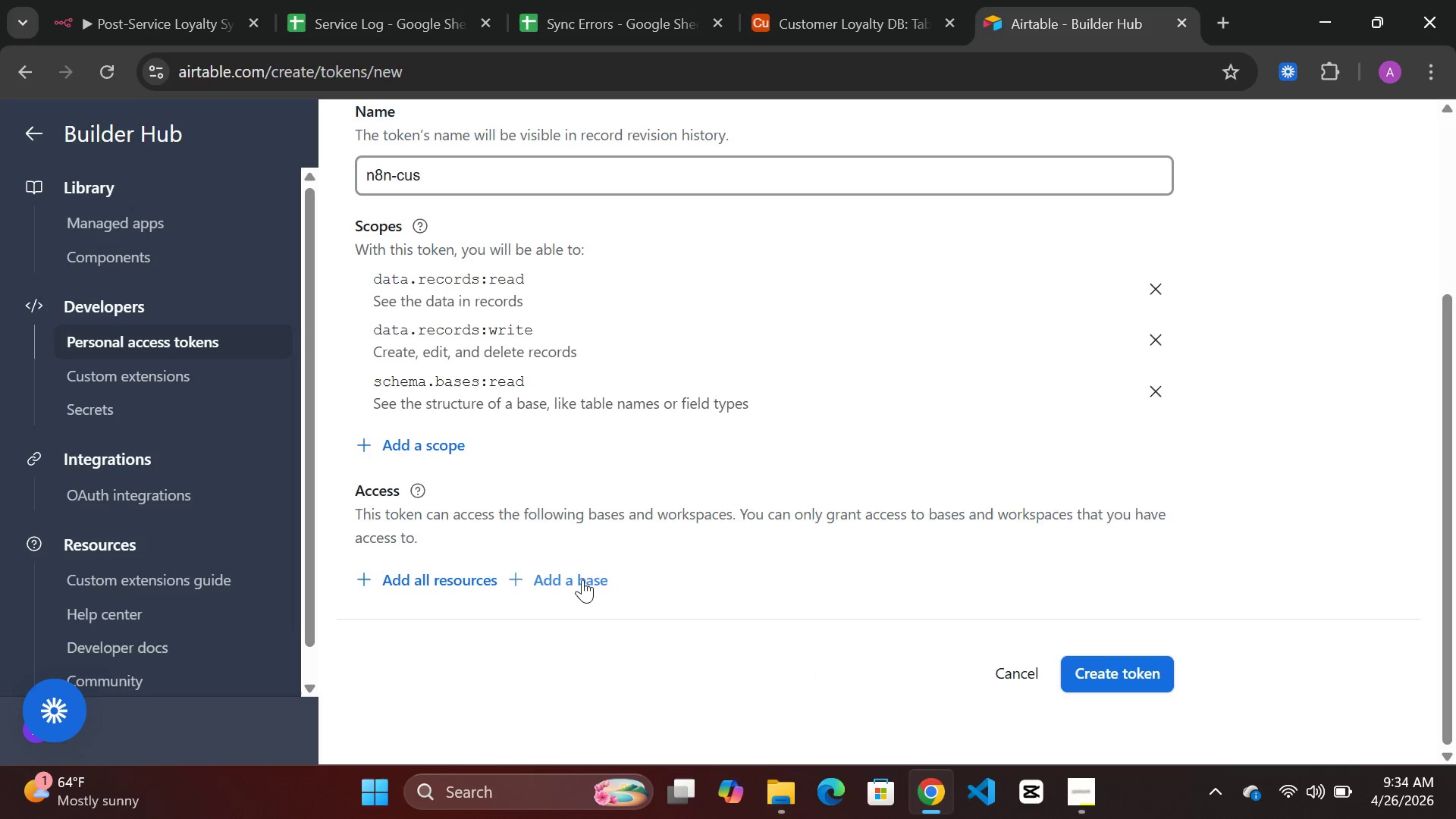 
left_click([576, 579])
 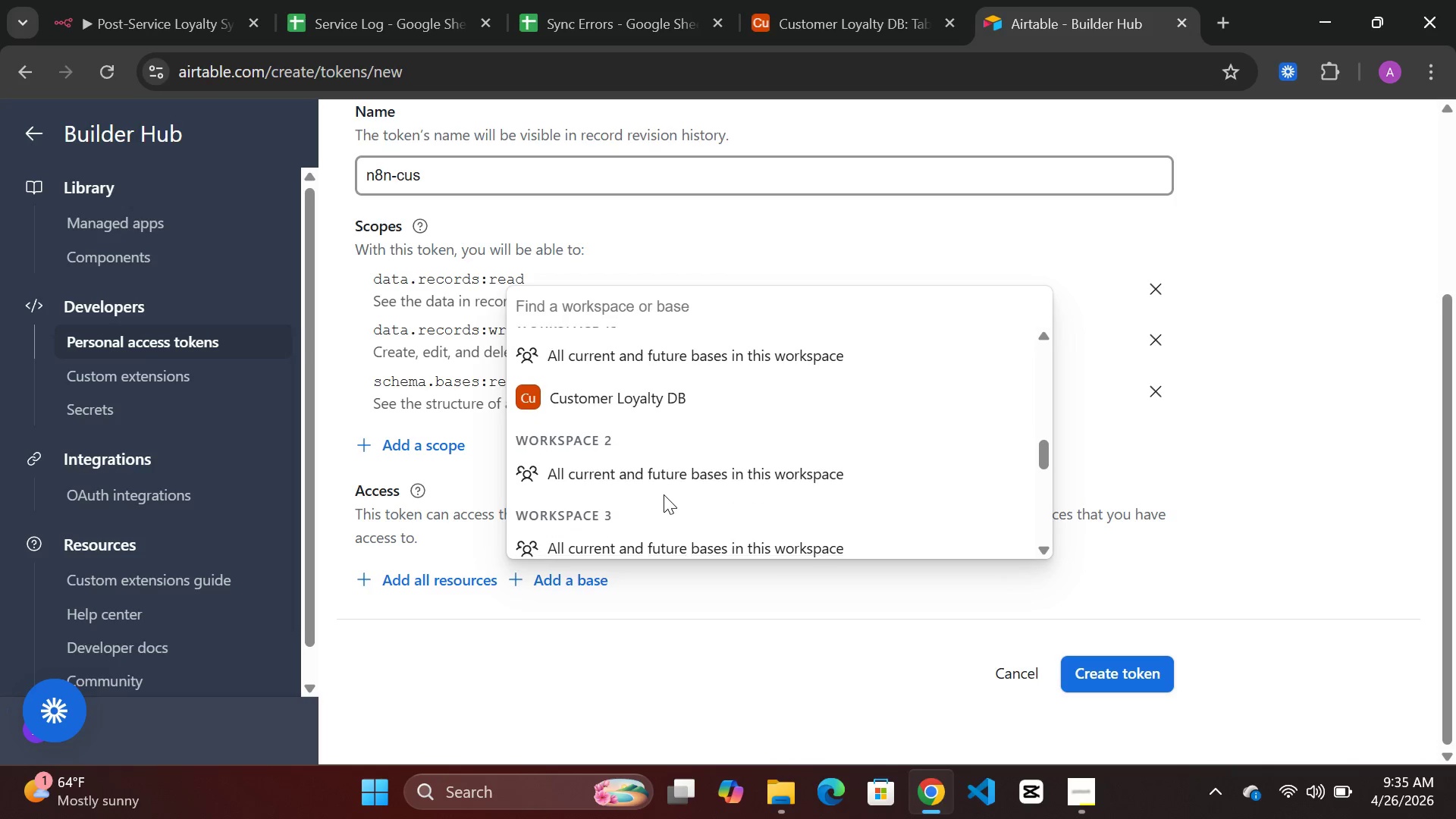 
wait(7.19)
 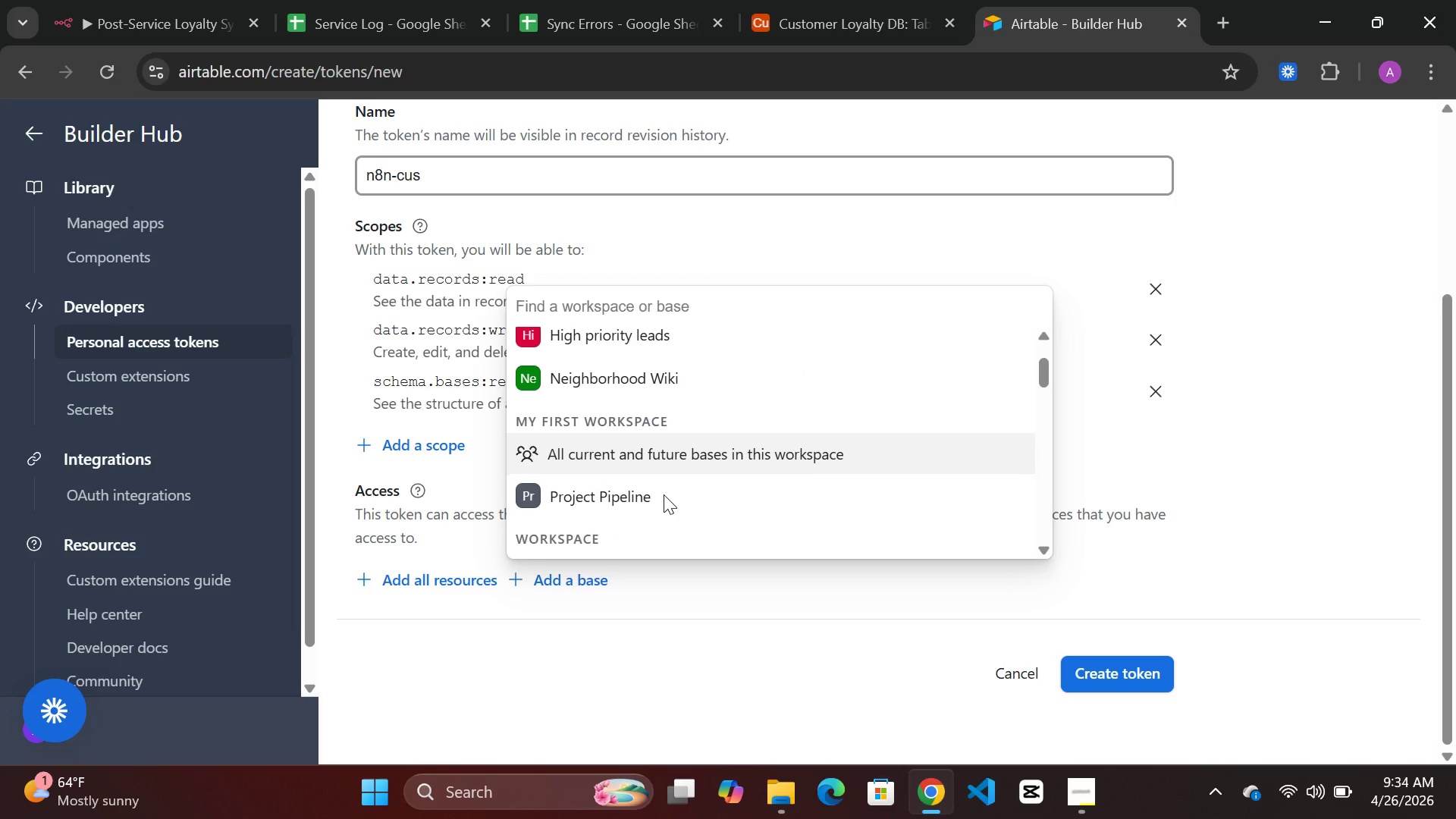 
left_click([628, 369])
 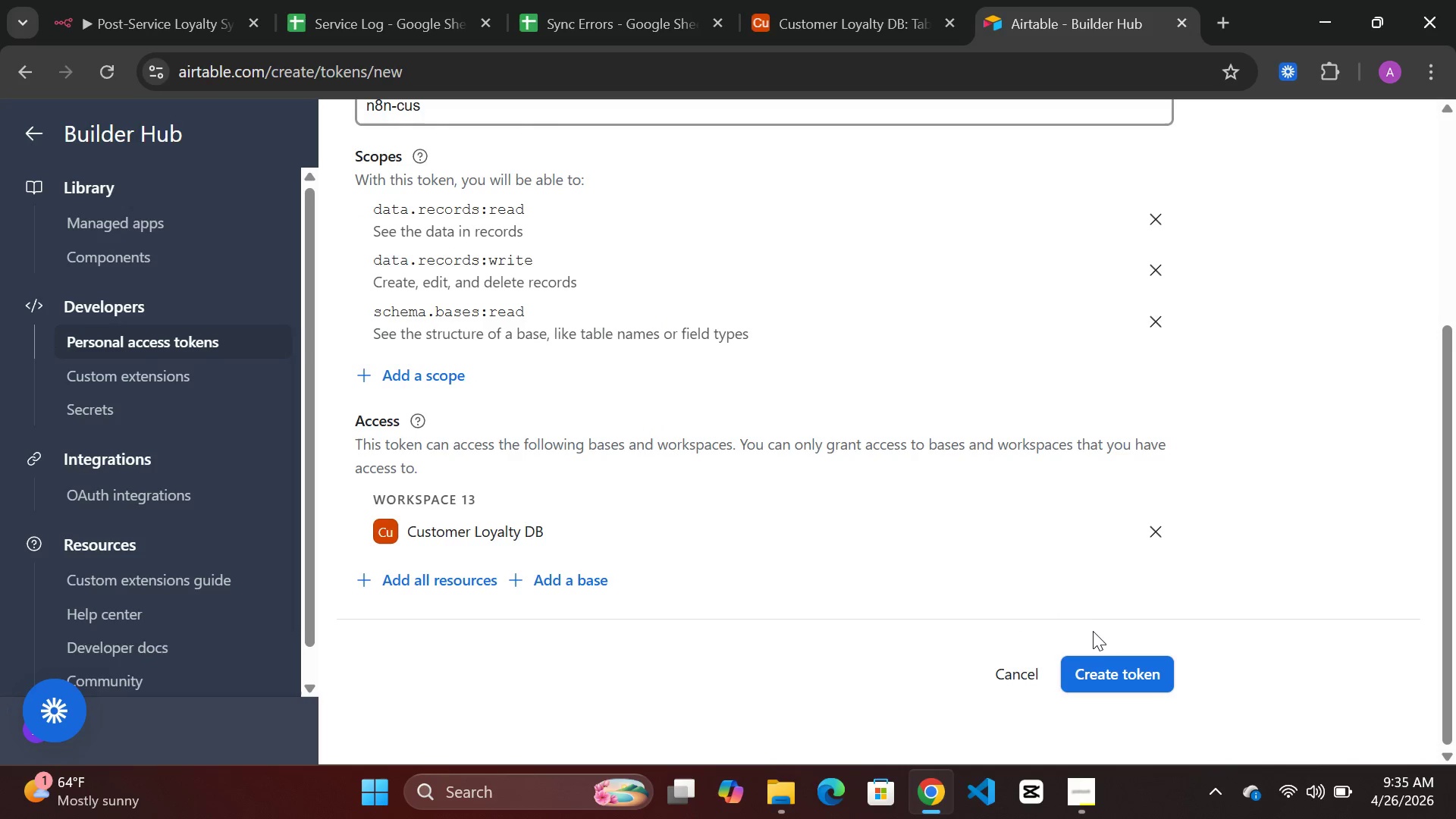 
left_click([1094, 661])
 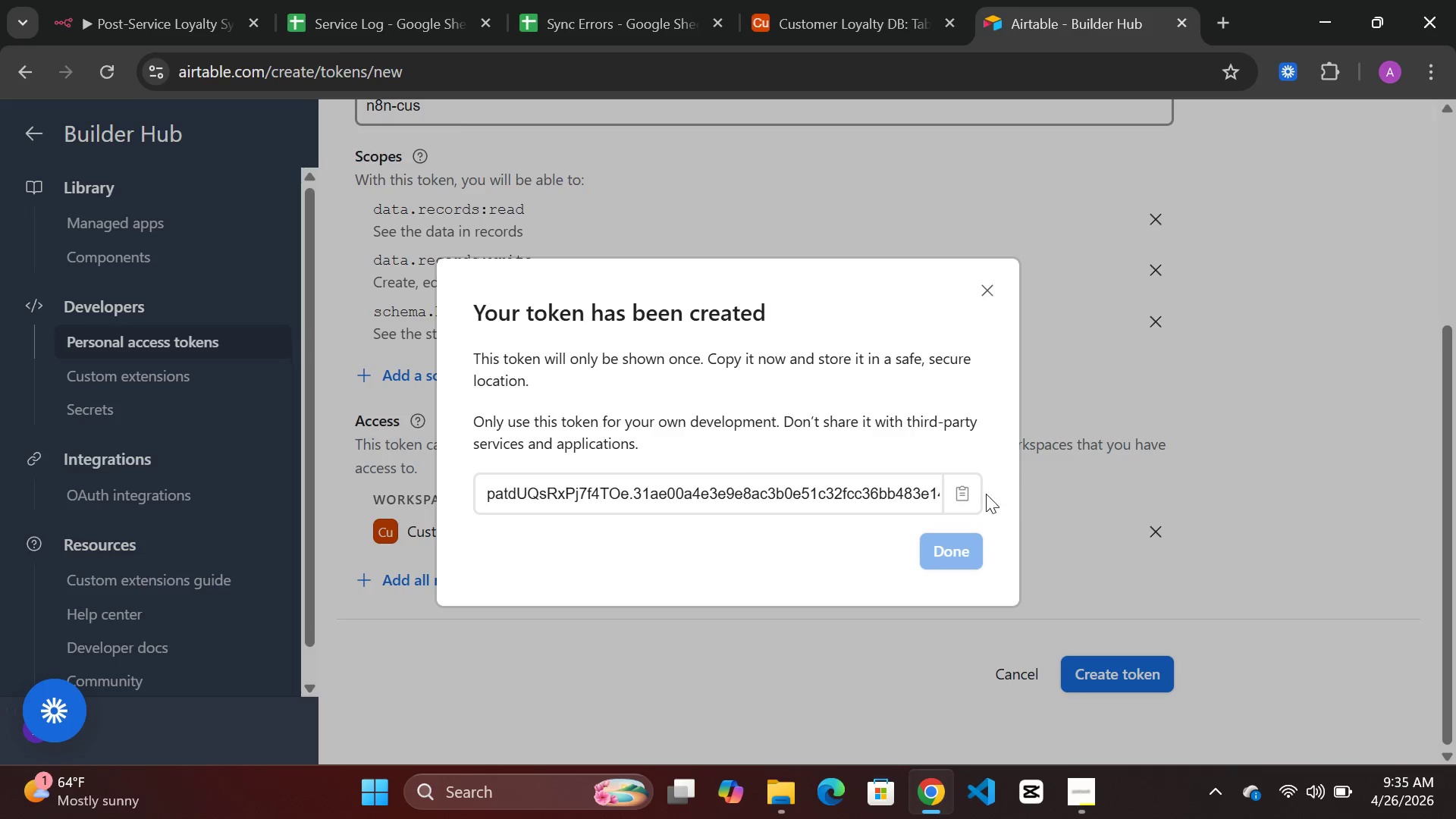 
left_click([956, 494])
 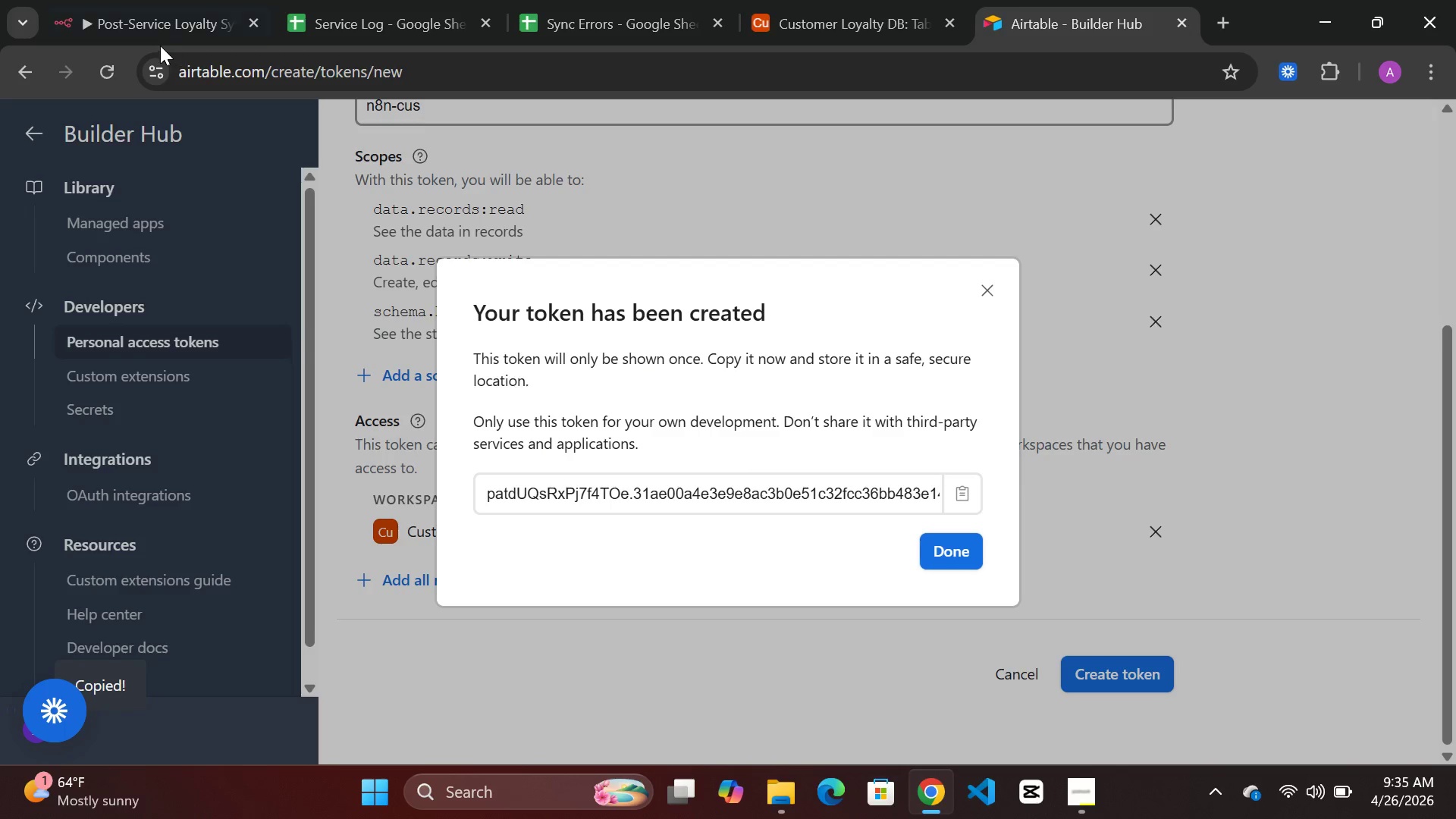 
left_click([157, 26])
 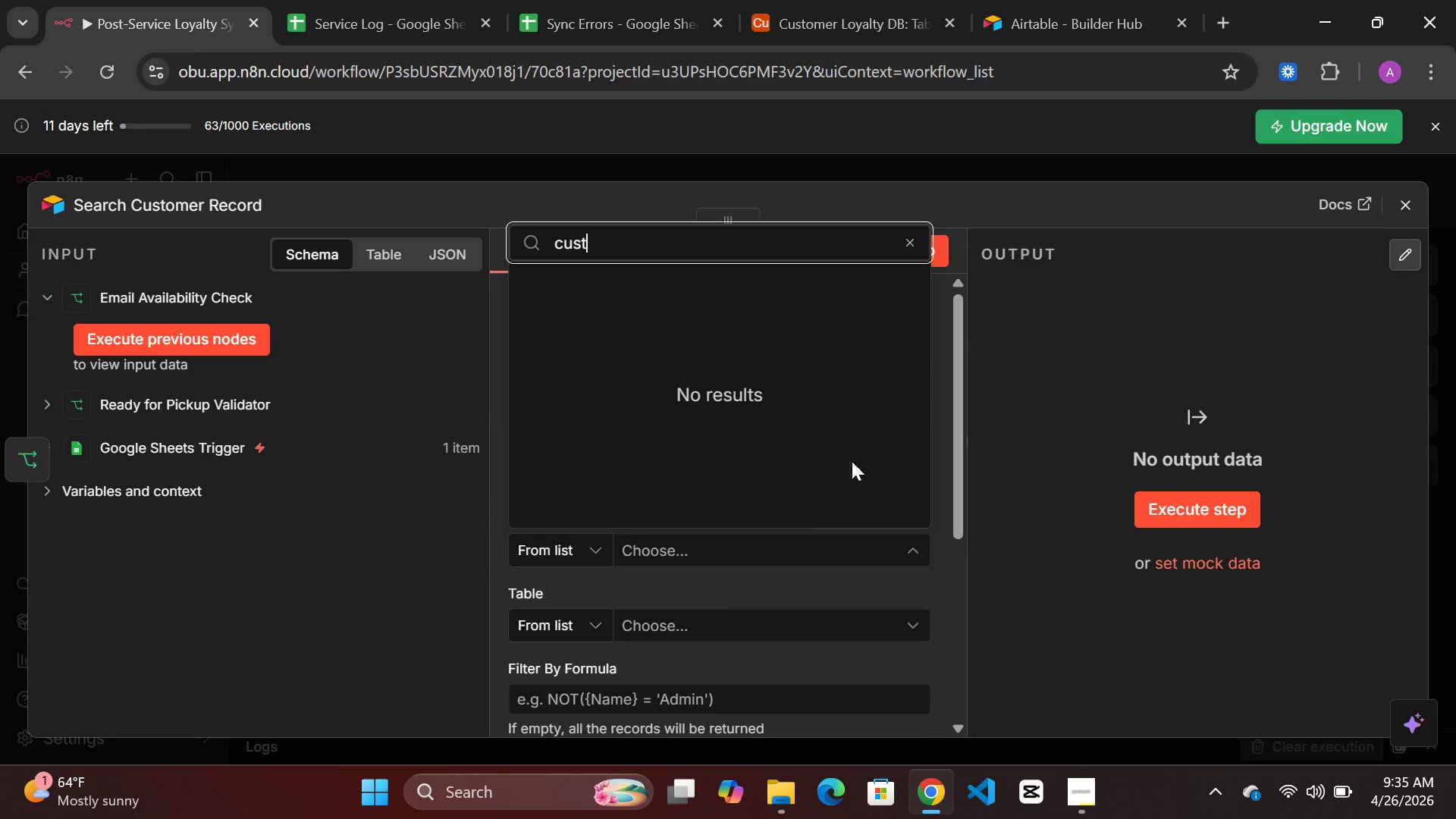 
left_click([935, 588])
 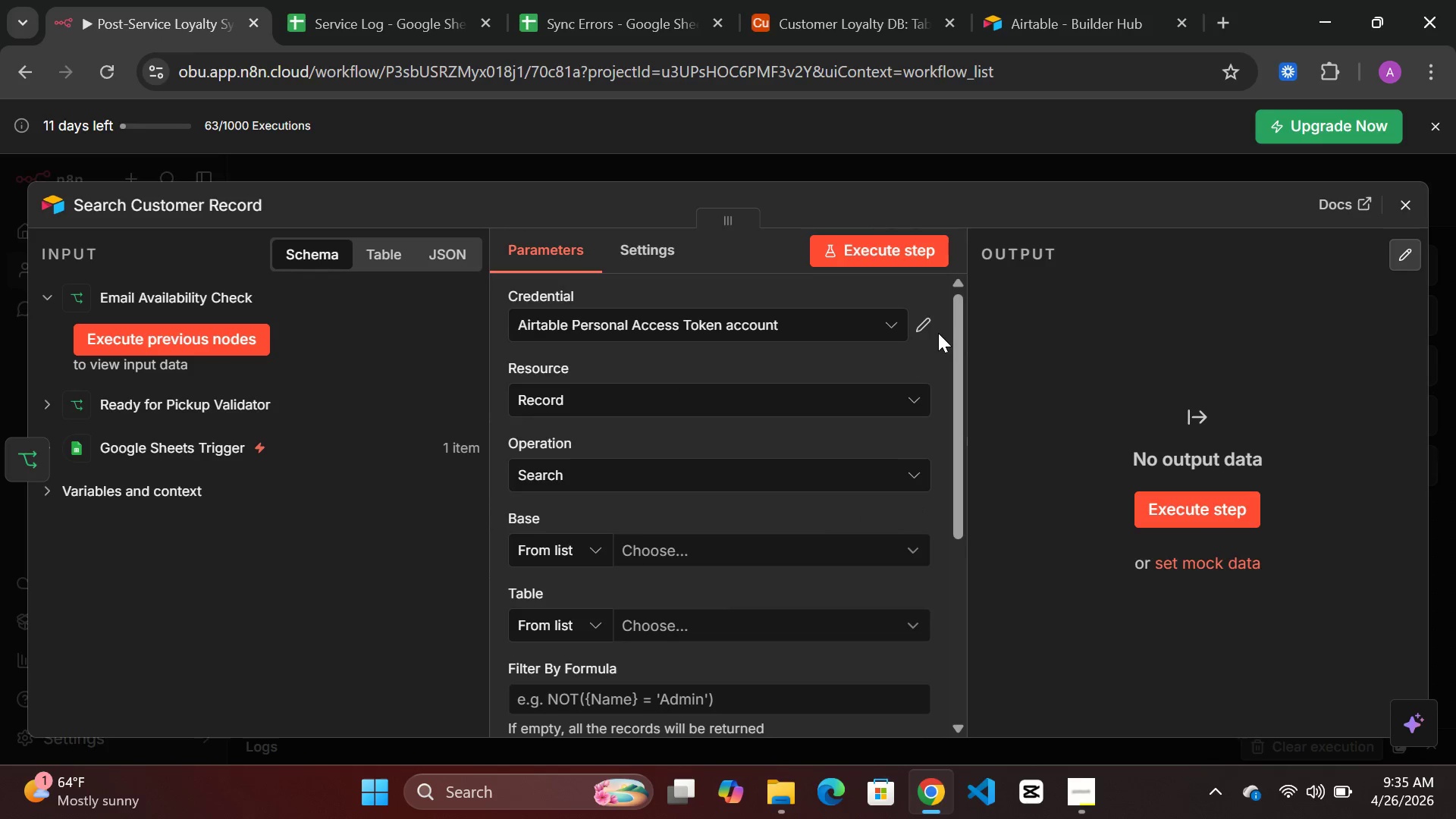 
left_click([931, 323])
 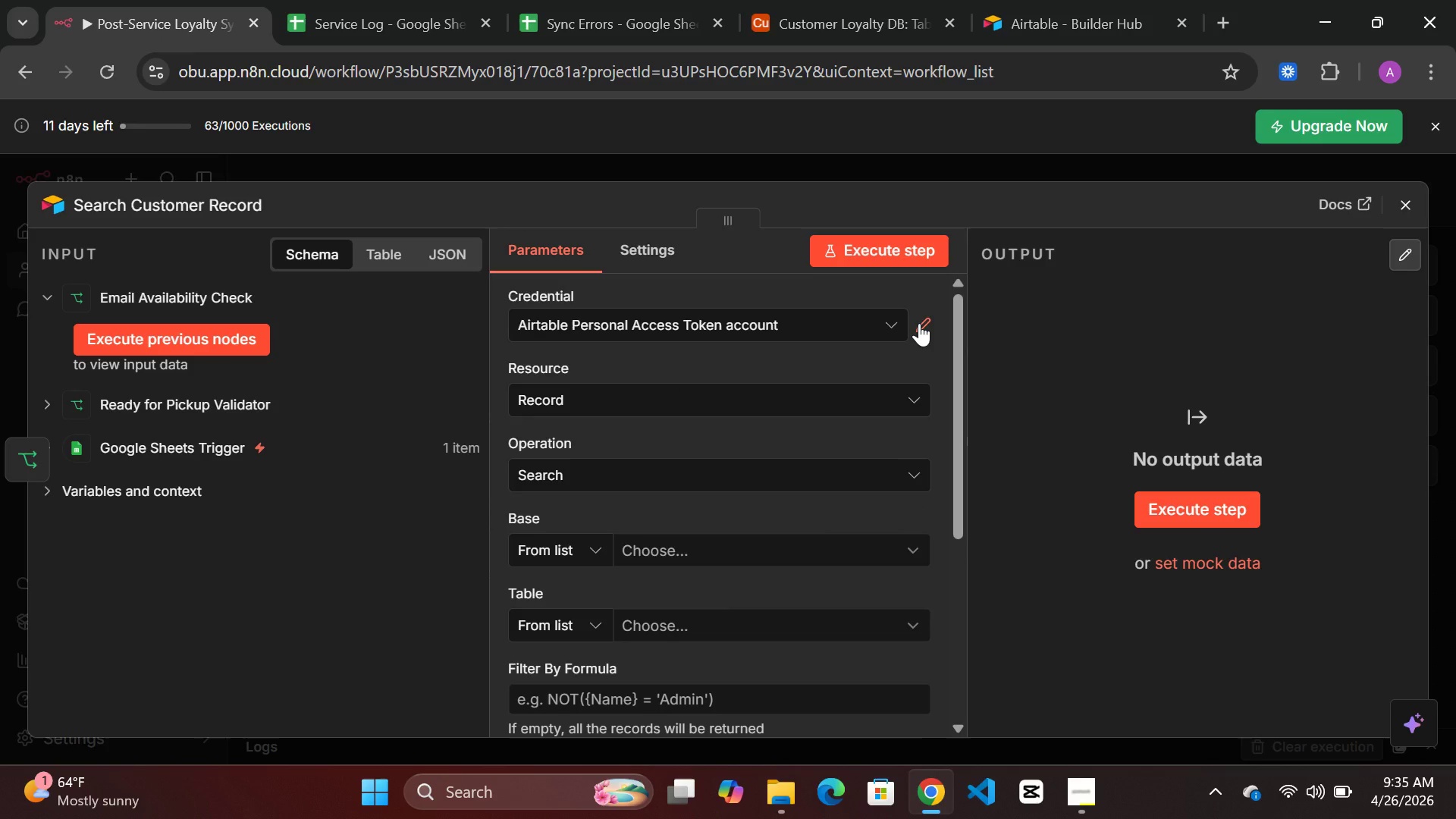 
left_click([919, 323])
 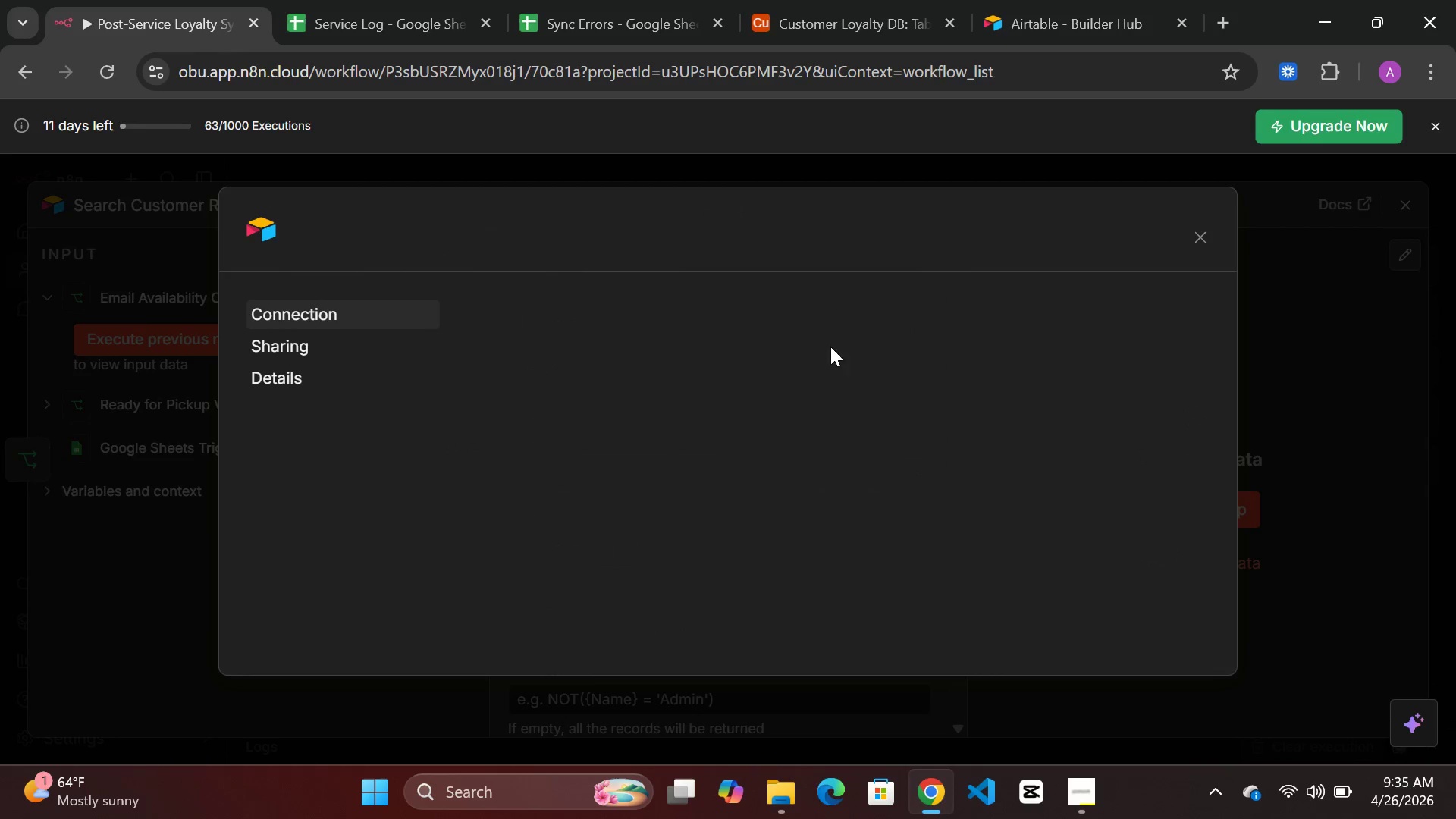 
mouse_move([811, 336])
 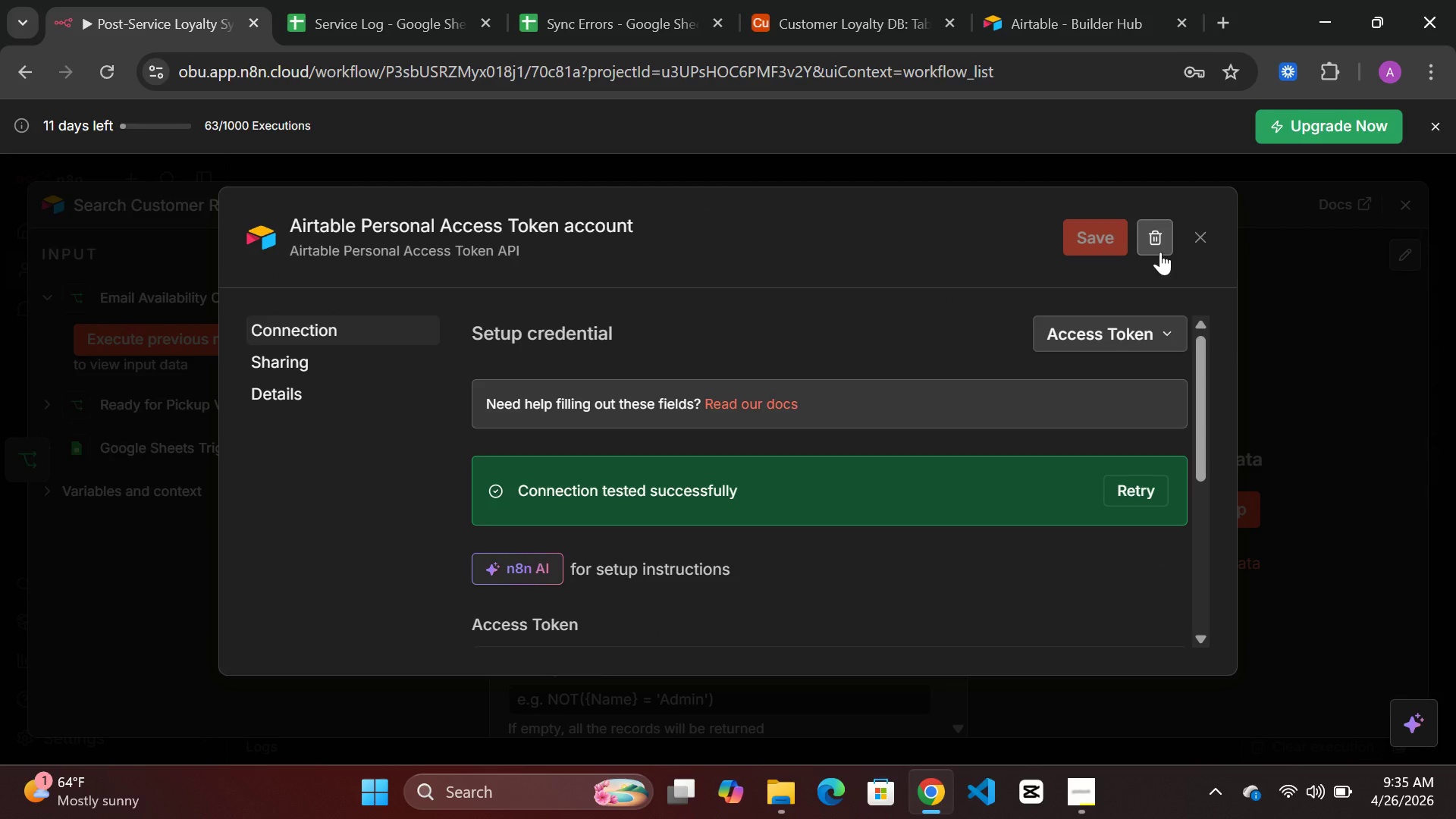 
left_click([1160, 252])
 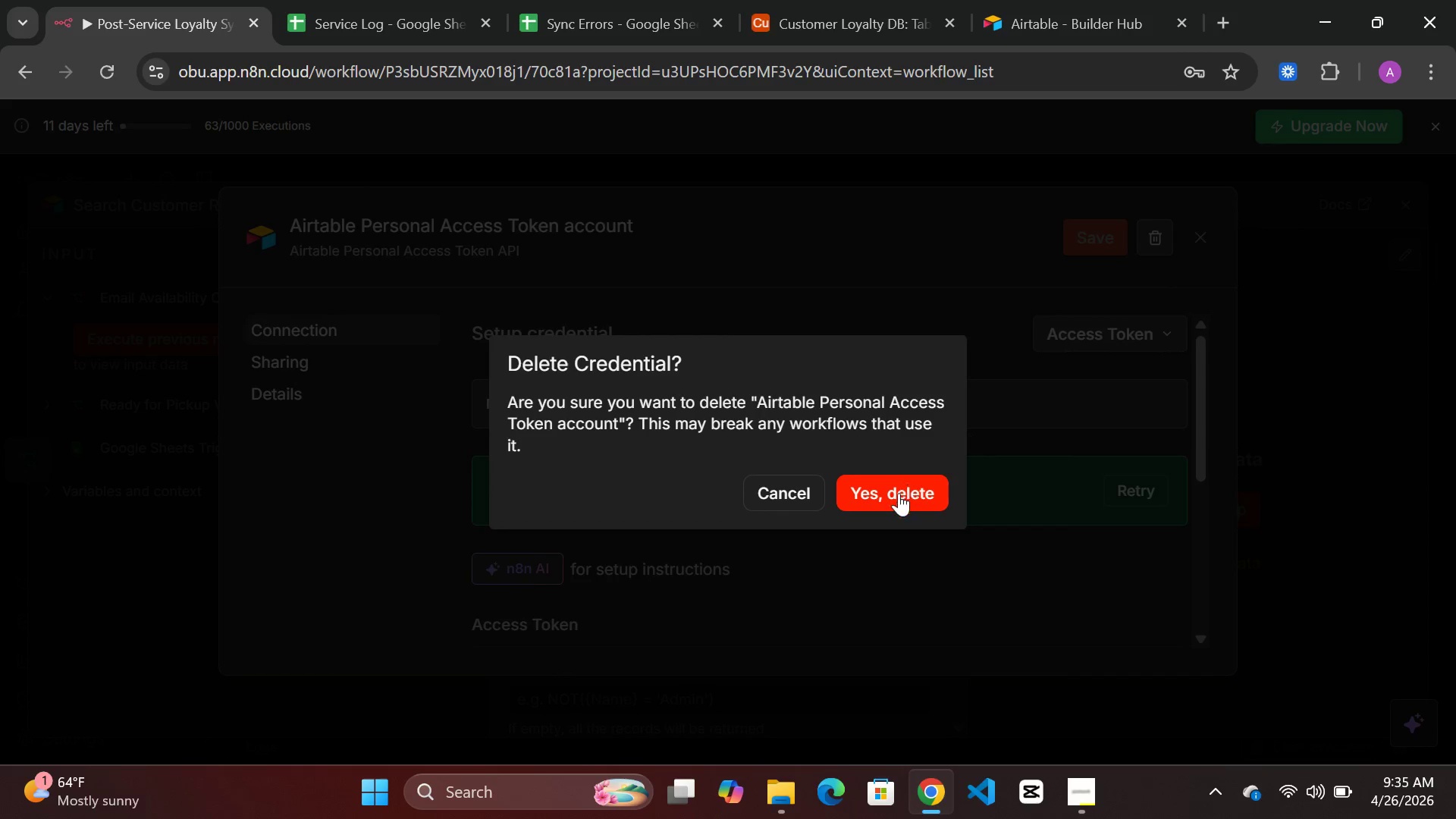 
left_click([897, 497])
 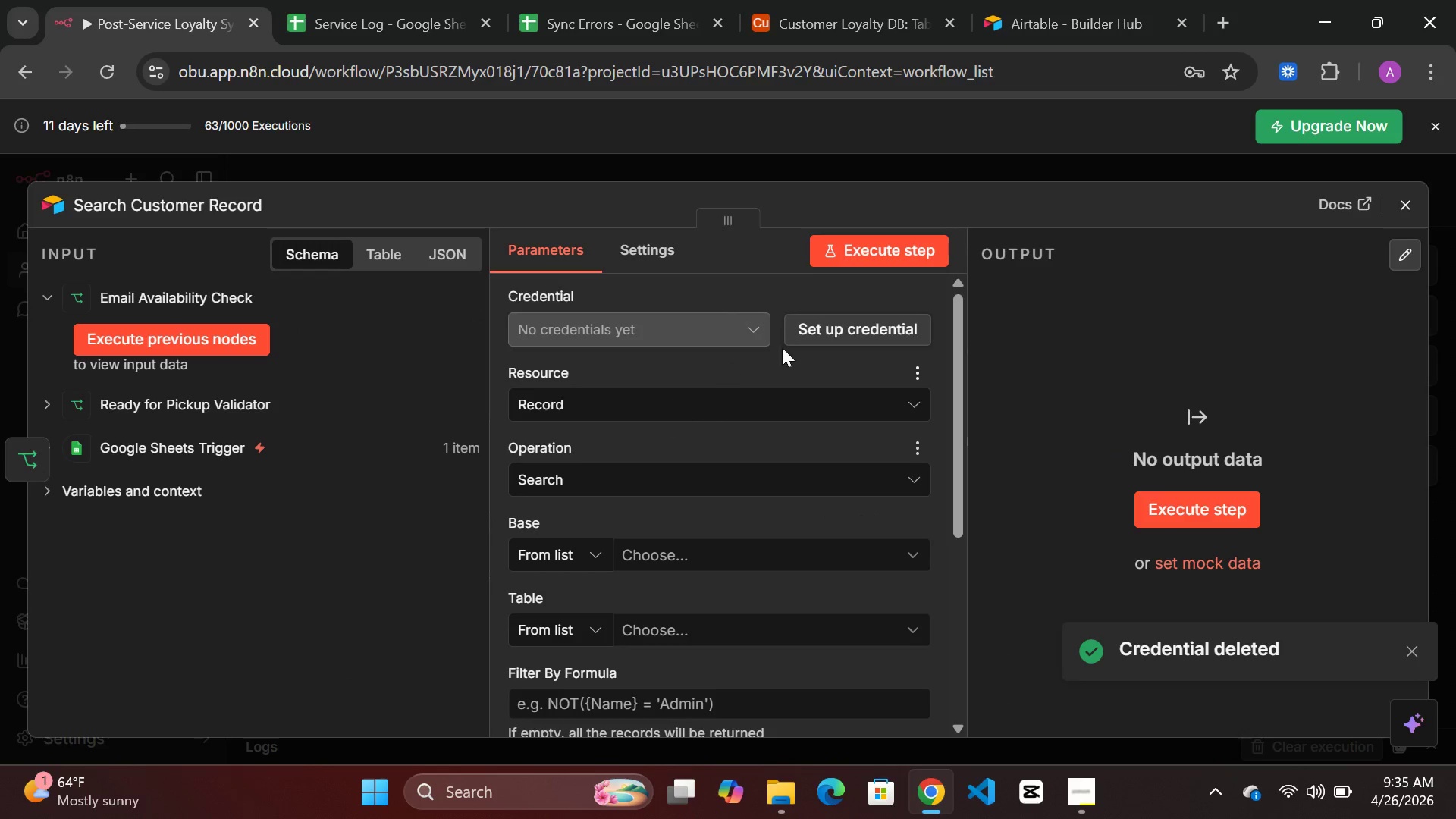 
left_click([835, 324])
 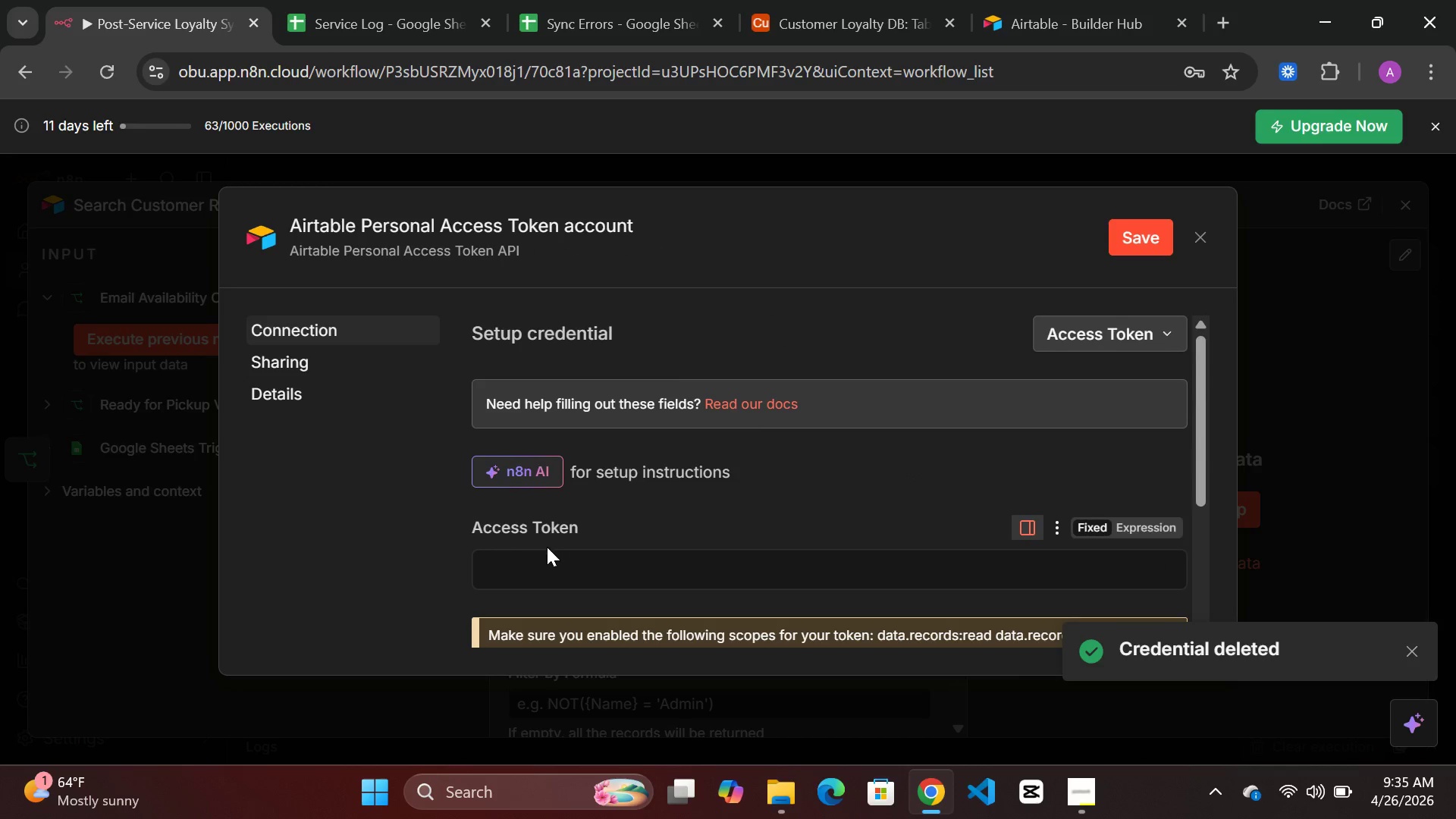 
left_click([537, 557])
 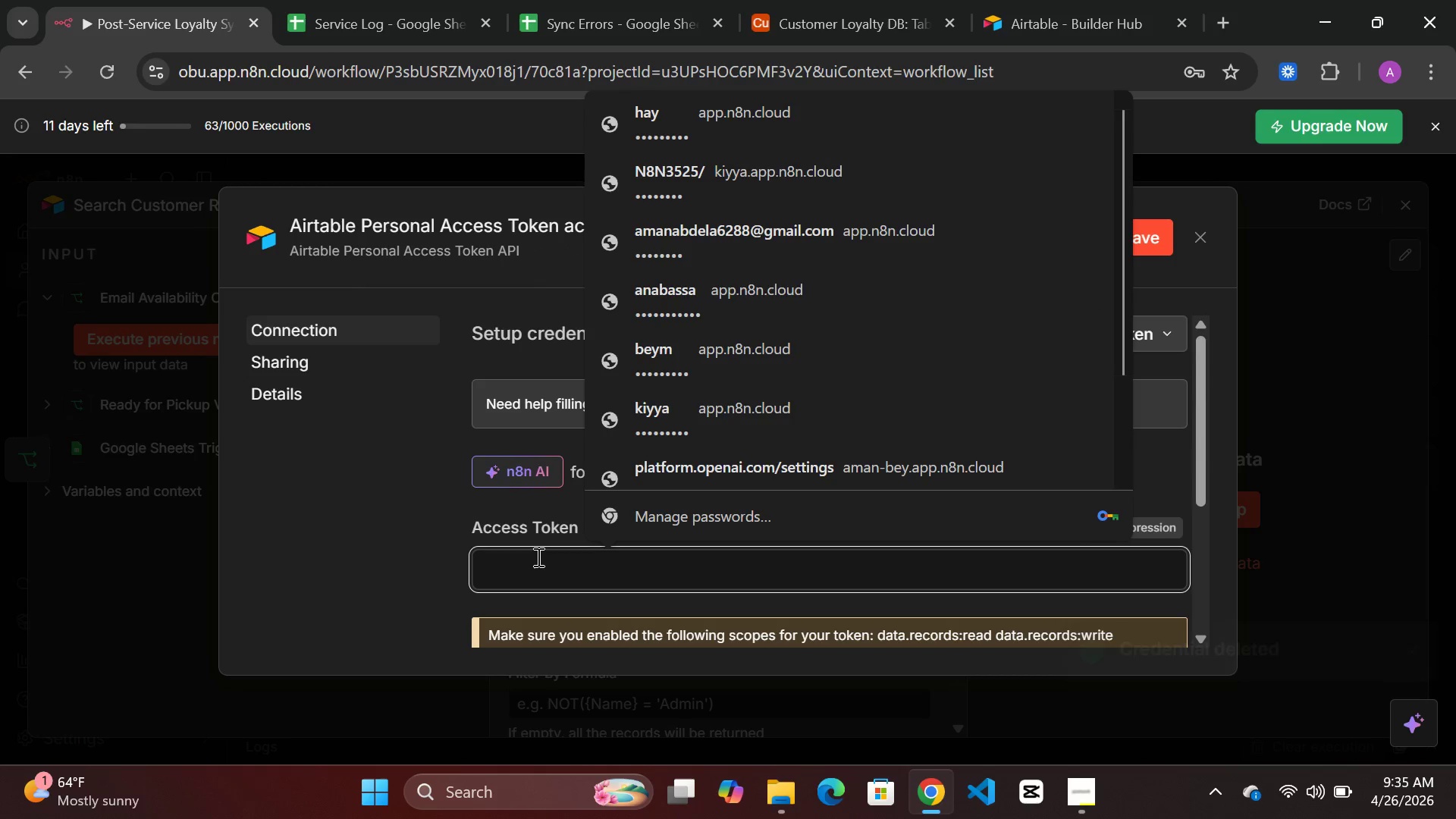 
key(Control+V)
 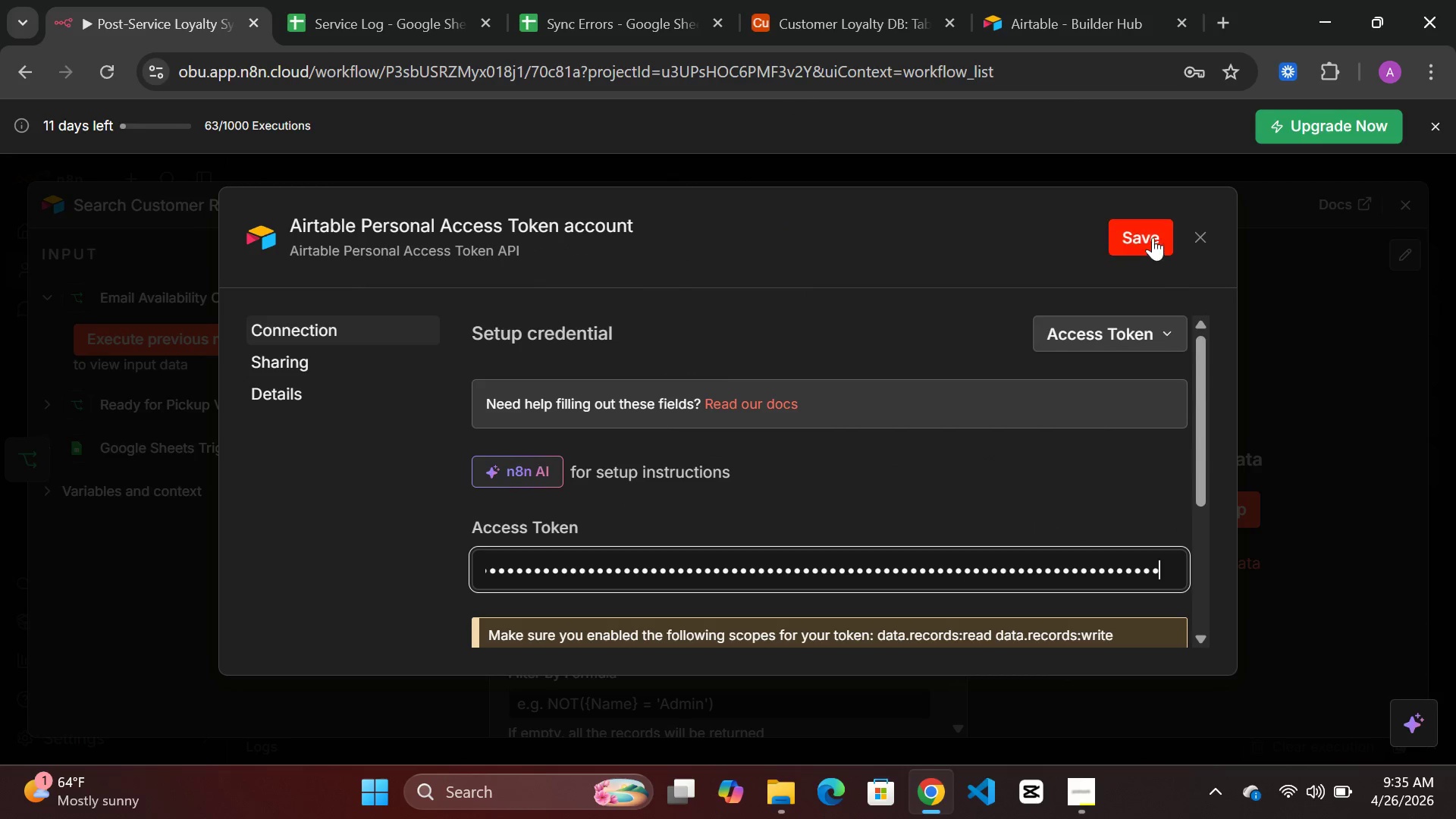 
left_click([1150, 237])
 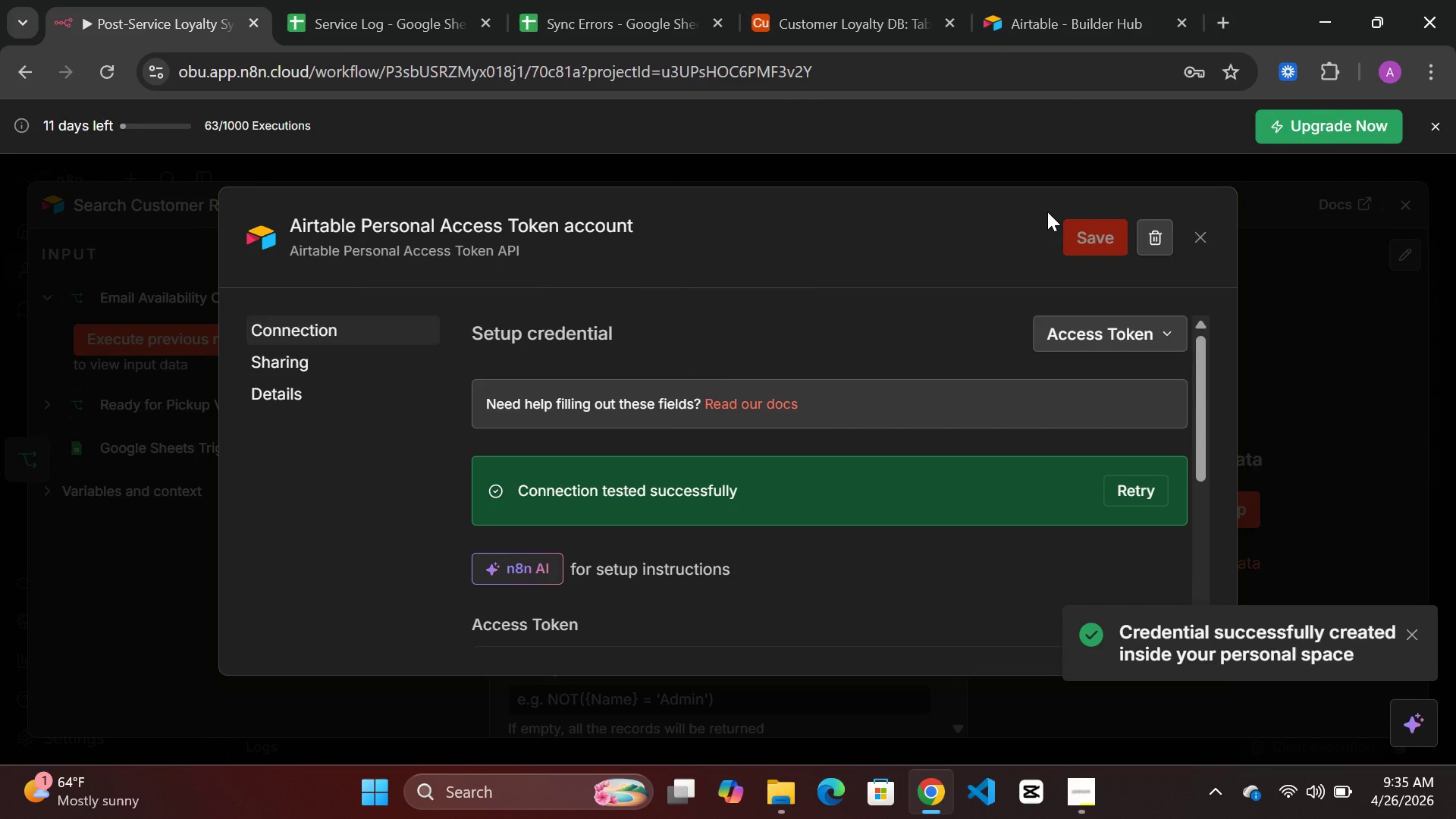 
left_click([829, 162])
 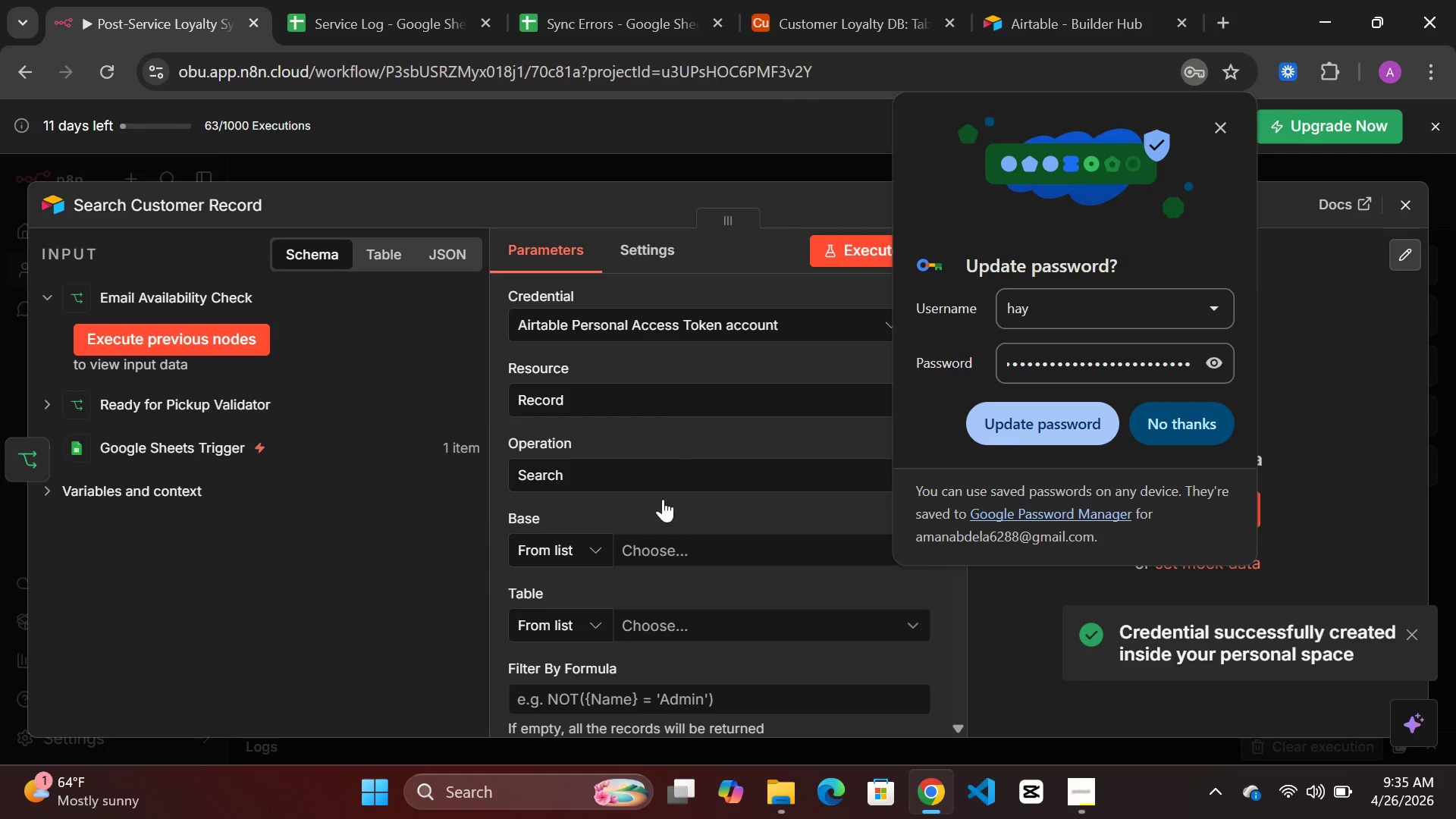 
mouse_move([685, 516])
 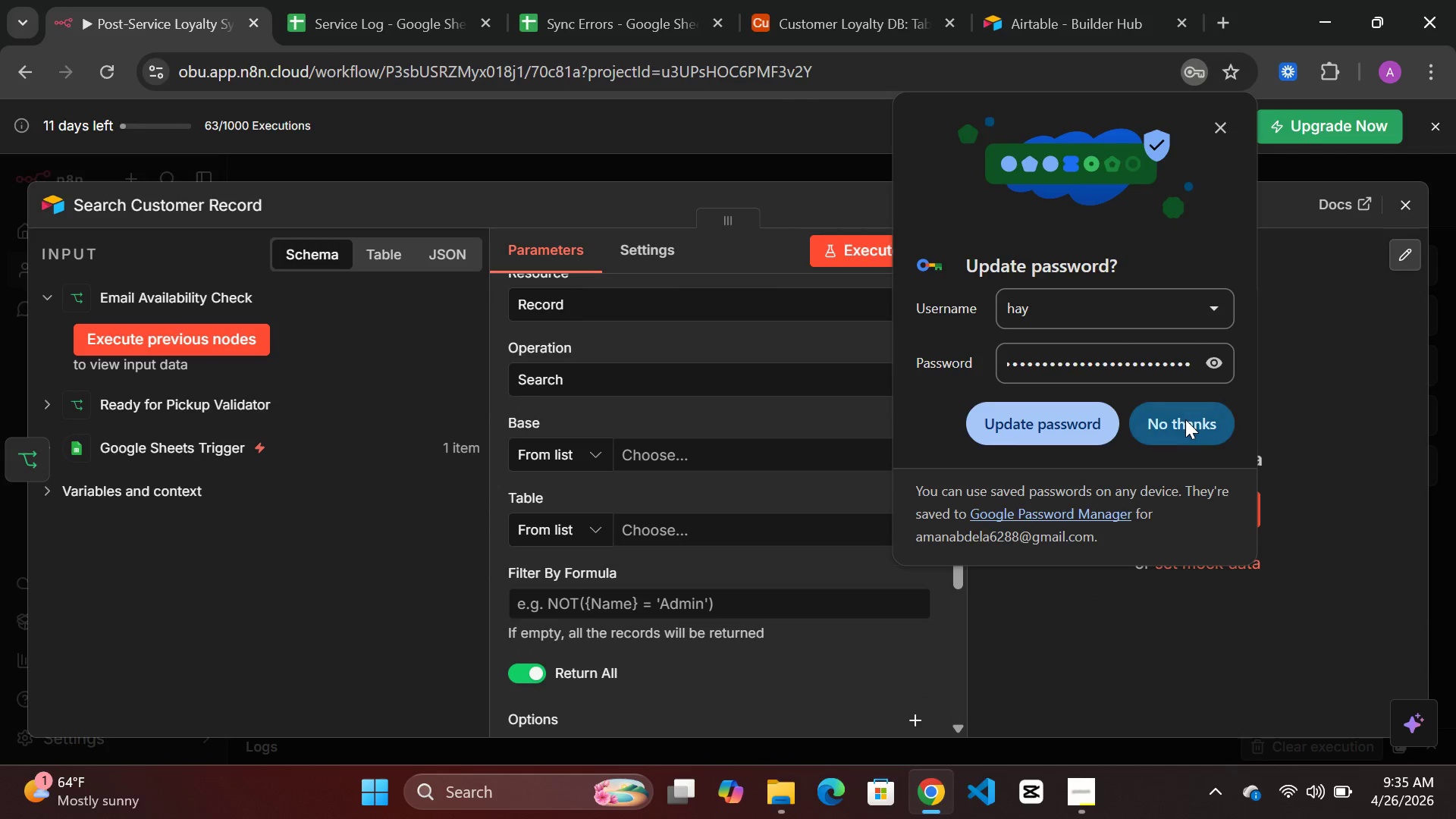 
left_click([1185, 419])
 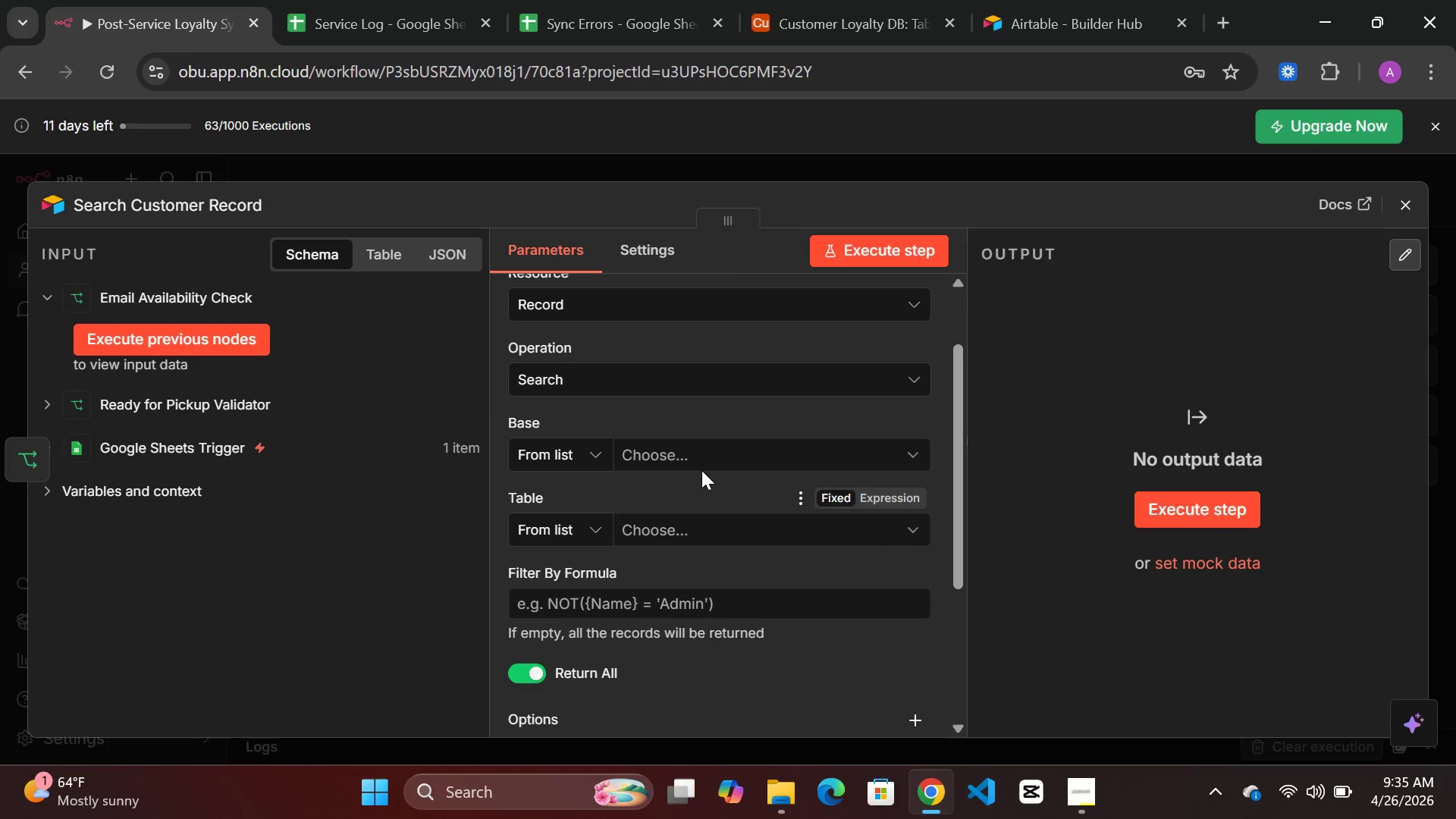 
left_click([735, 451])
 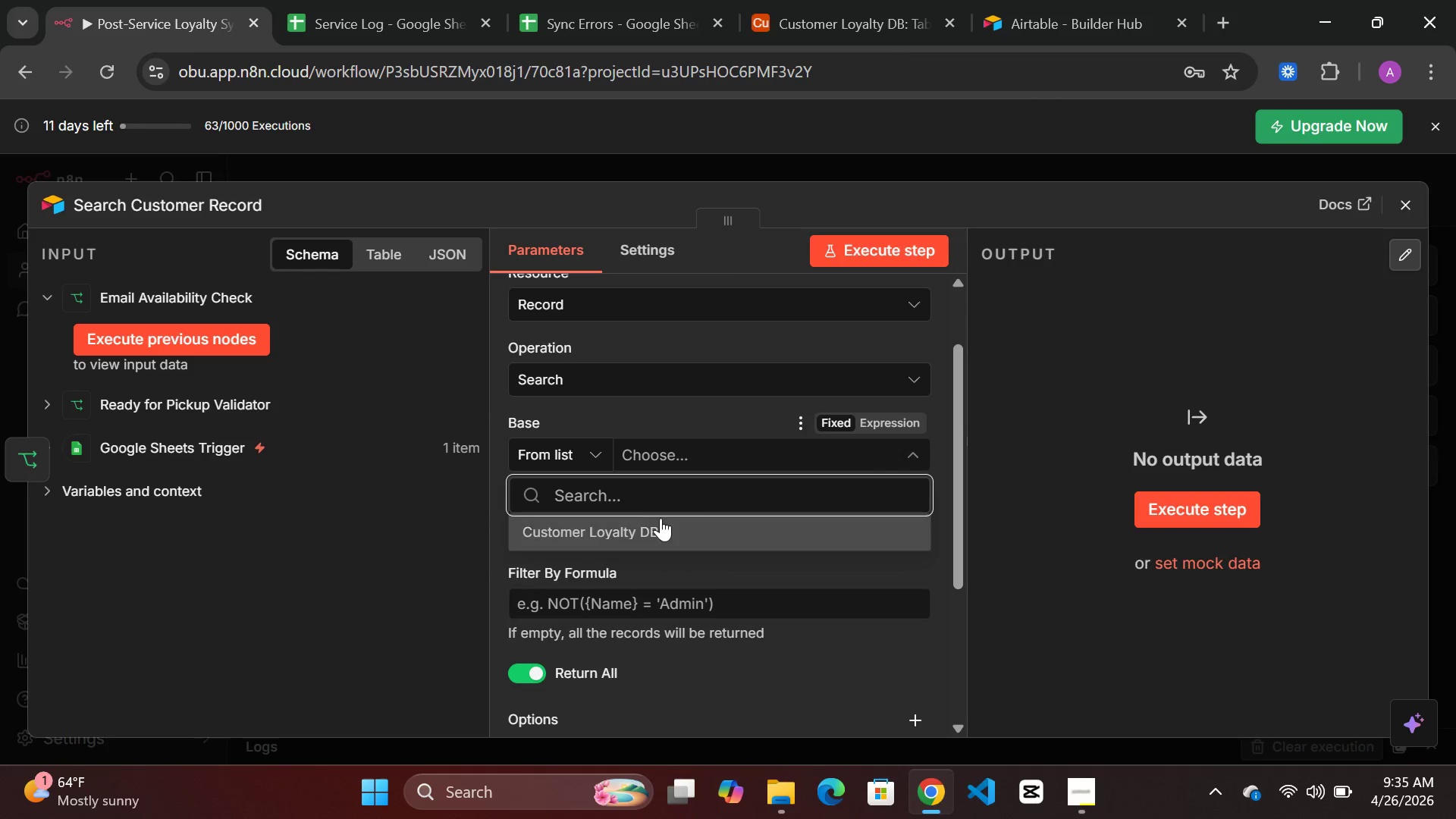 
left_click([643, 526])
 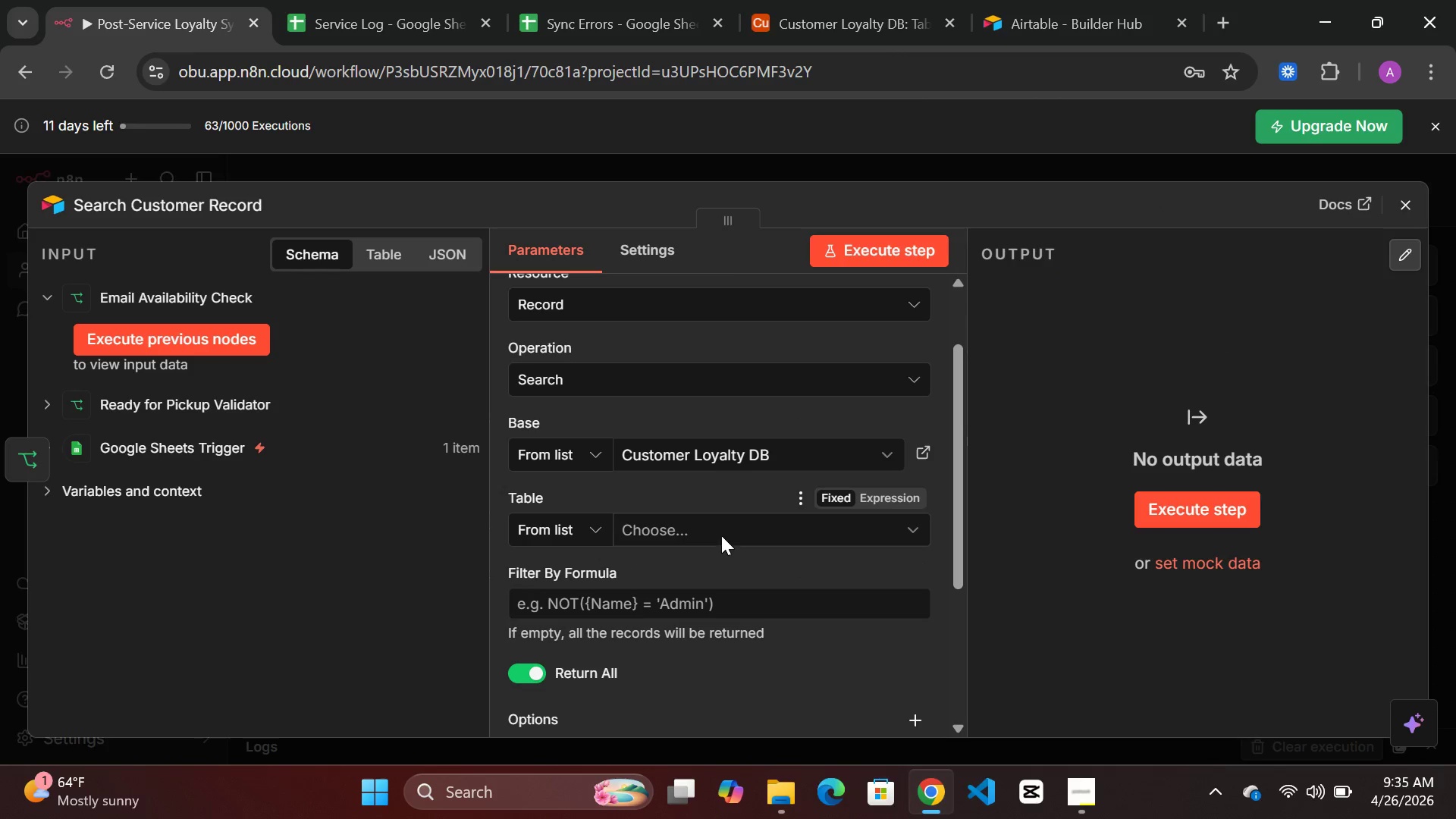 
left_click([706, 525])
 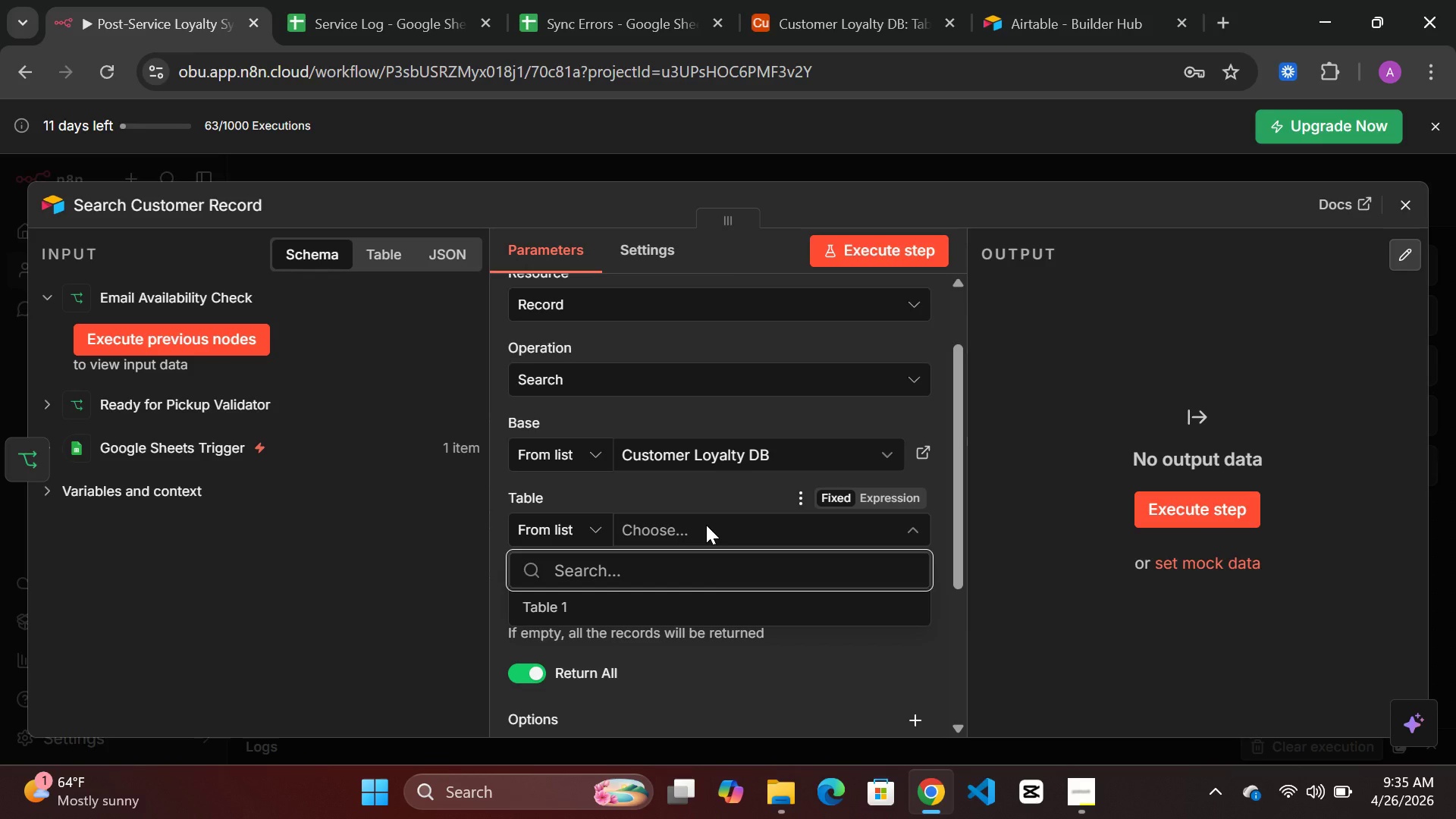 
wait(5.59)
 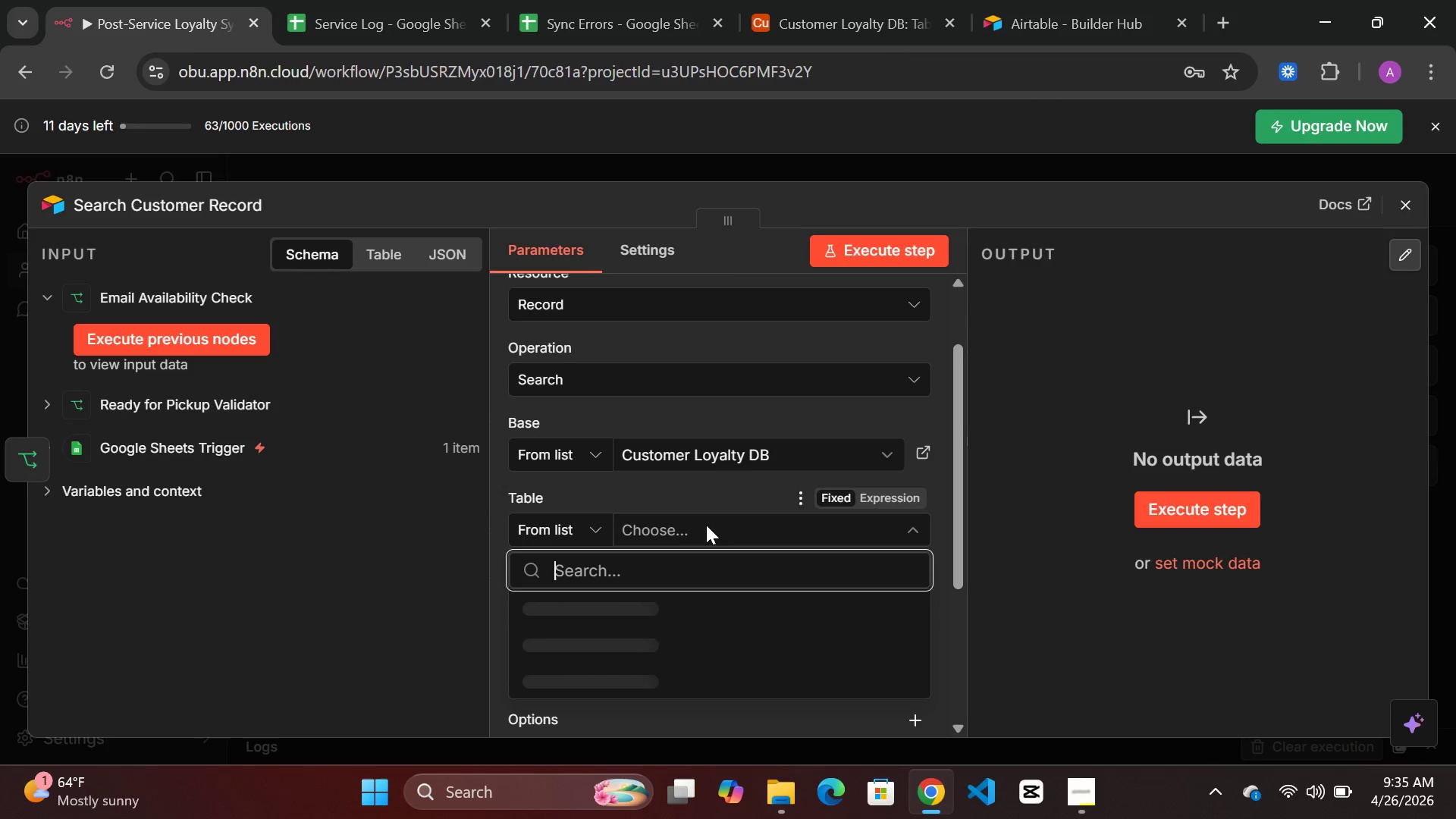 
left_click([588, 601])
 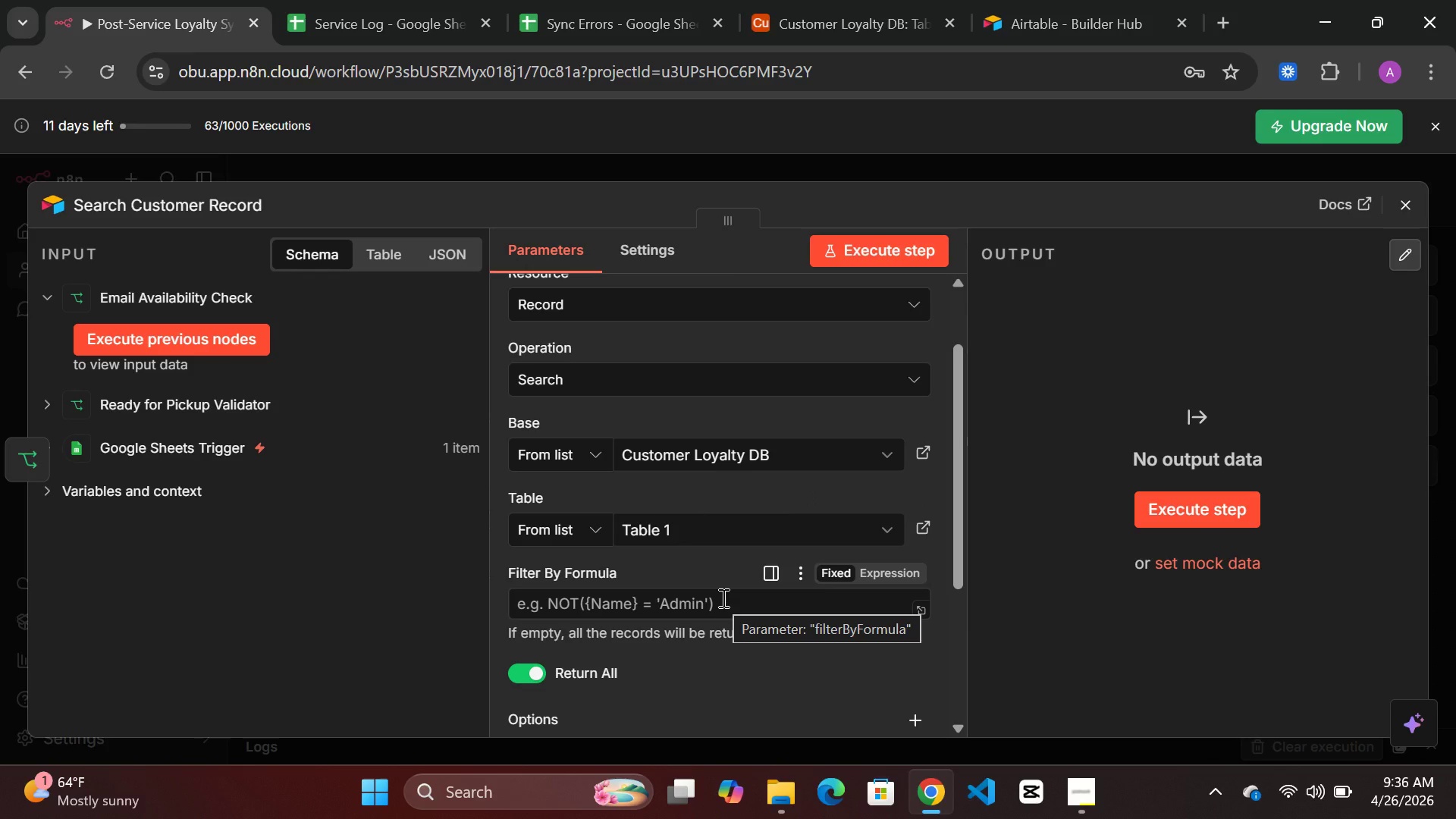 
wait(13.81)
 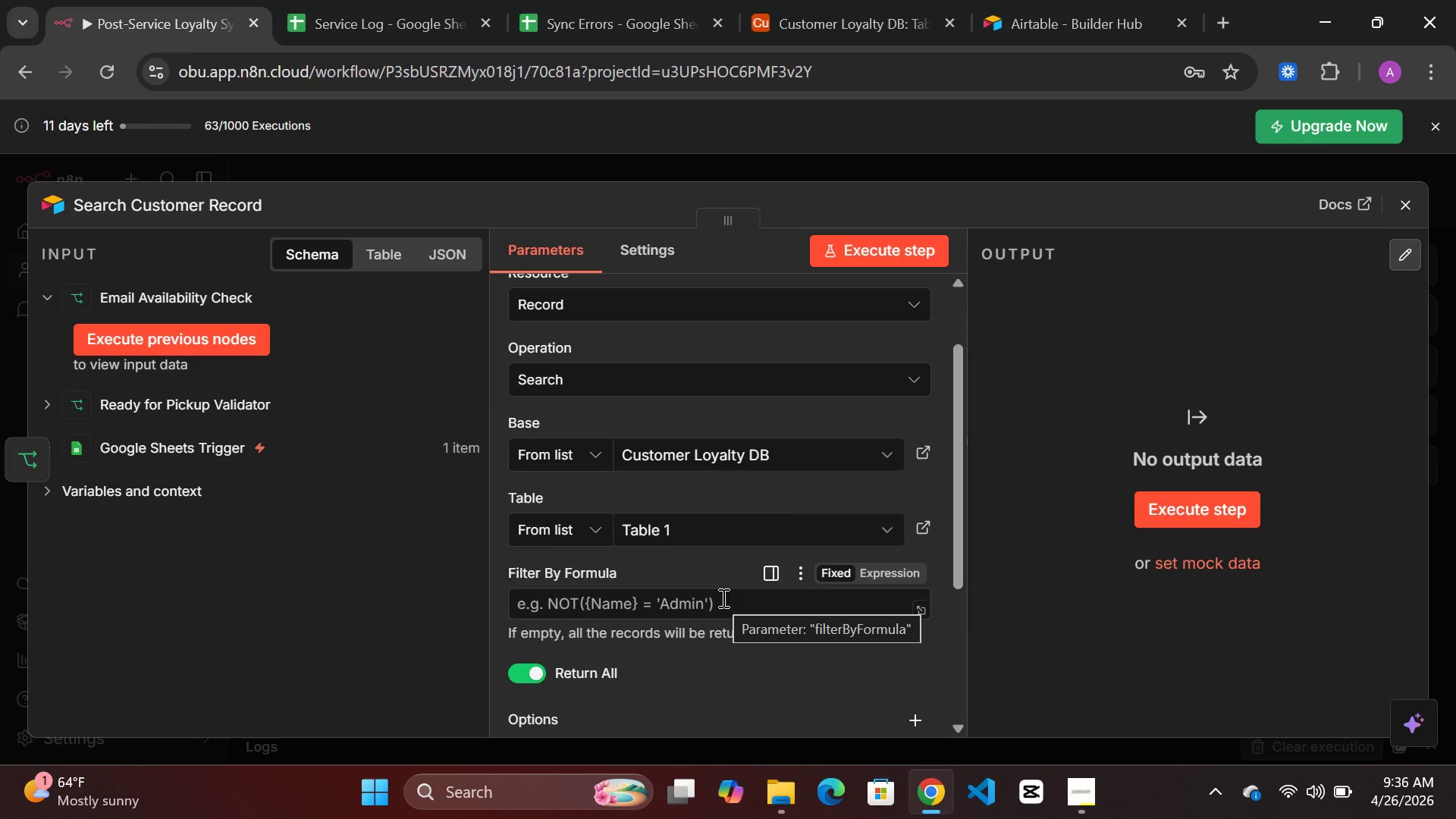 
left_click([599, 602])
 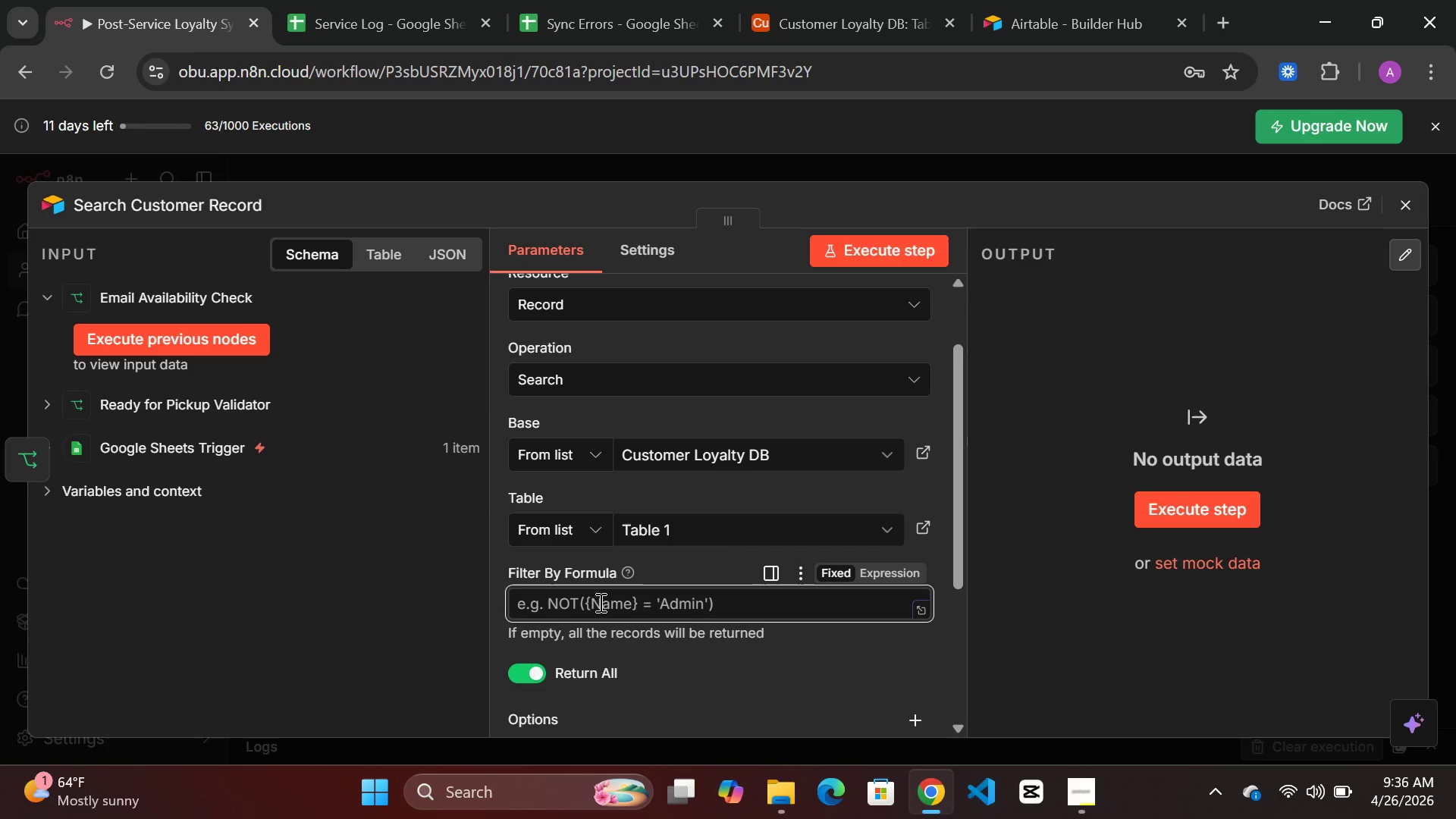 
type(Email=)
 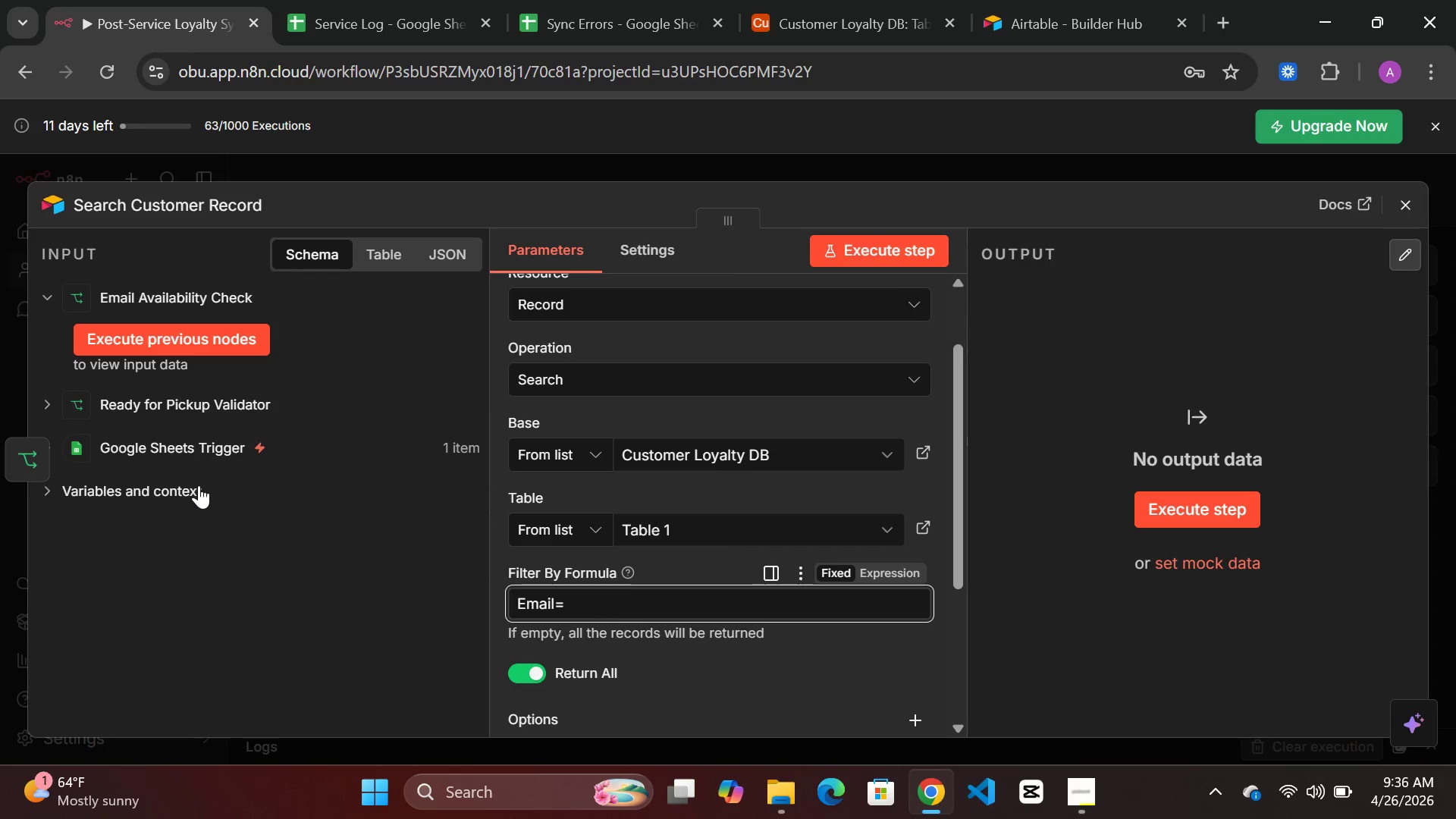 
left_click([184, 441])
 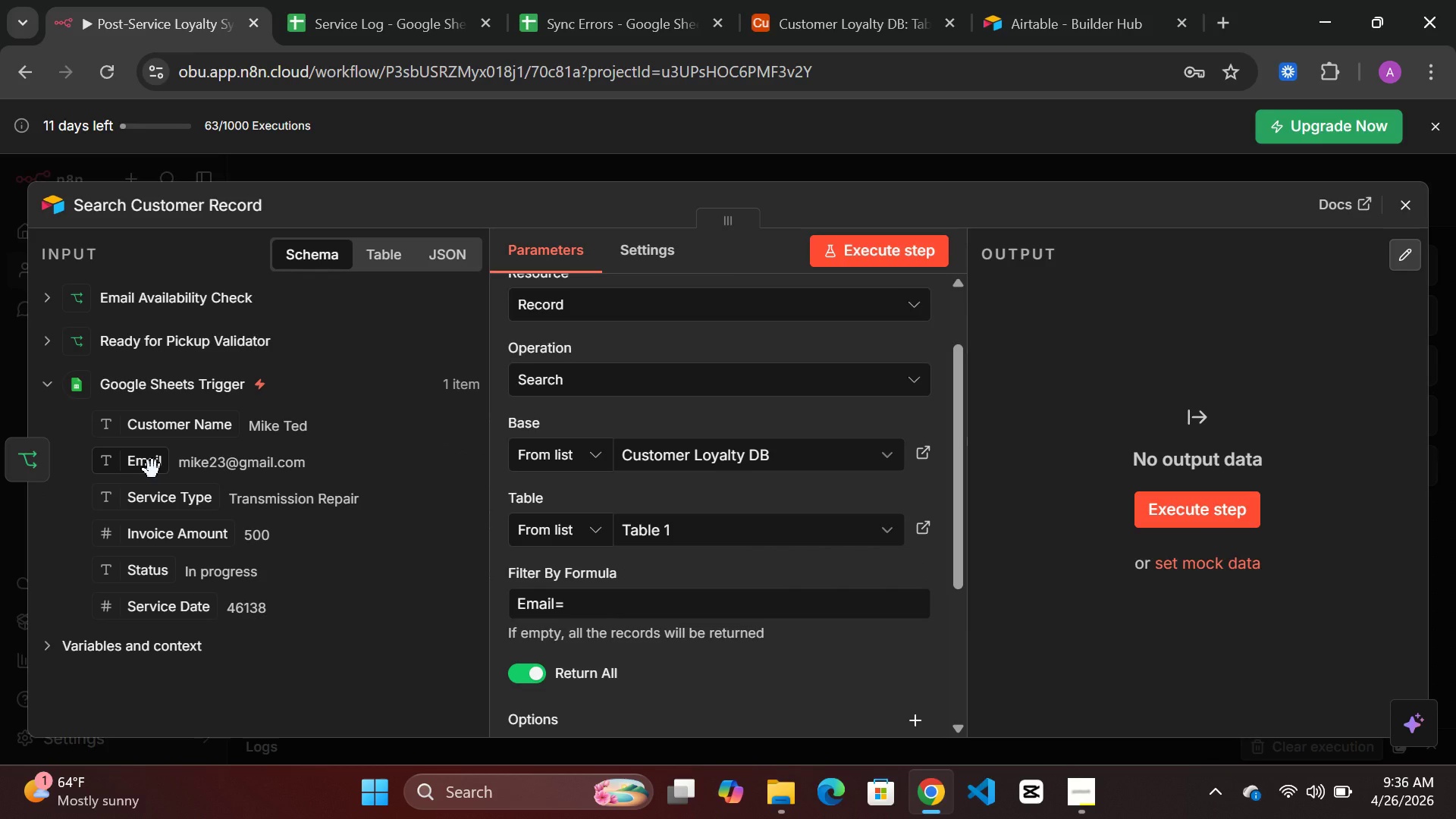 
left_click_drag(start_coordinate=[152, 469], to_coordinate=[598, 604])
 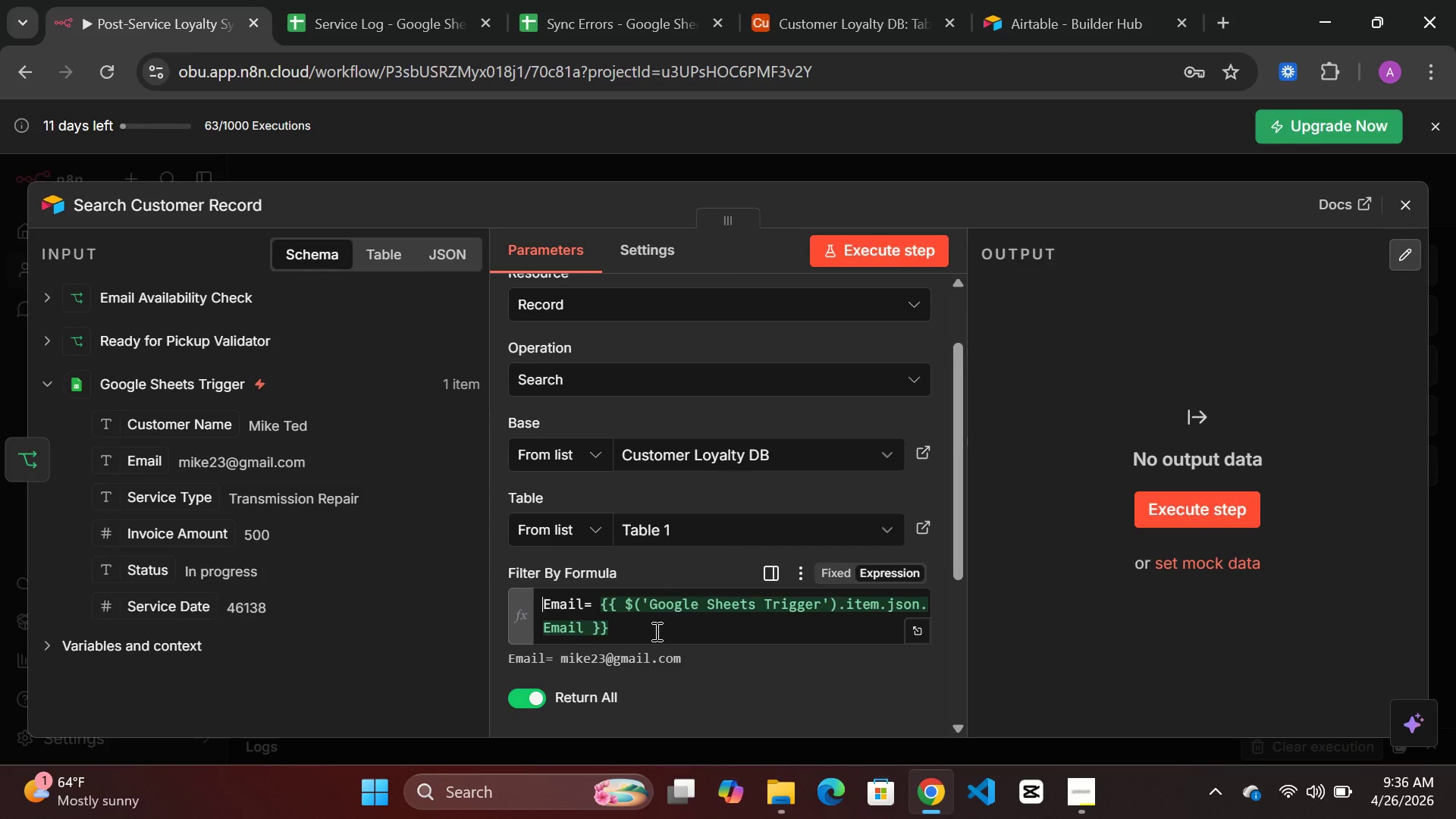 
wait(5.02)
 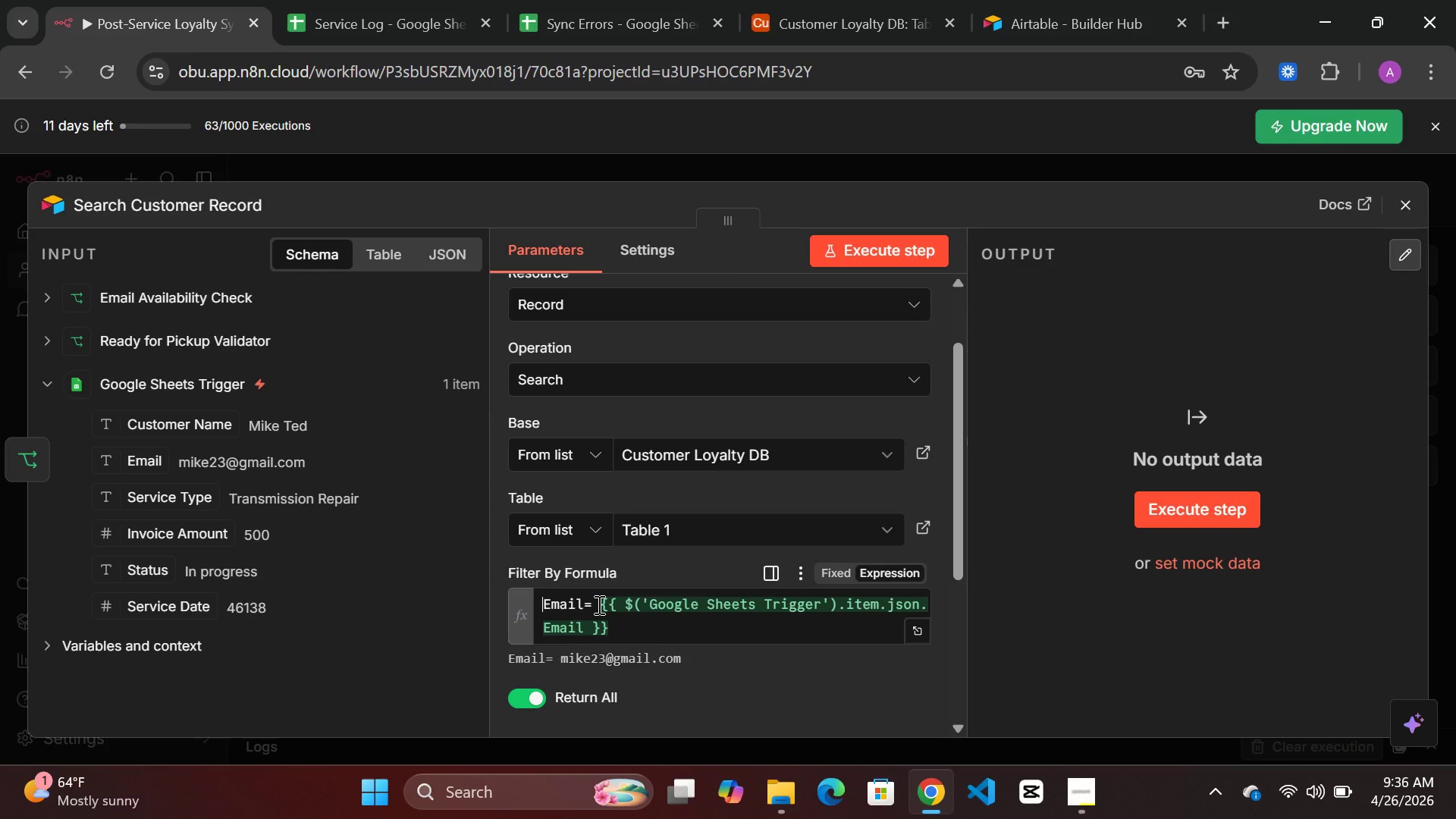 
left_click([642, 629])
 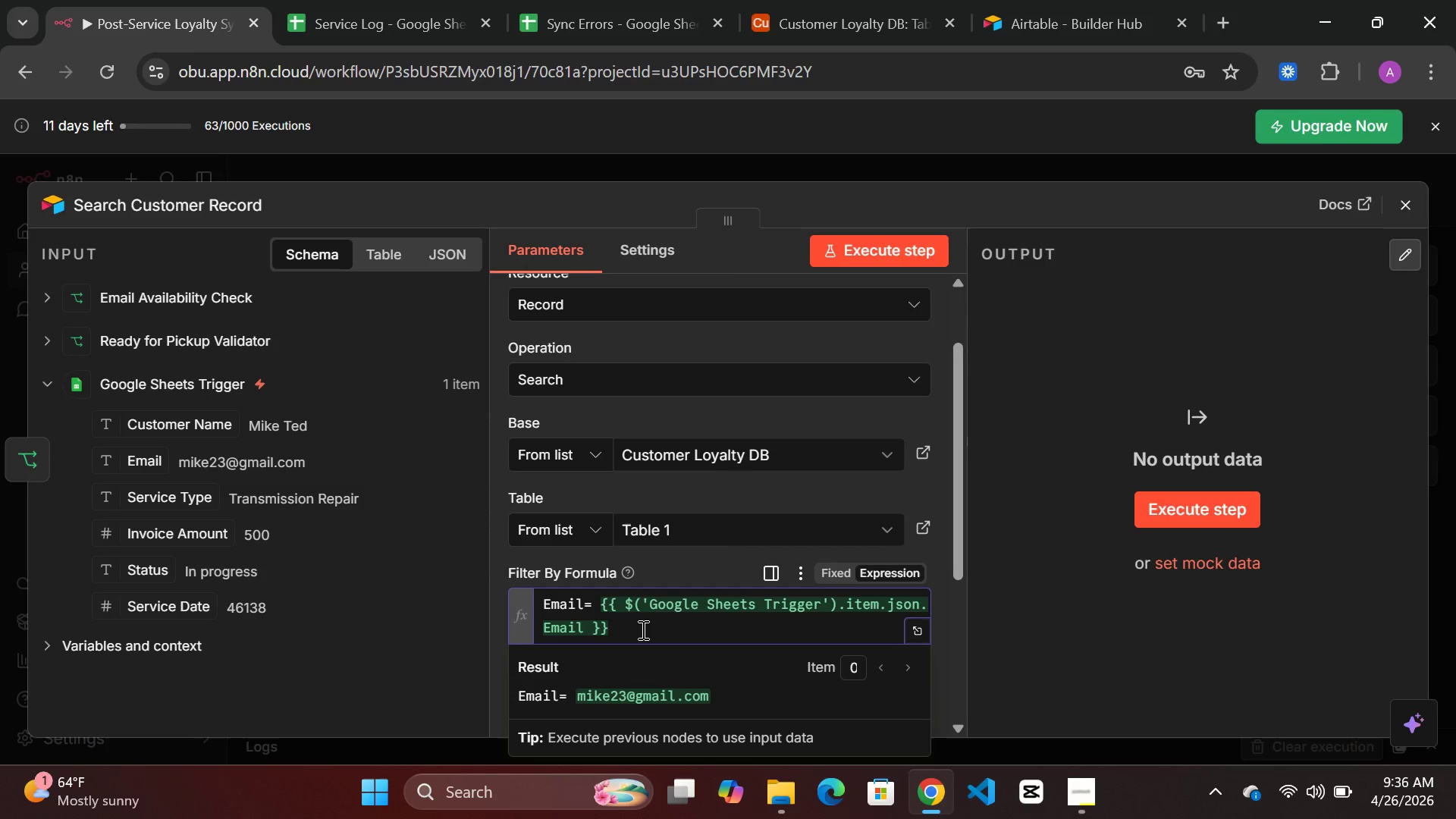 
wait(6.78)
 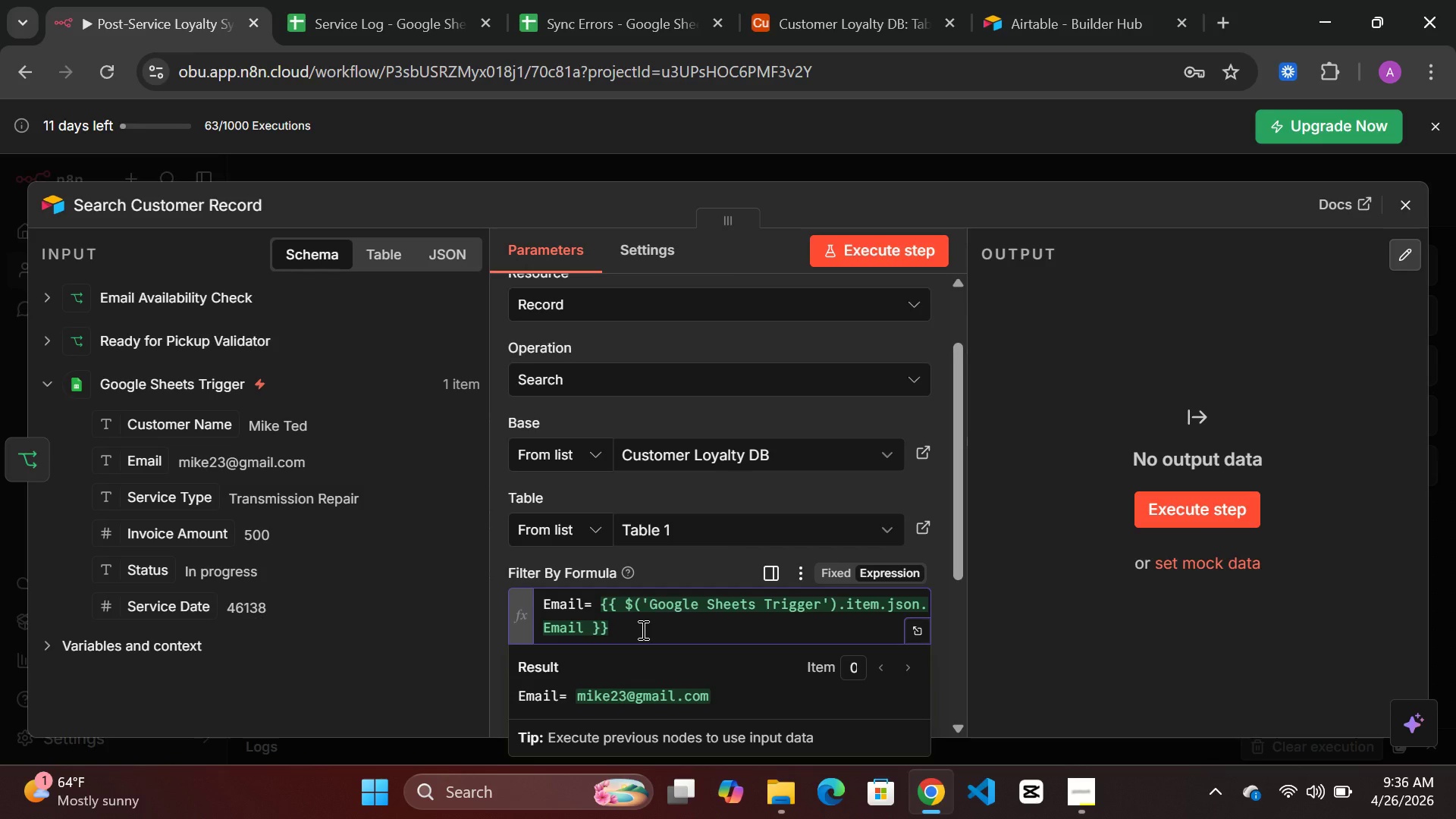 
left_click([188, 337])
 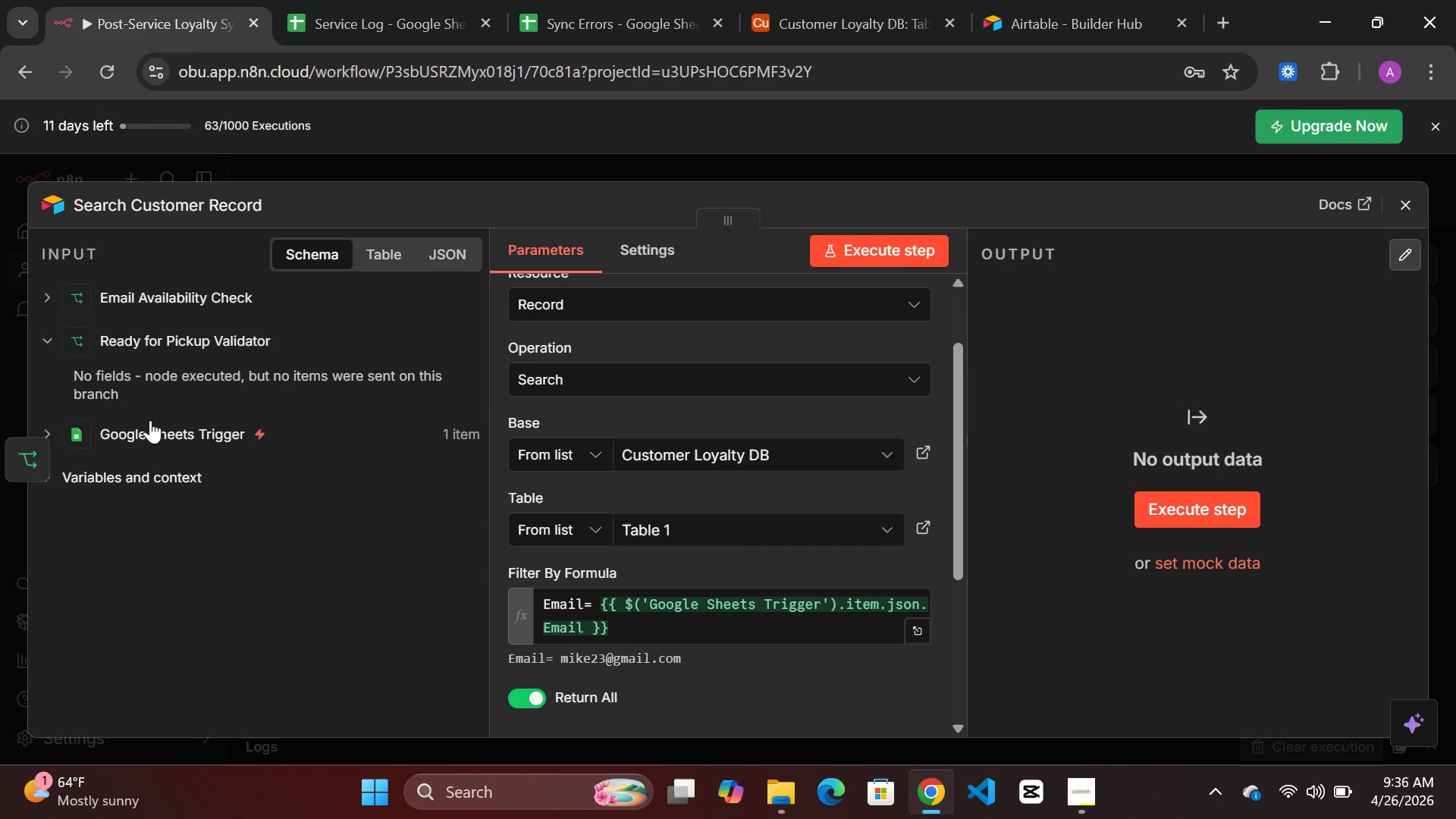 
left_click([149, 431])
 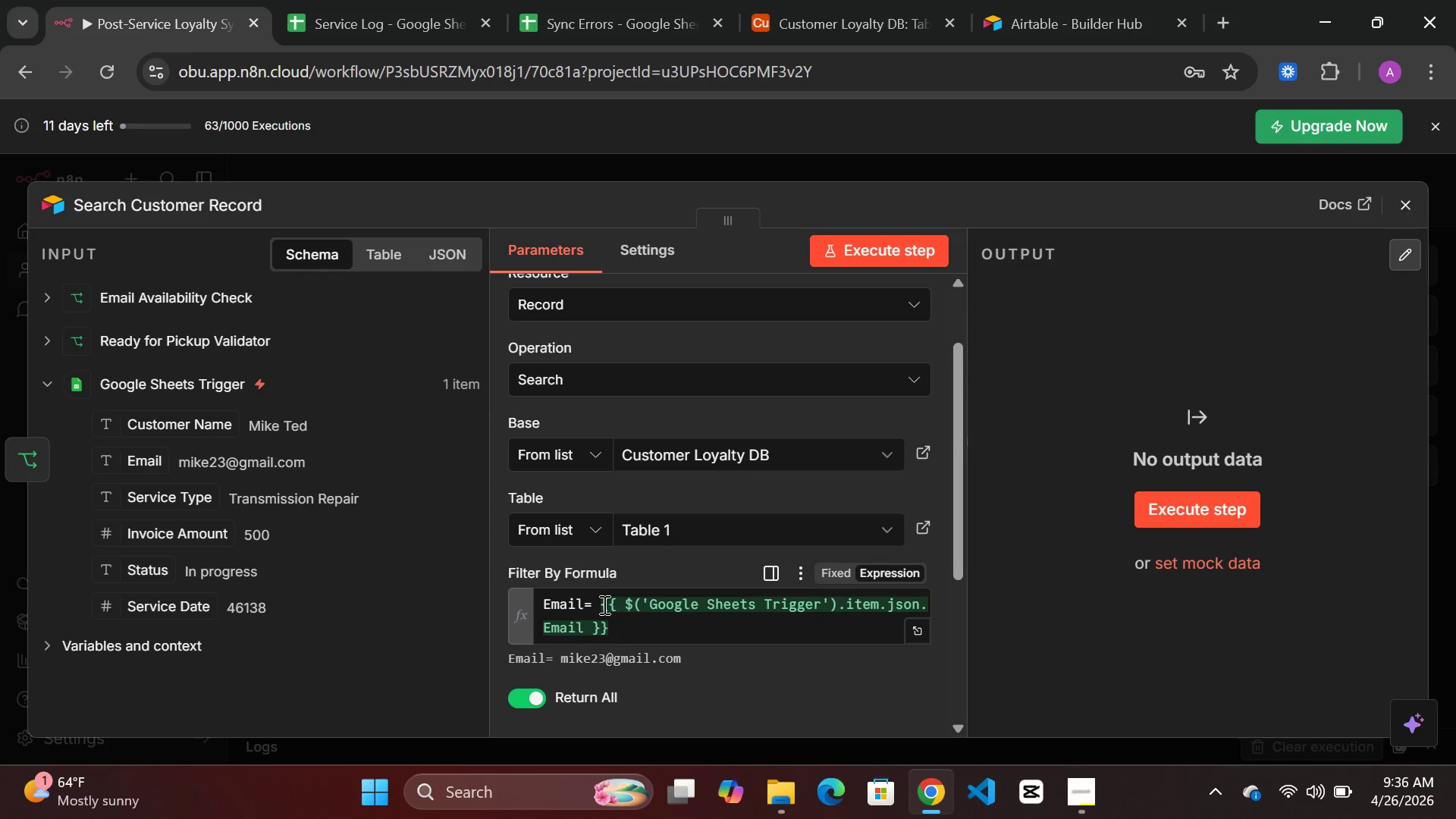 
left_click([597, 602])
 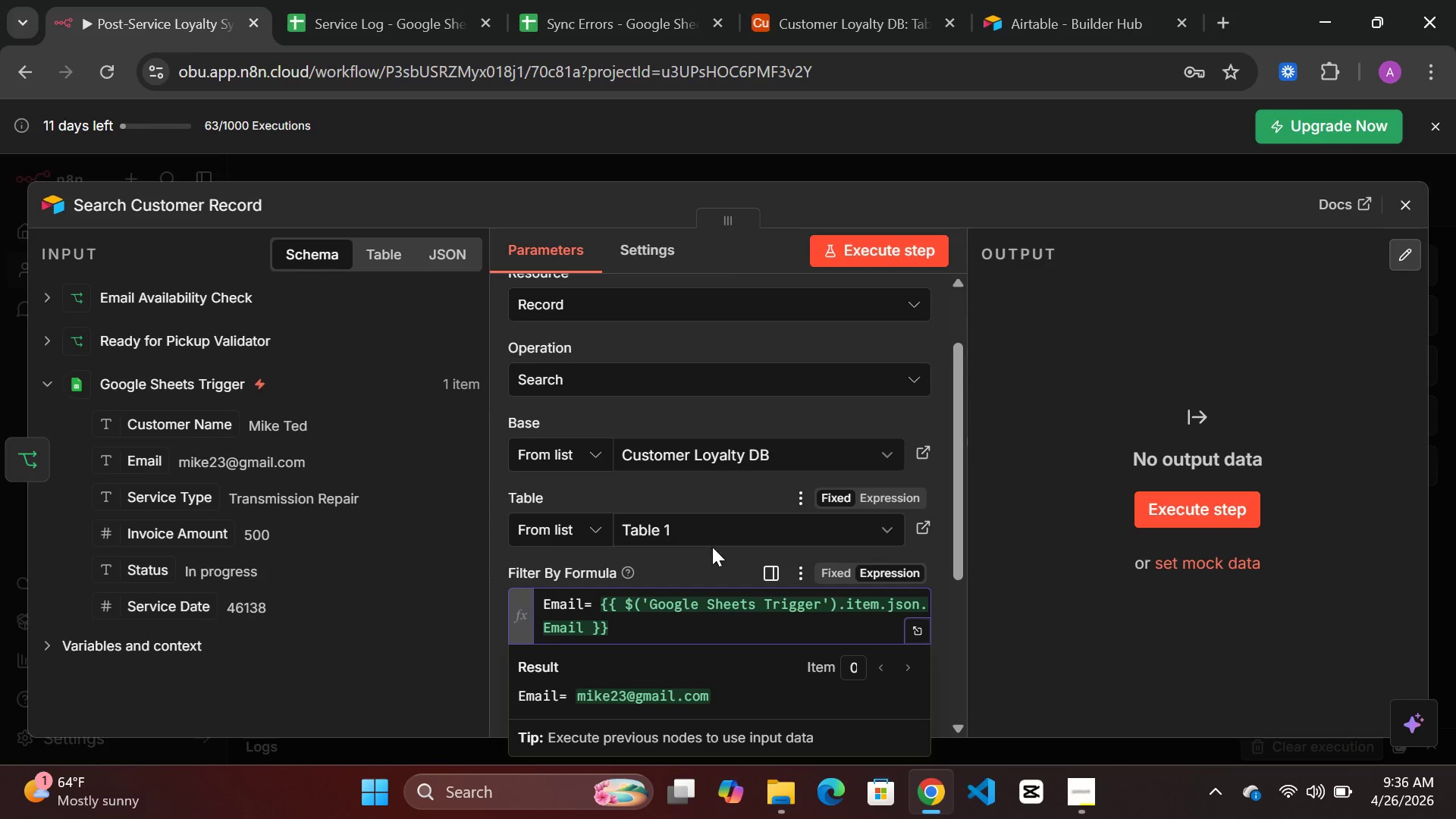 
left_click([694, 560])
 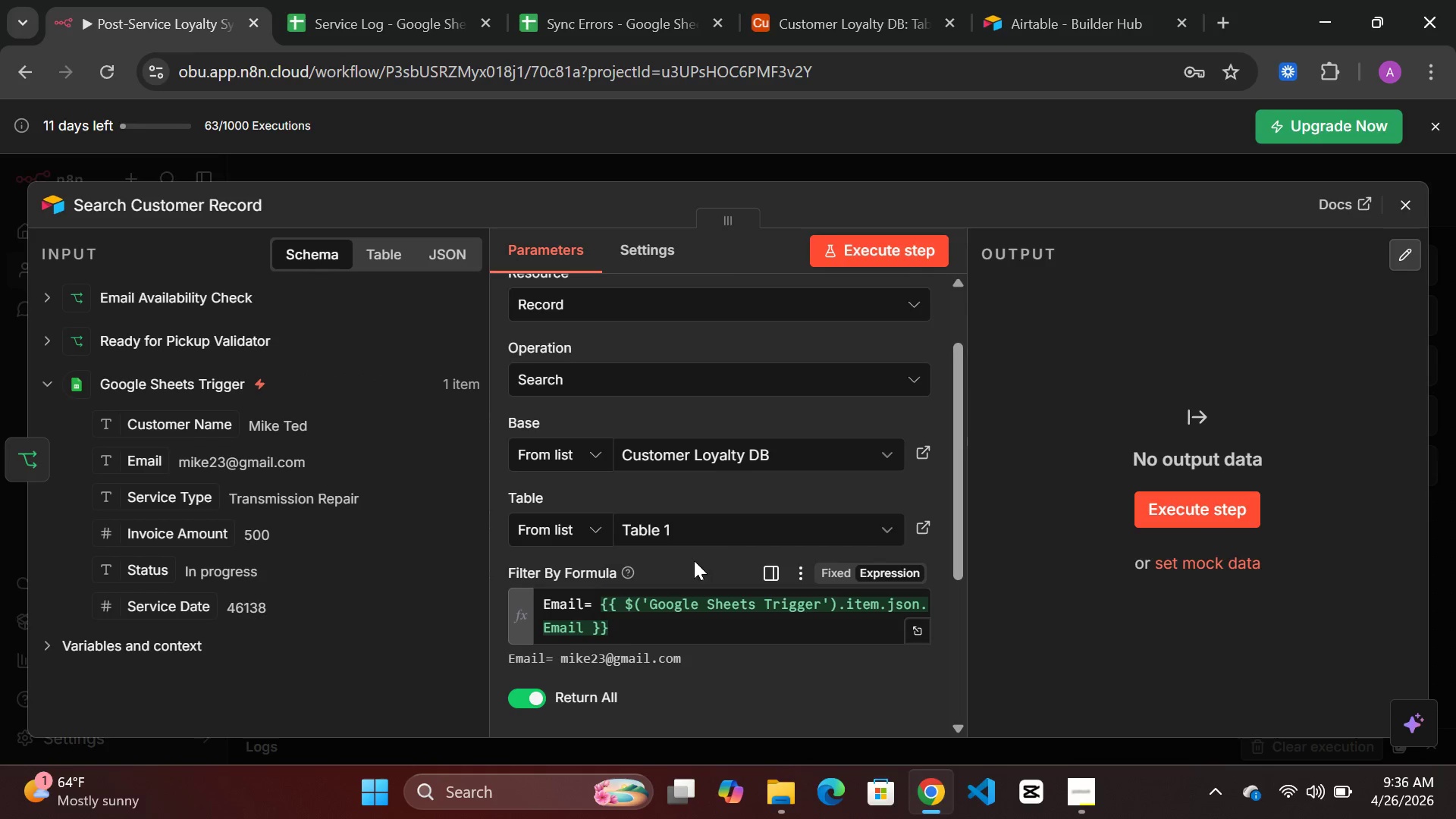 
wait(6.44)
 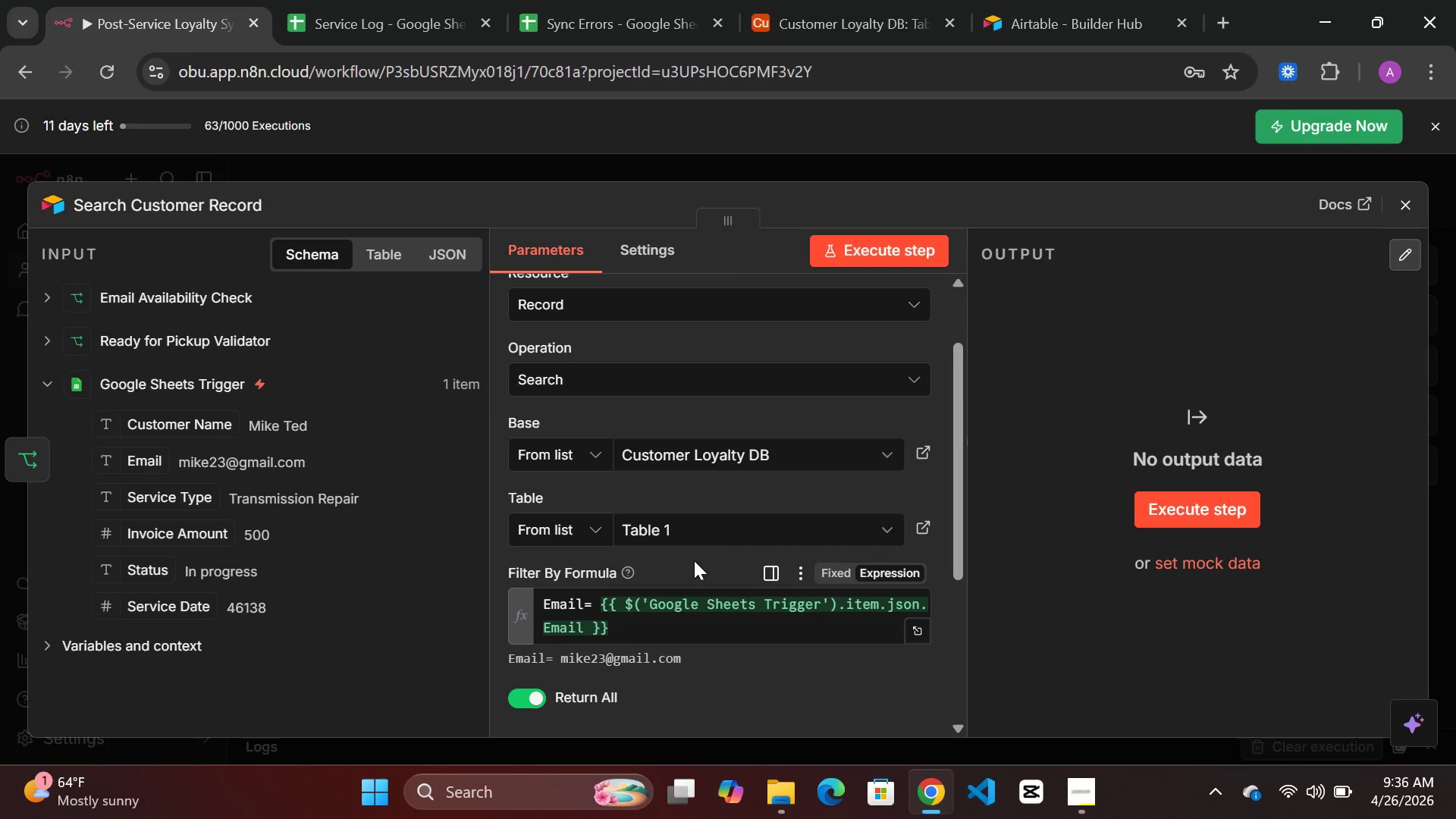 
left_click([740, 482])
 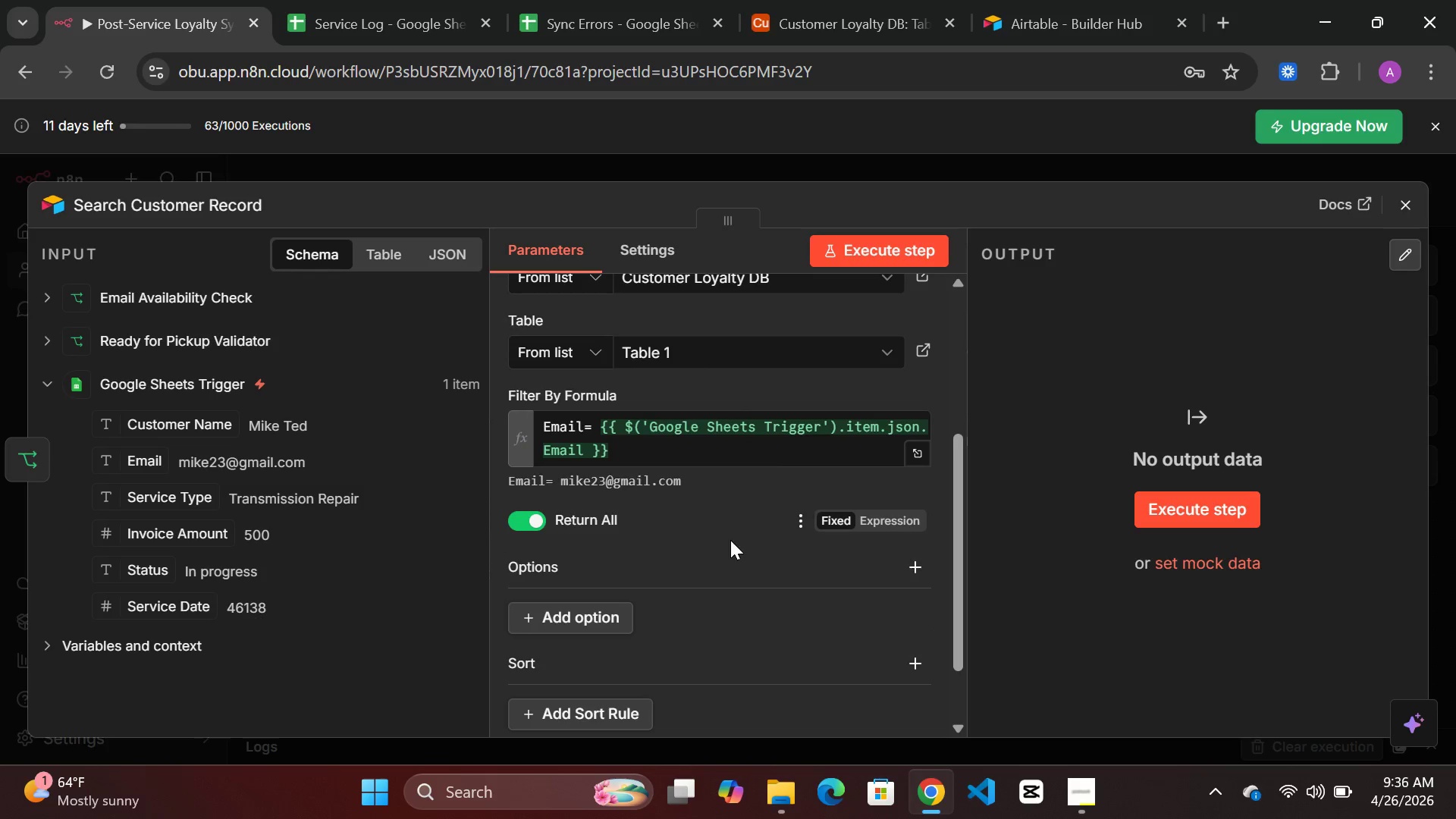 
left_click([730, 545])
 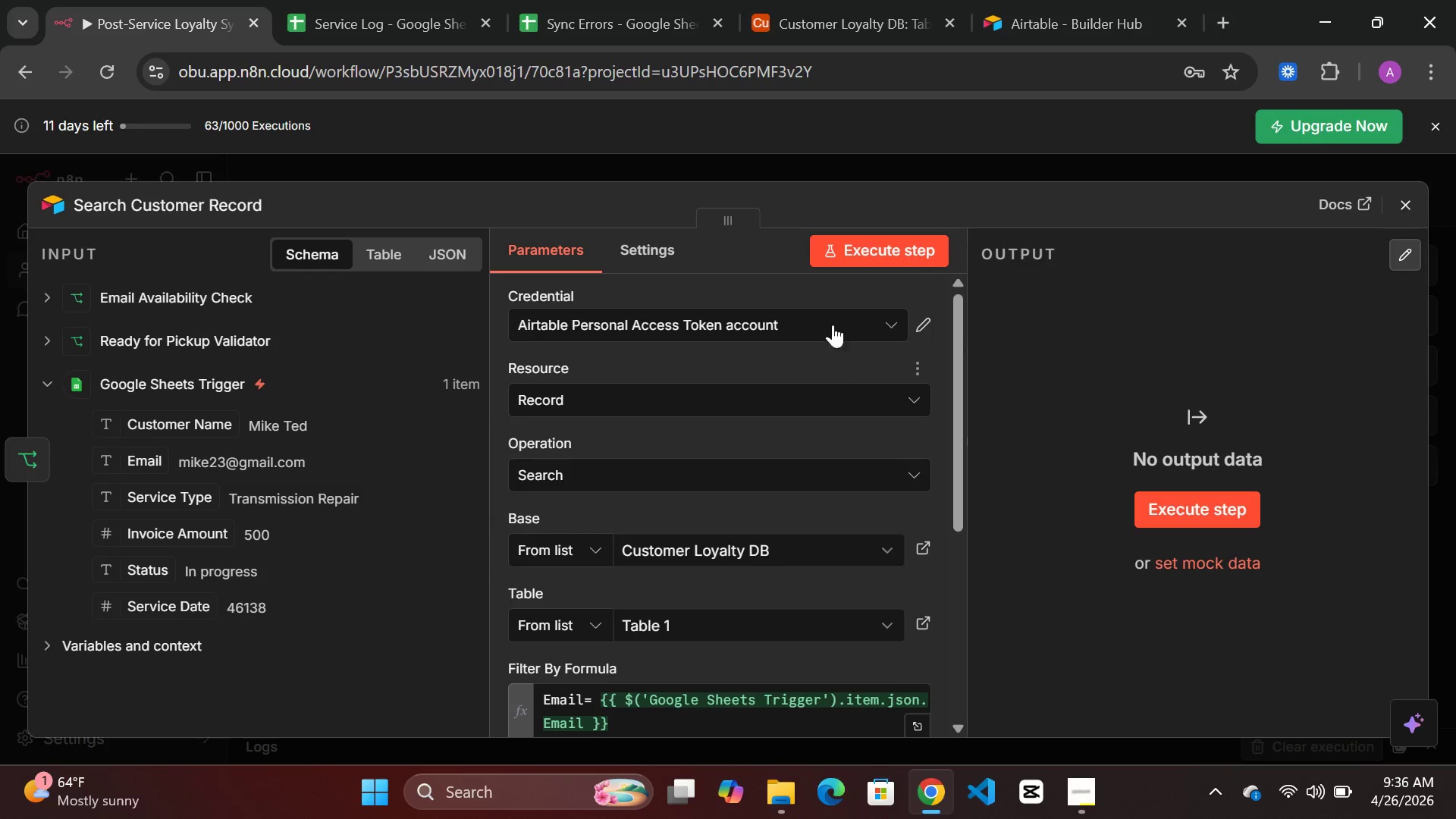 
left_click([865, 243])
 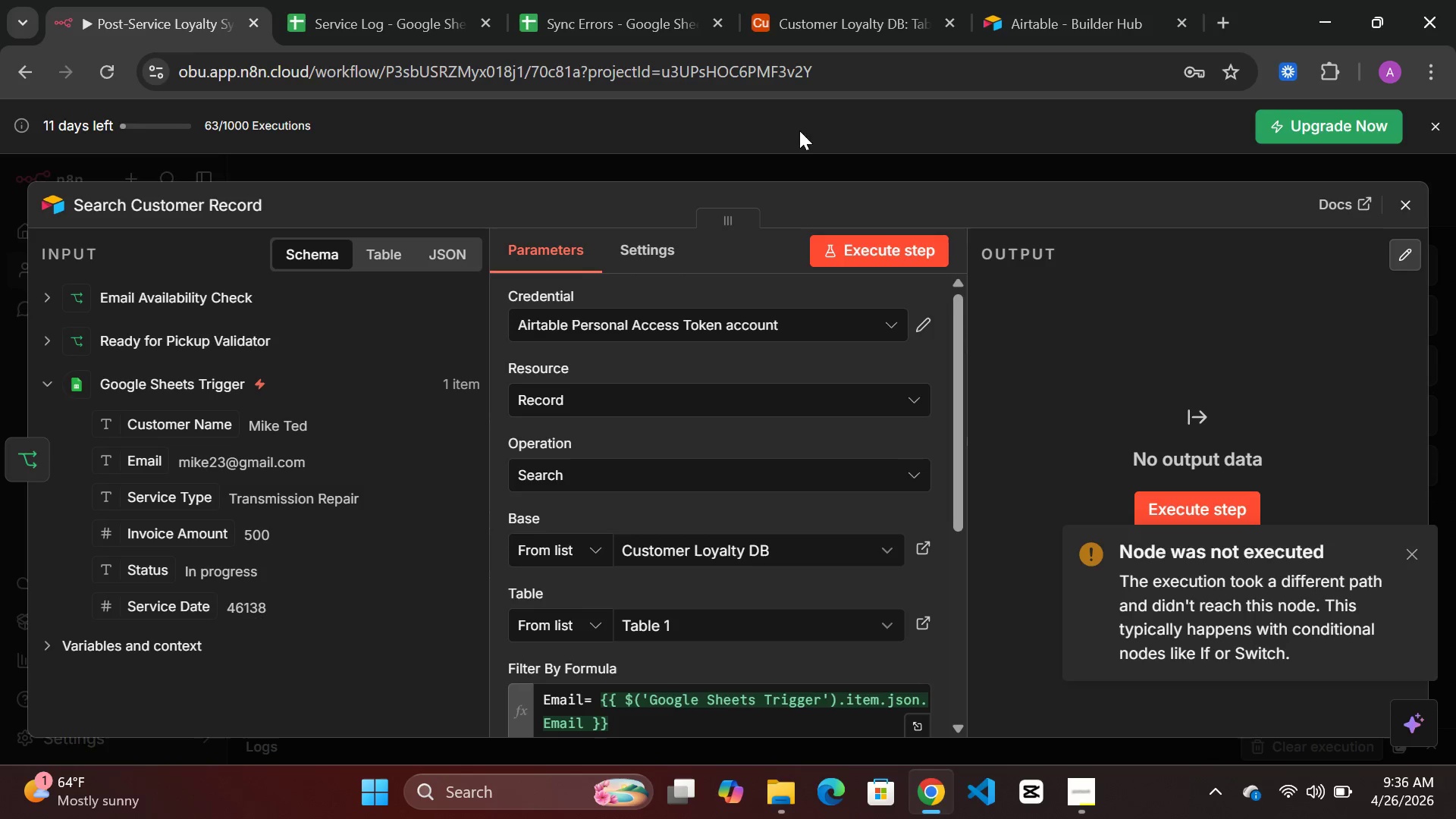 
wait(5.23)
 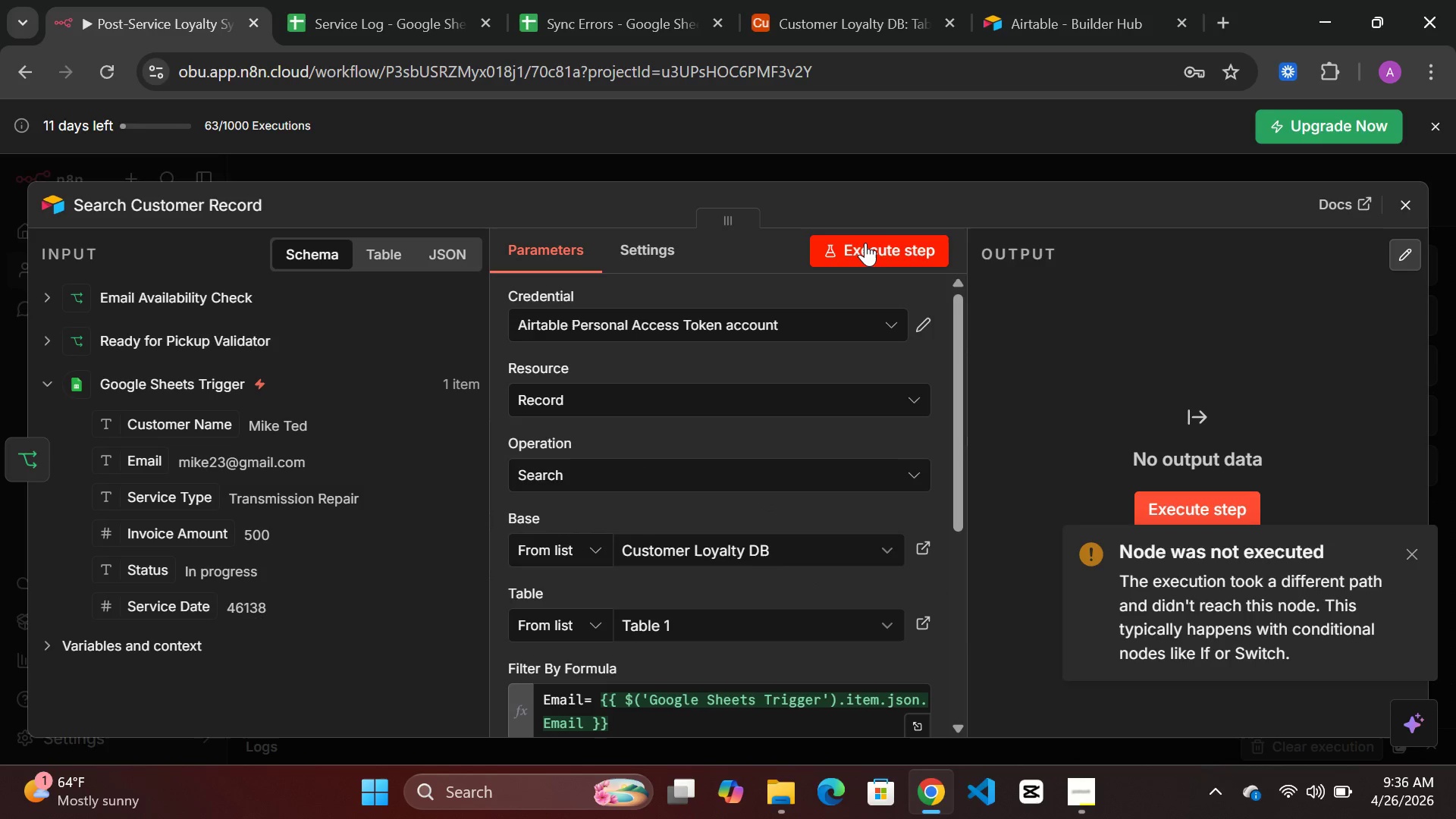 
left_click([799, 160])
 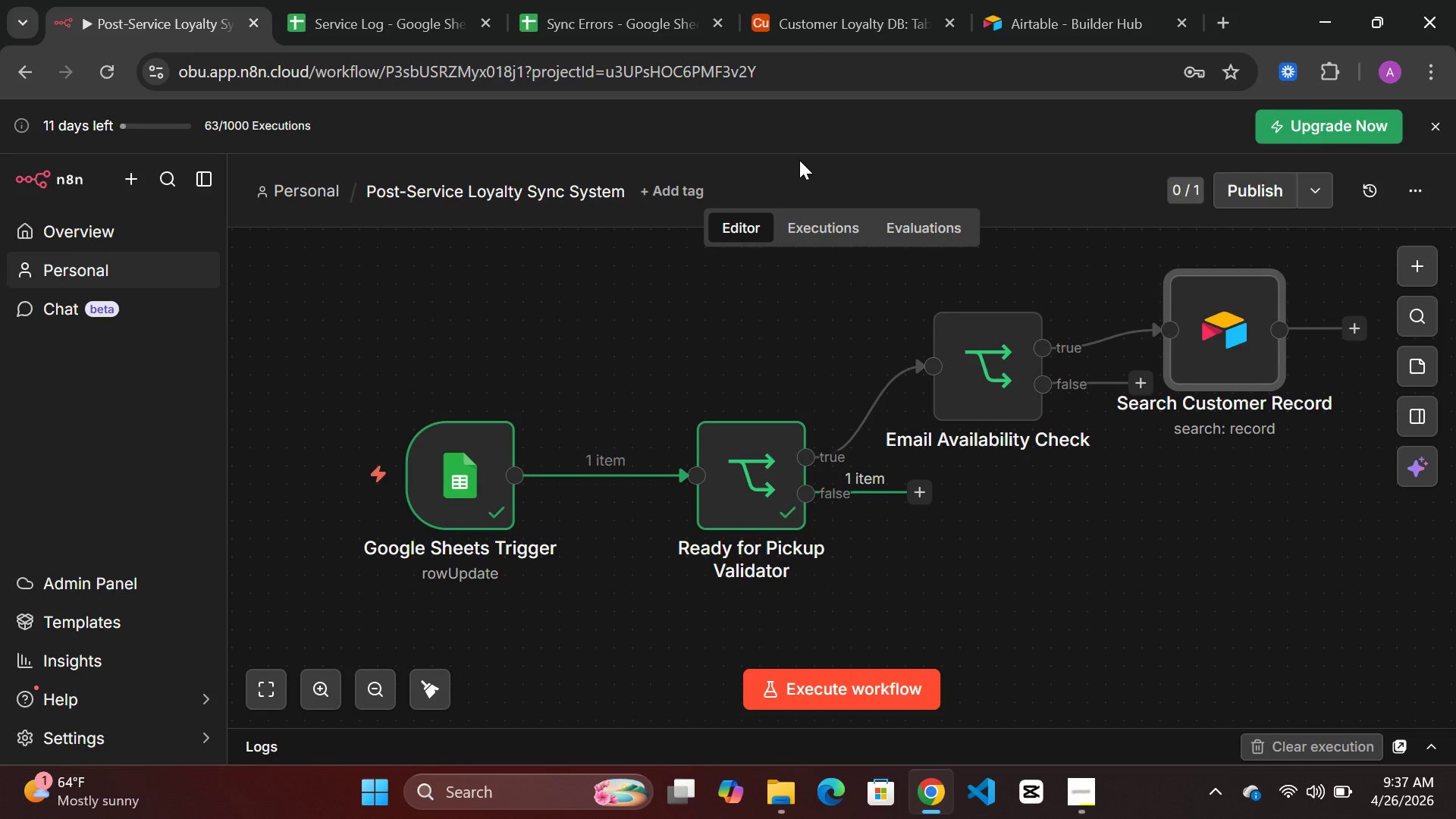 
wait(12.95)
 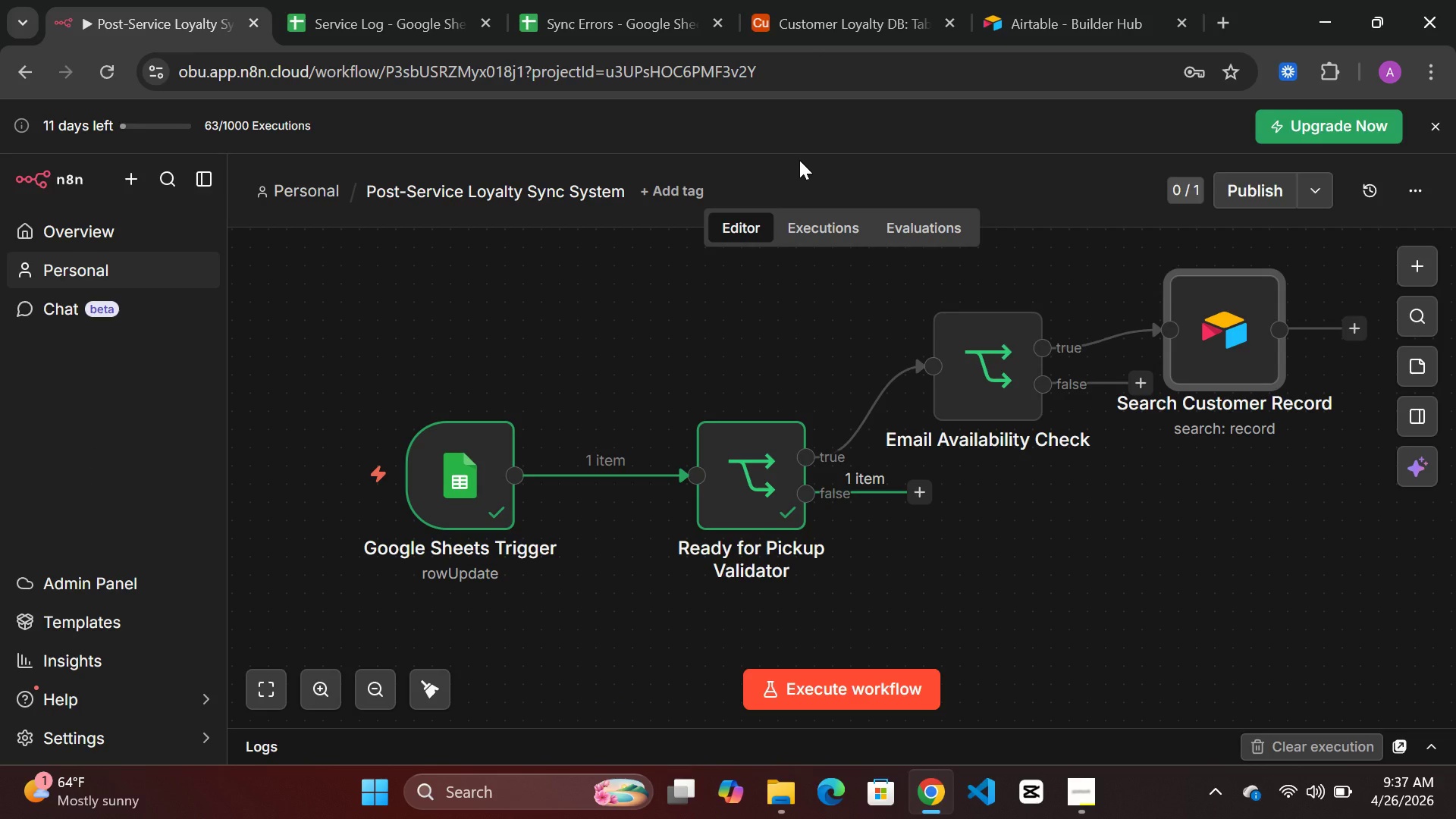 
double_click([369, 686])
 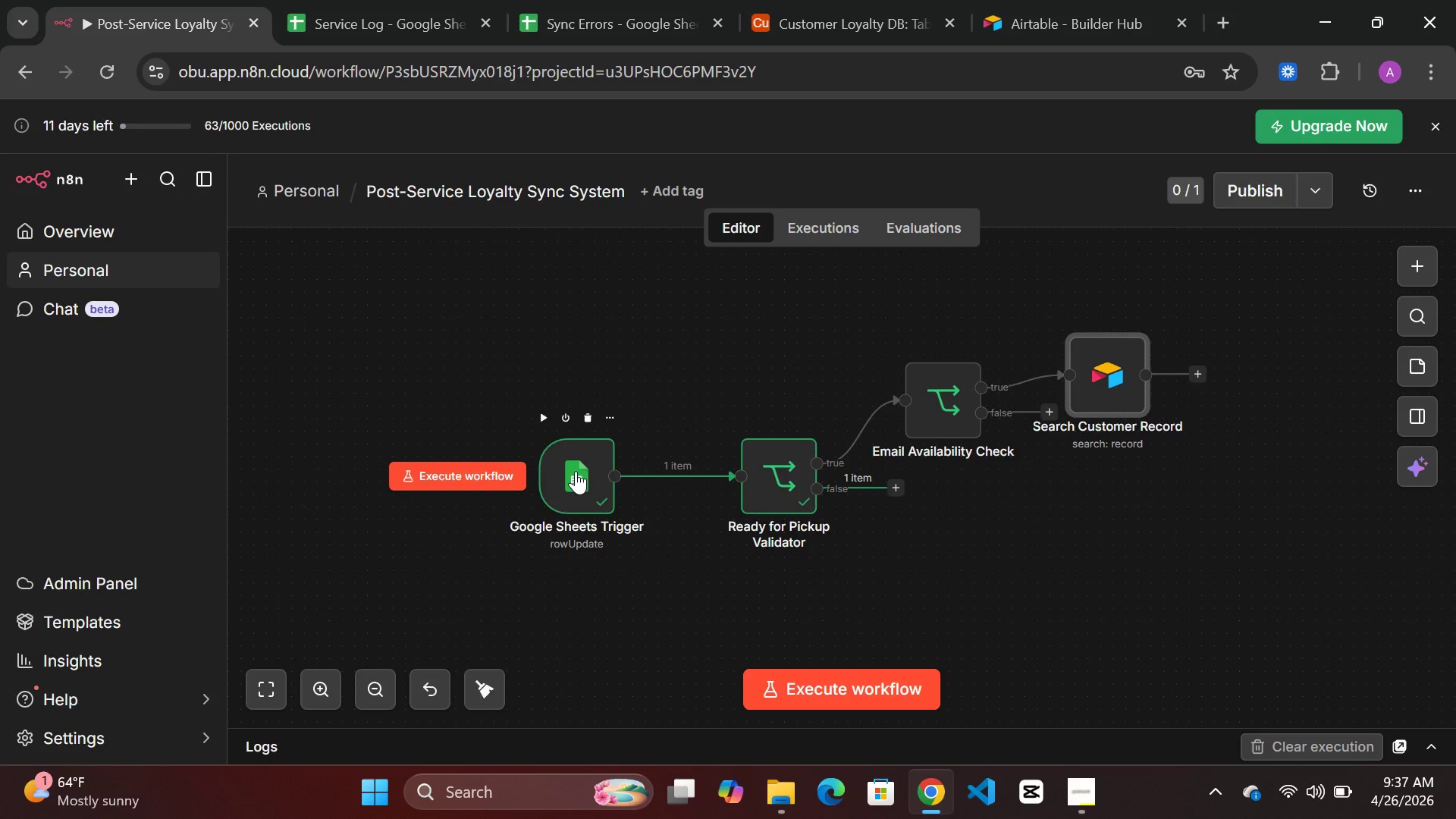 
left_click_drag(start_coordinate=[576, 471], to_coordinate=[435, 485])
 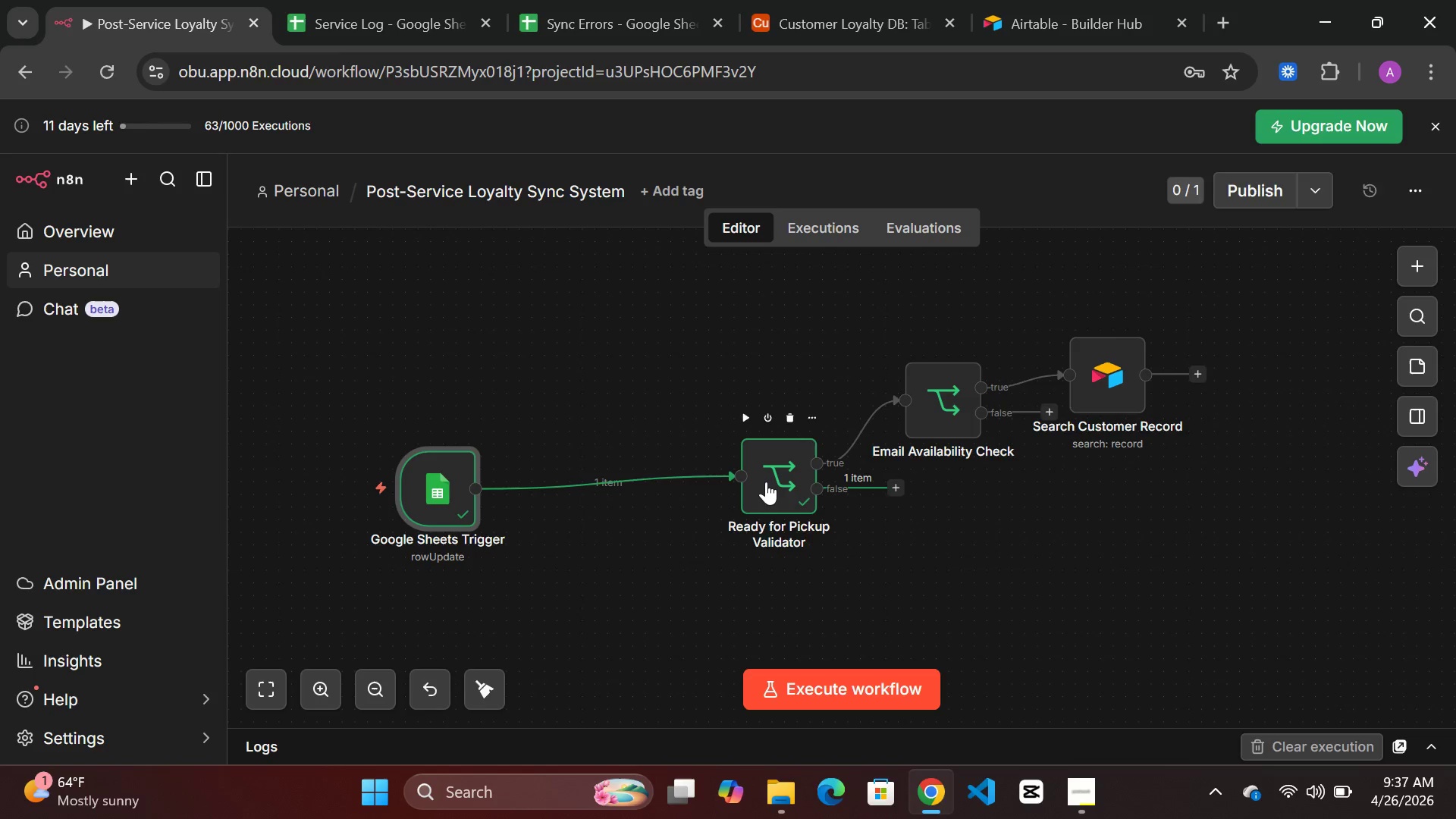 
left_click_drag(start_coordinate=[766, 482], to_coordinate=[634, 504])
 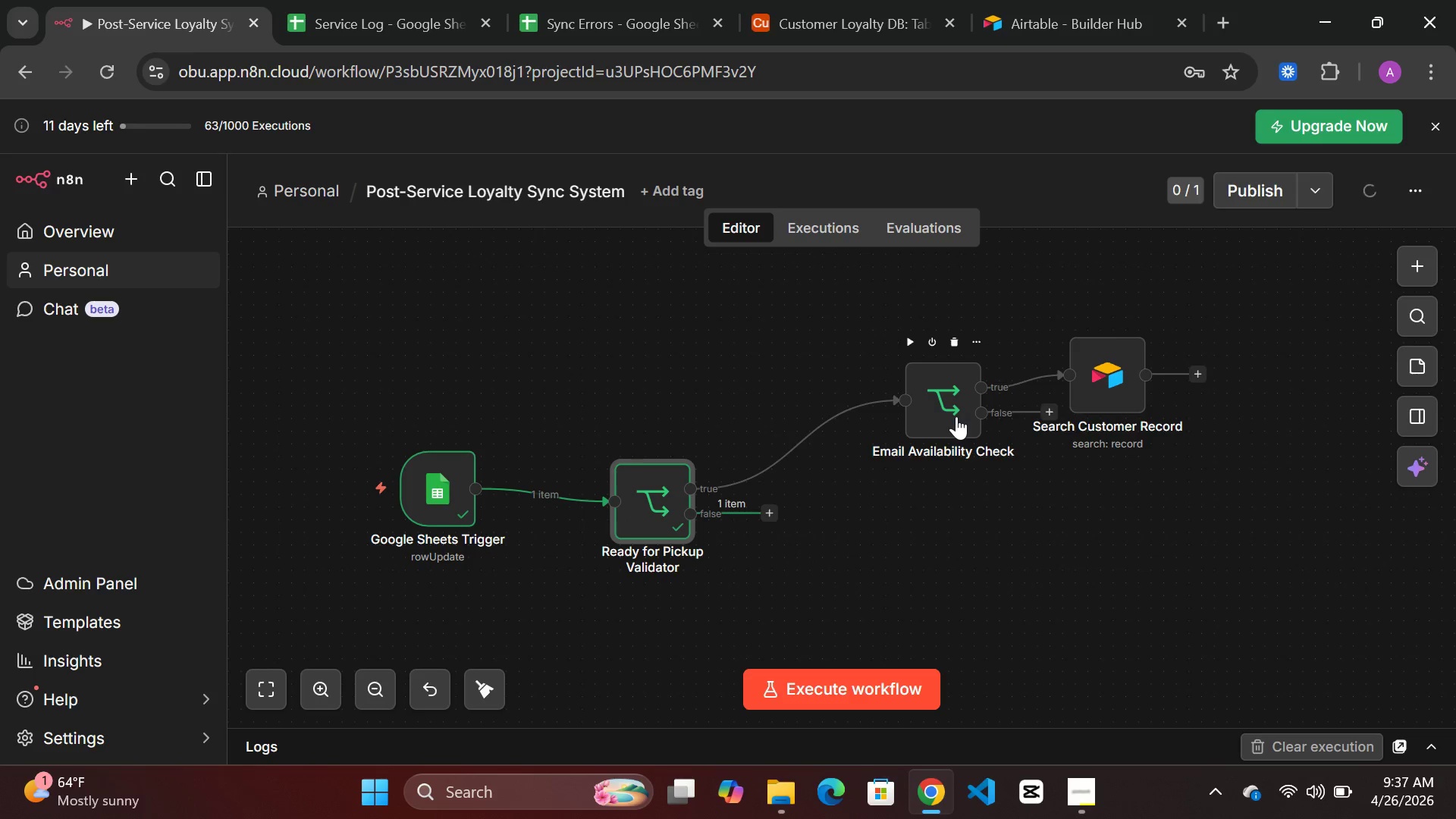 
left_click_drag(start_coordinate=[956, 416], to_coordinate=[862, 432])
 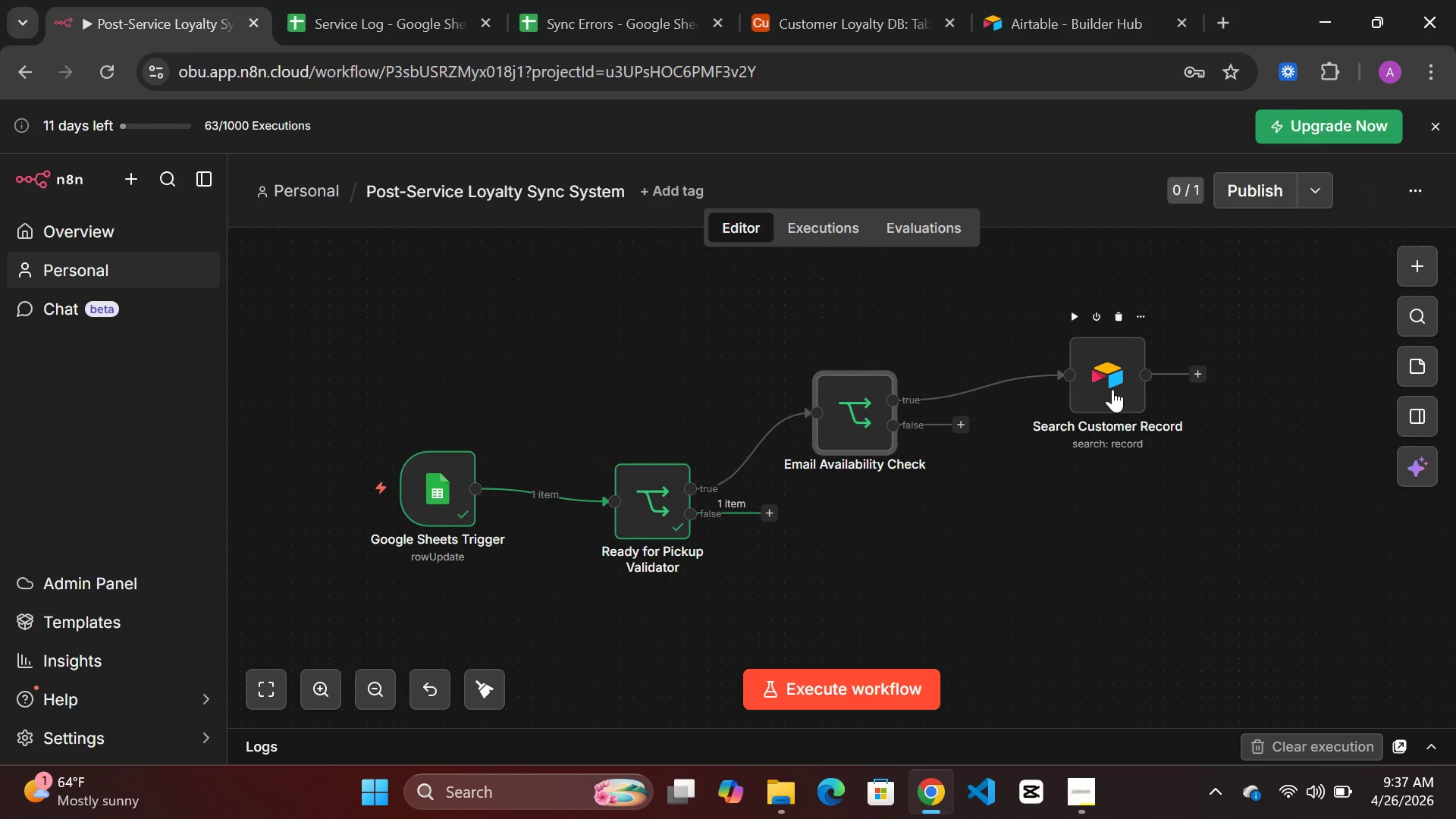 
left_click_drag(start_coordinate=[1112, 389], to_coordinate=[1070, 365])
 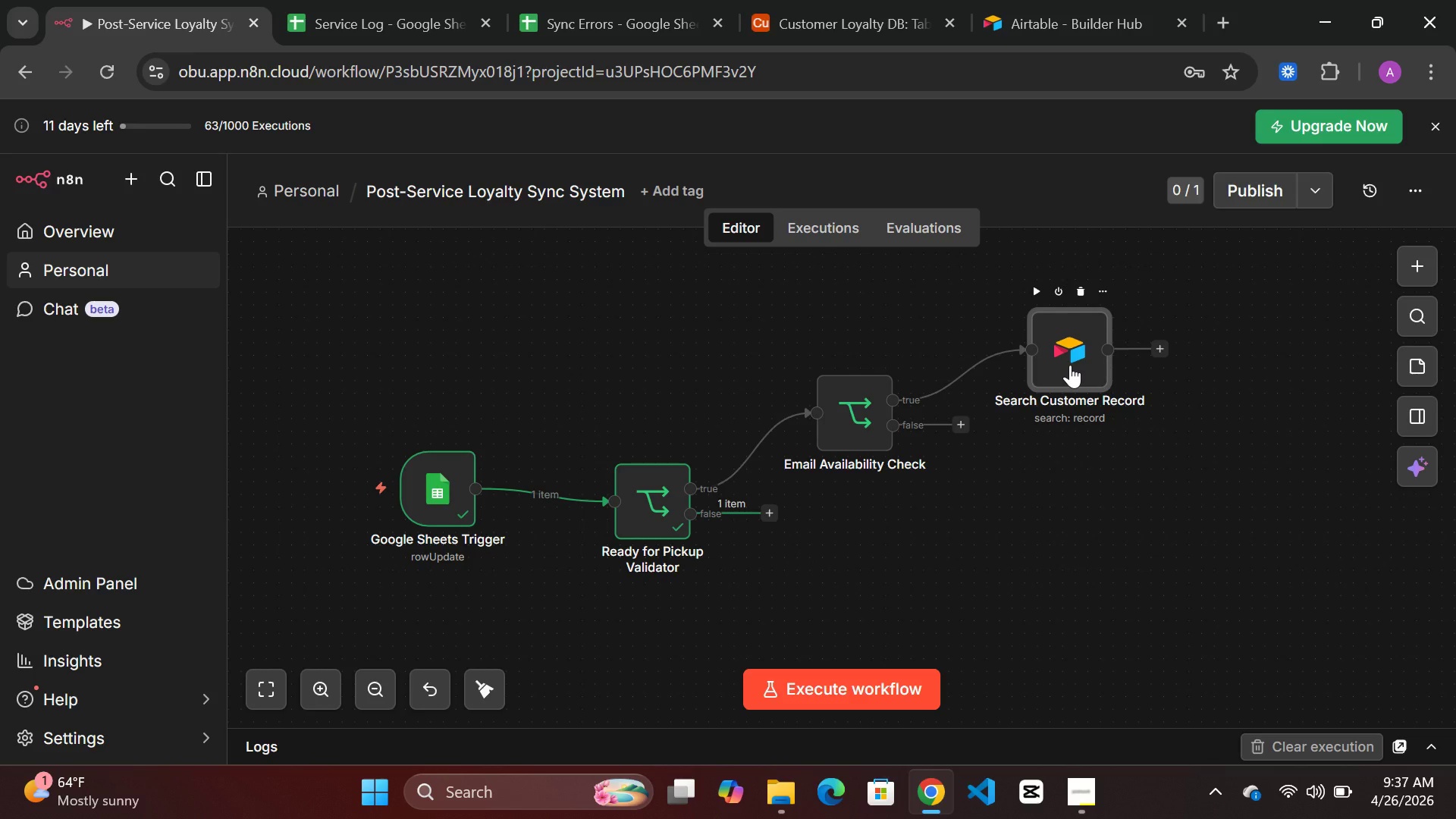 
wait(35.78)
 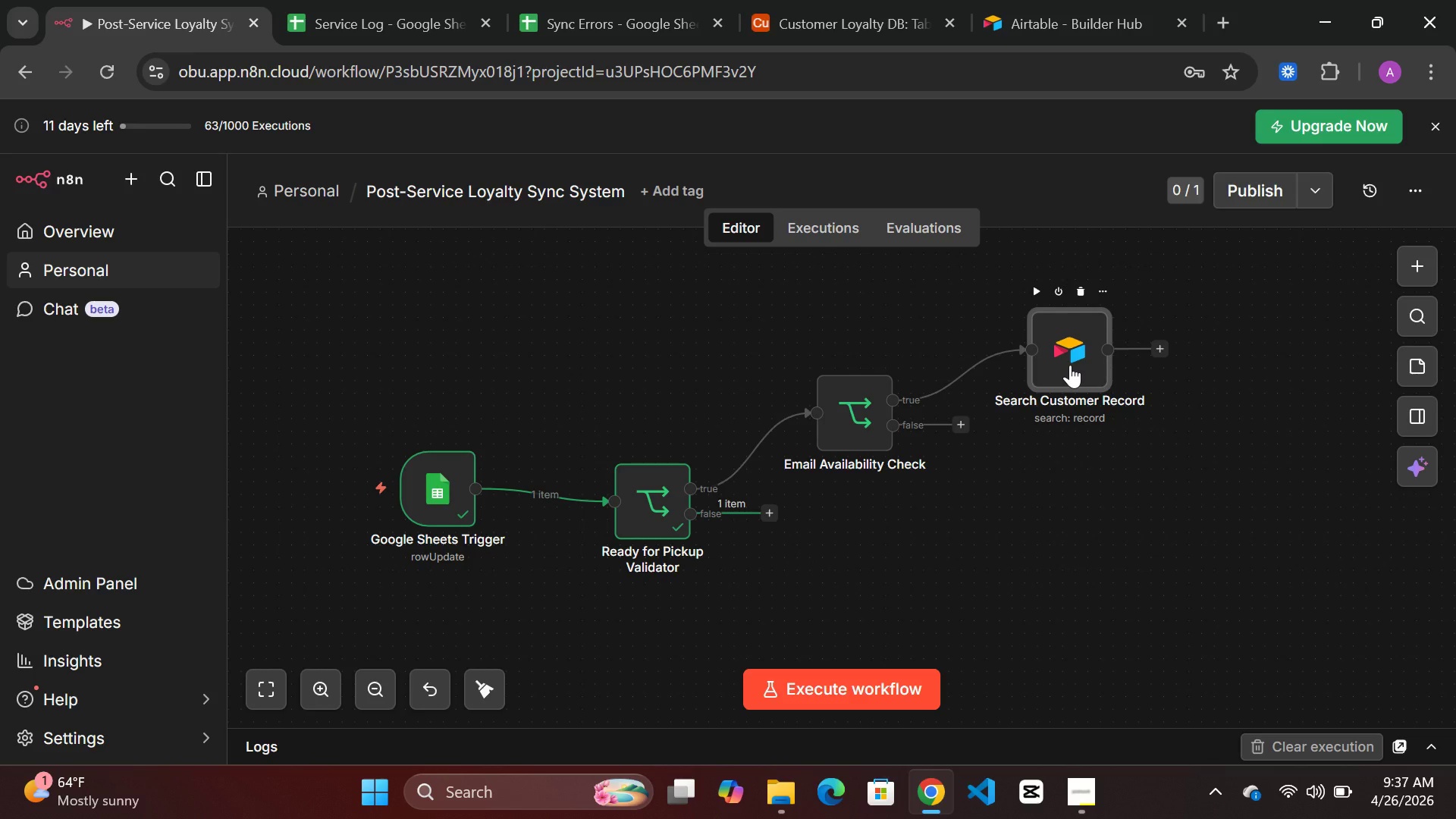 
left_click([1161, 353])
 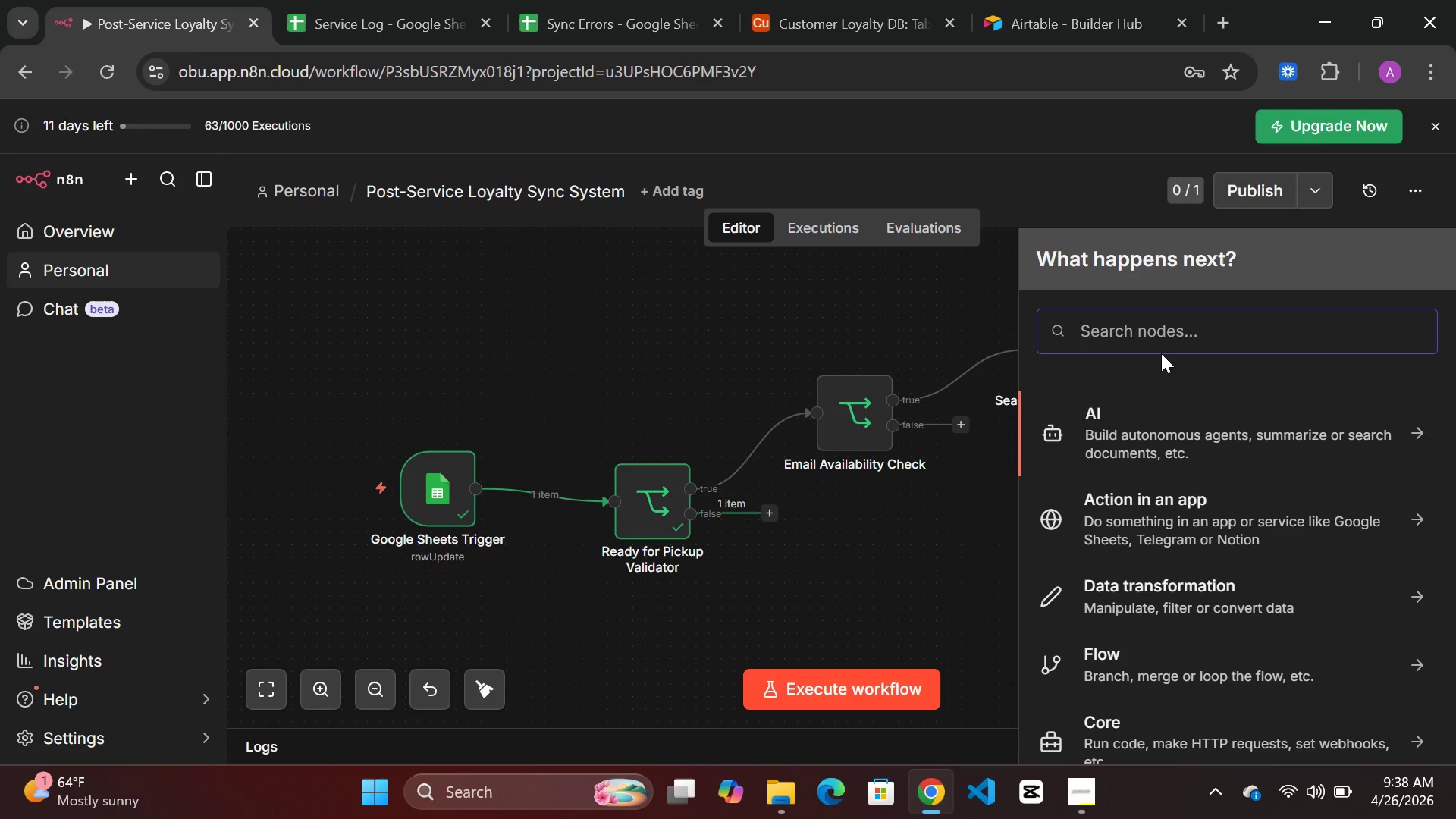 
wait(12.95)
 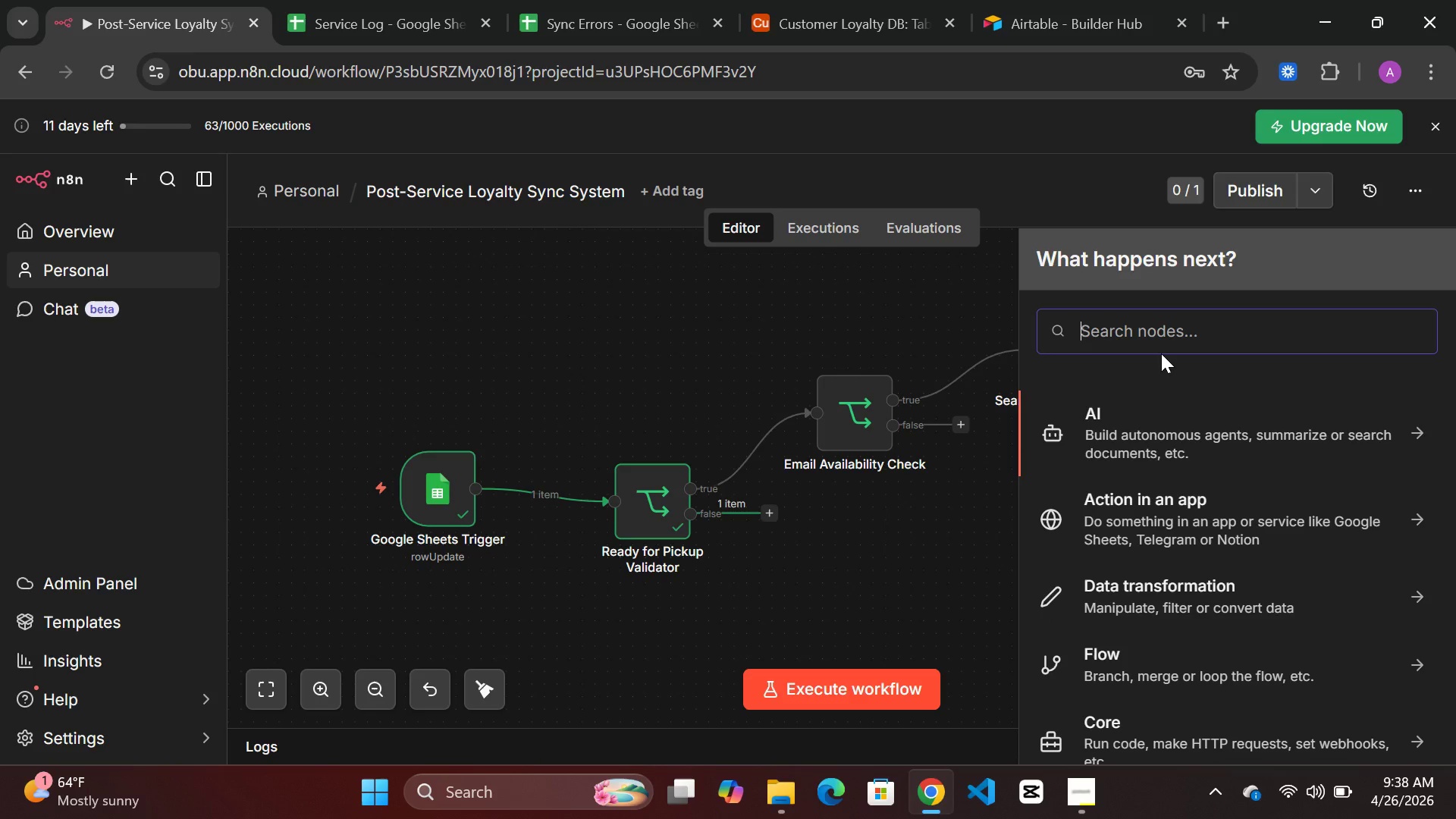 
left_click([881, 297])
 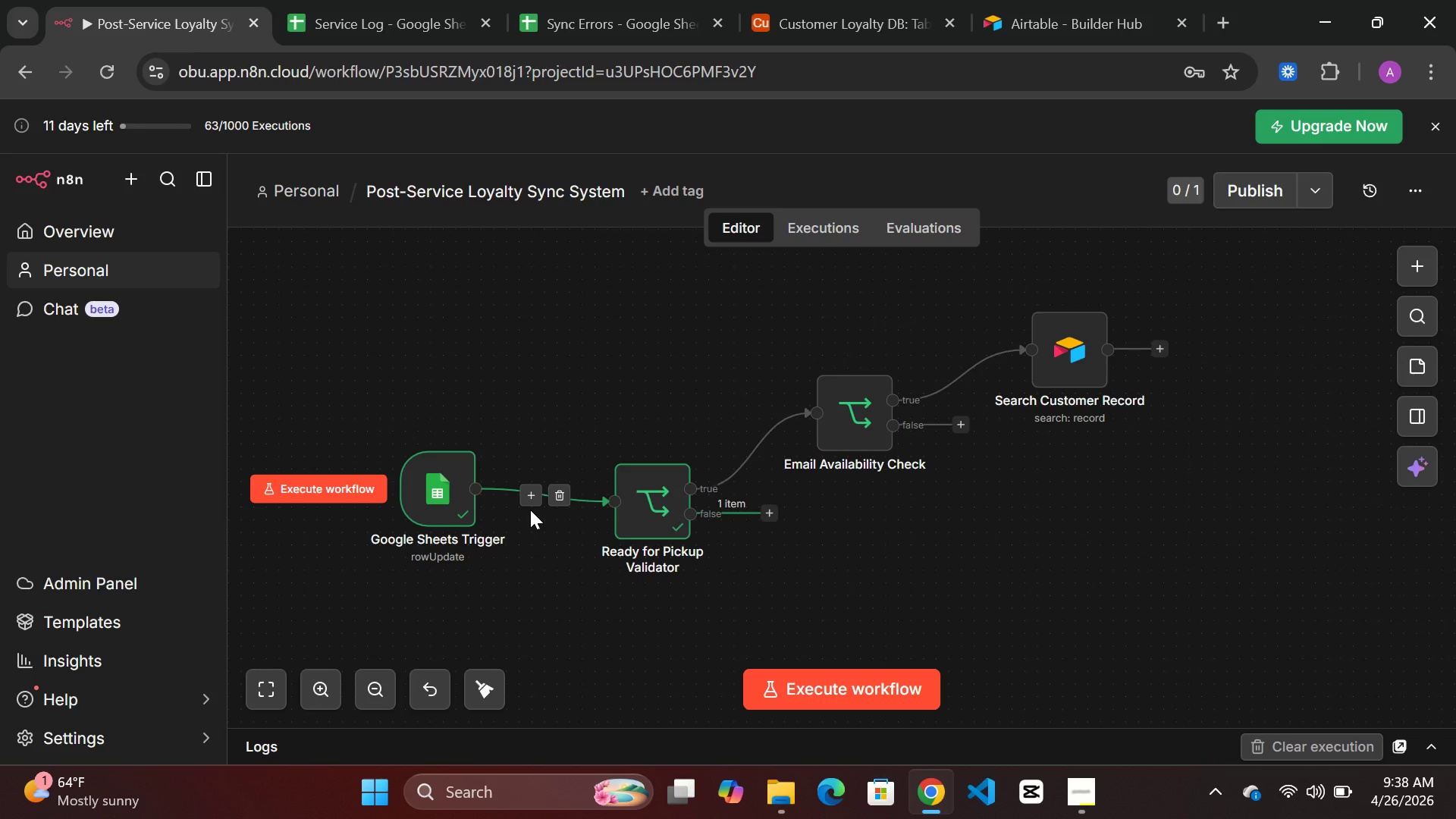 
wait(5.11)
 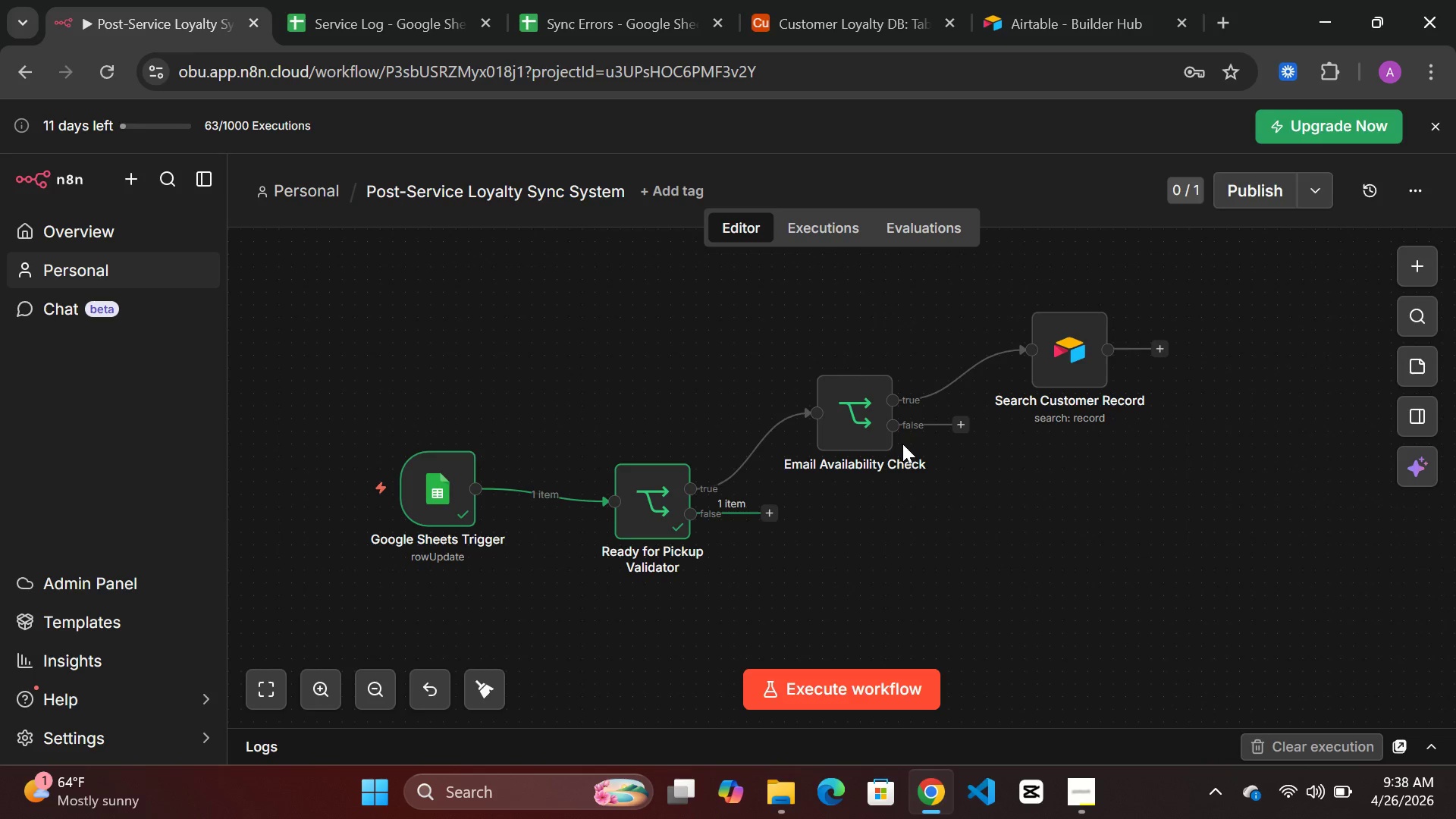 
mouse_move([672, 526])
 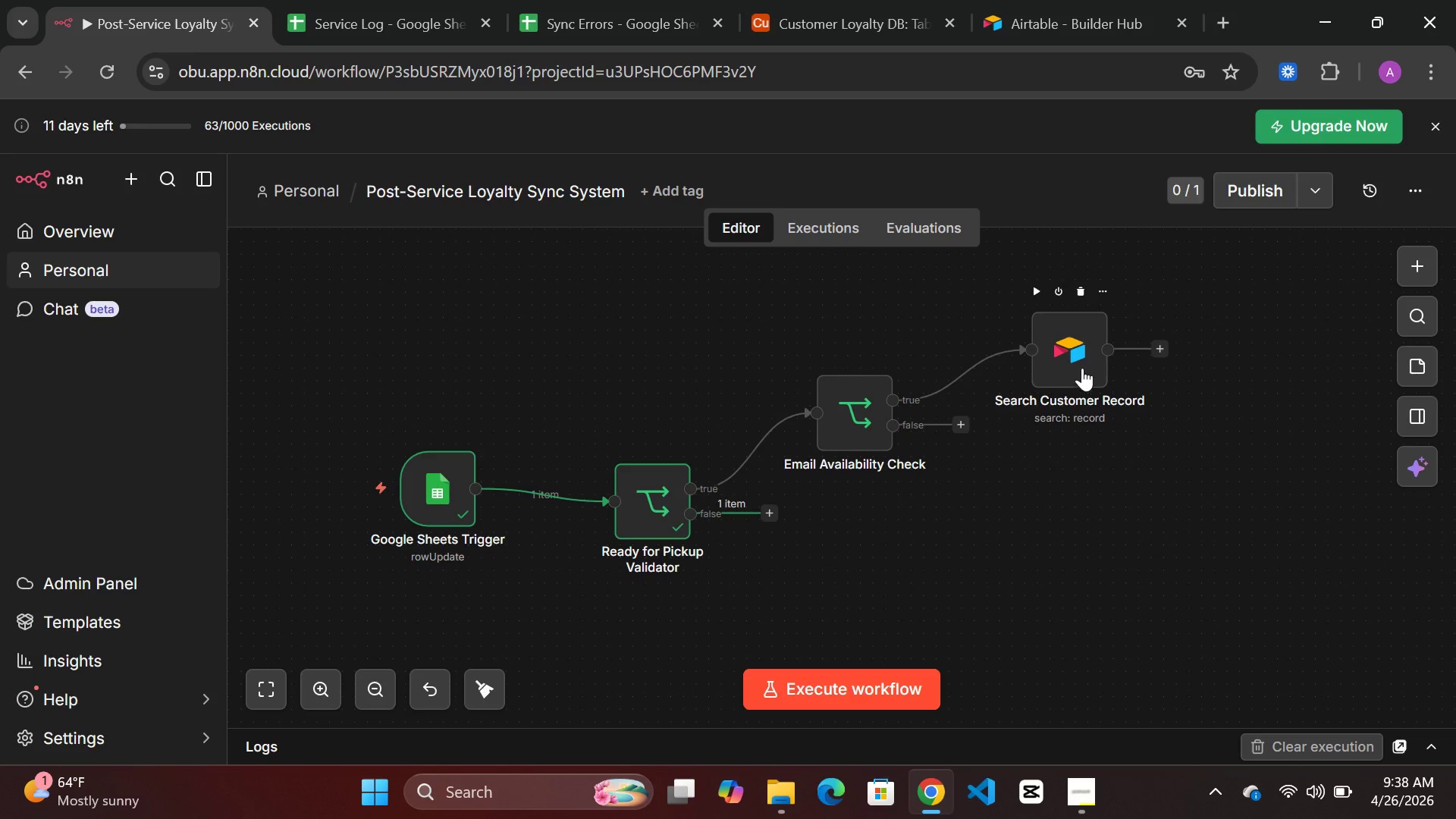 
wait(6.76)
 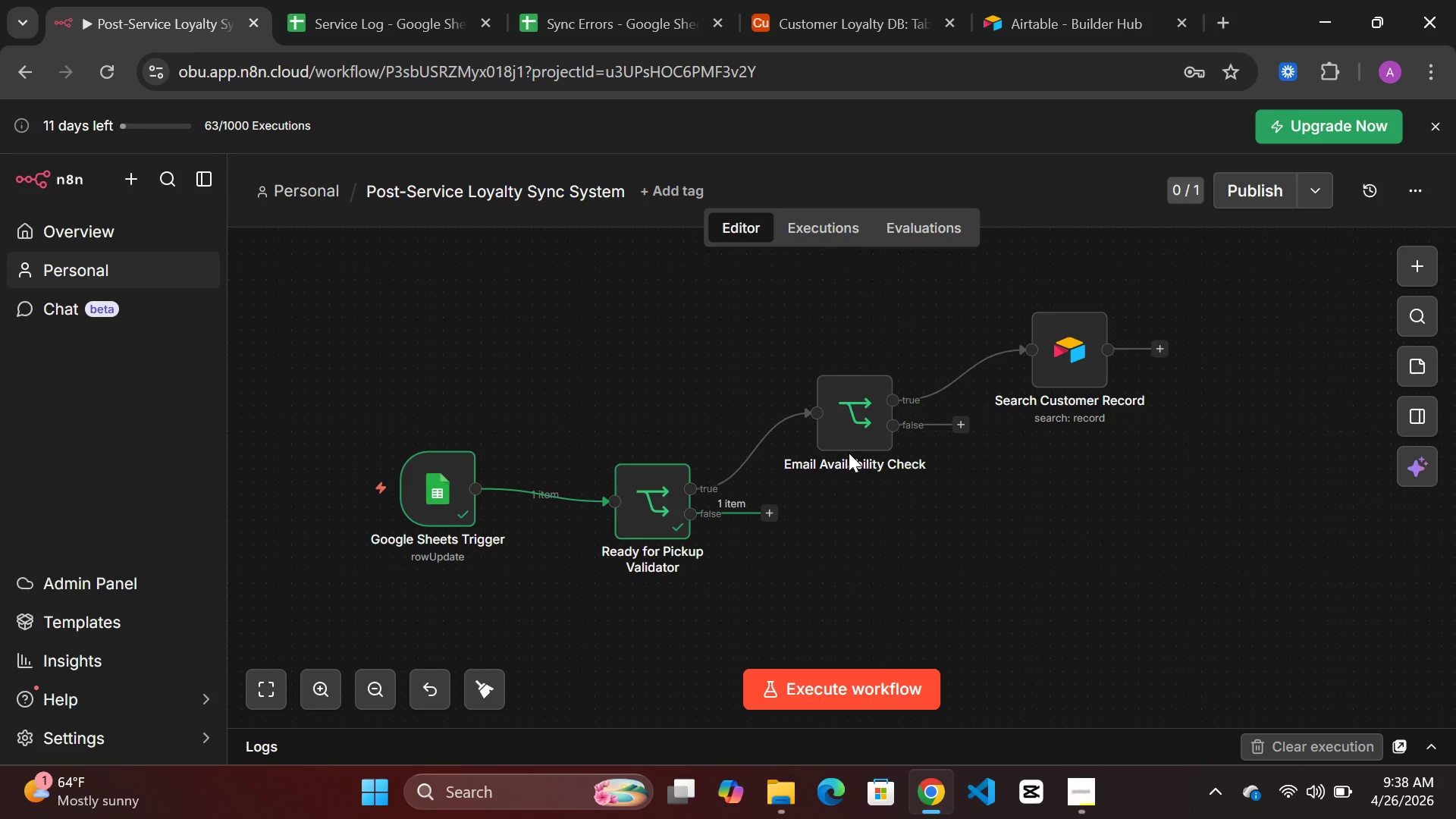 
left_click([1154, 348])
 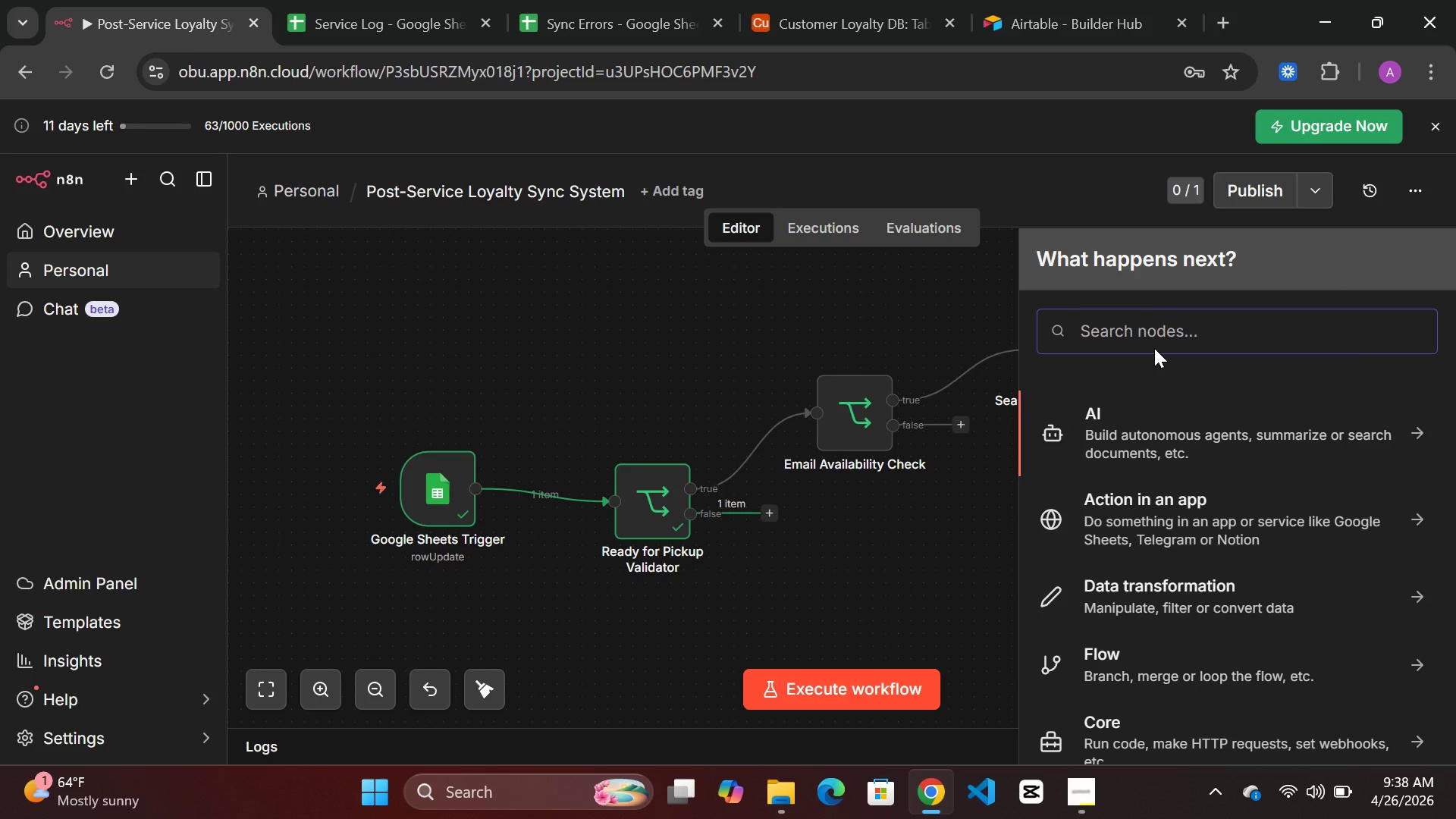 
type(if)
 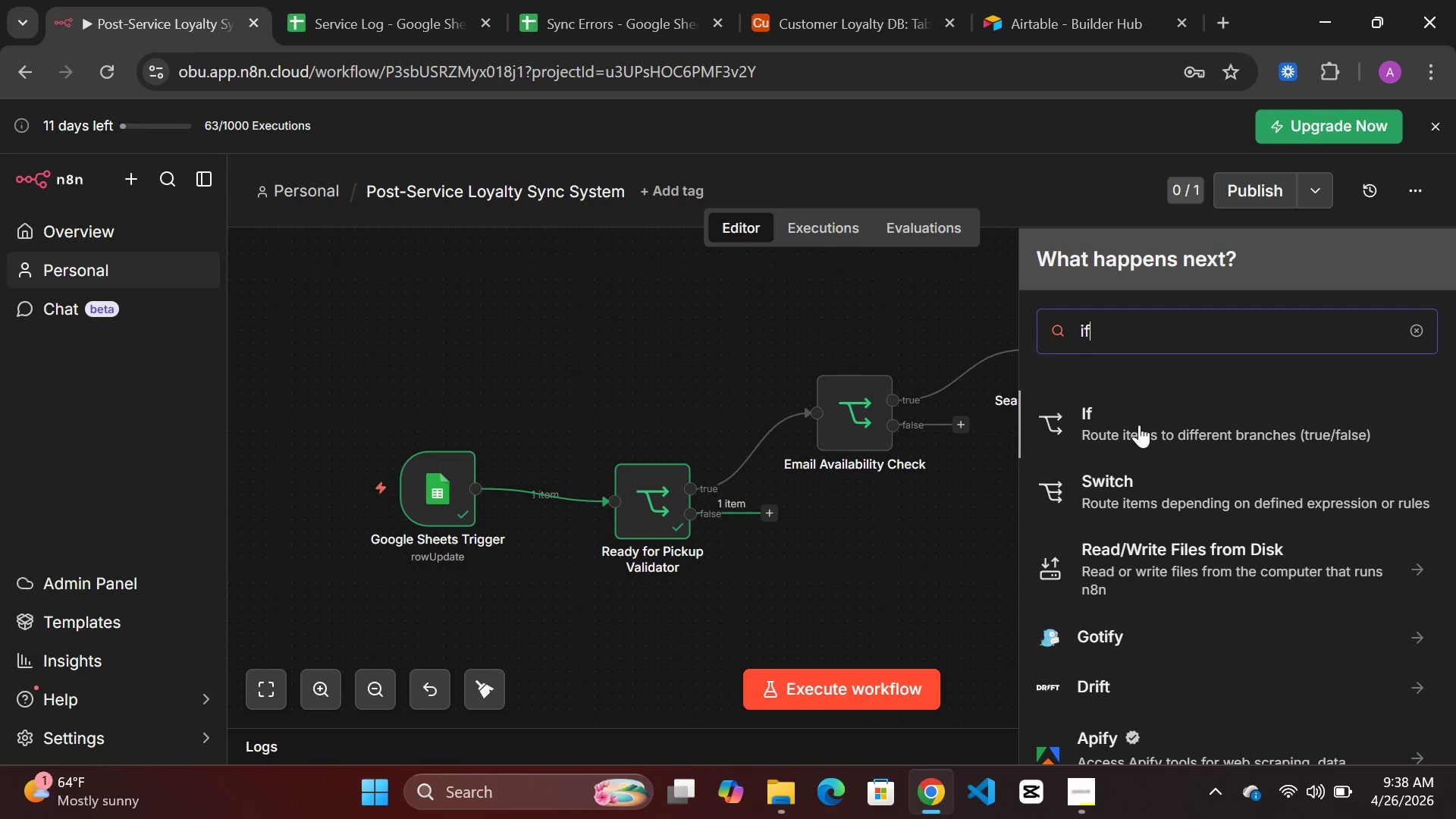 
double_click([1139, 425])
 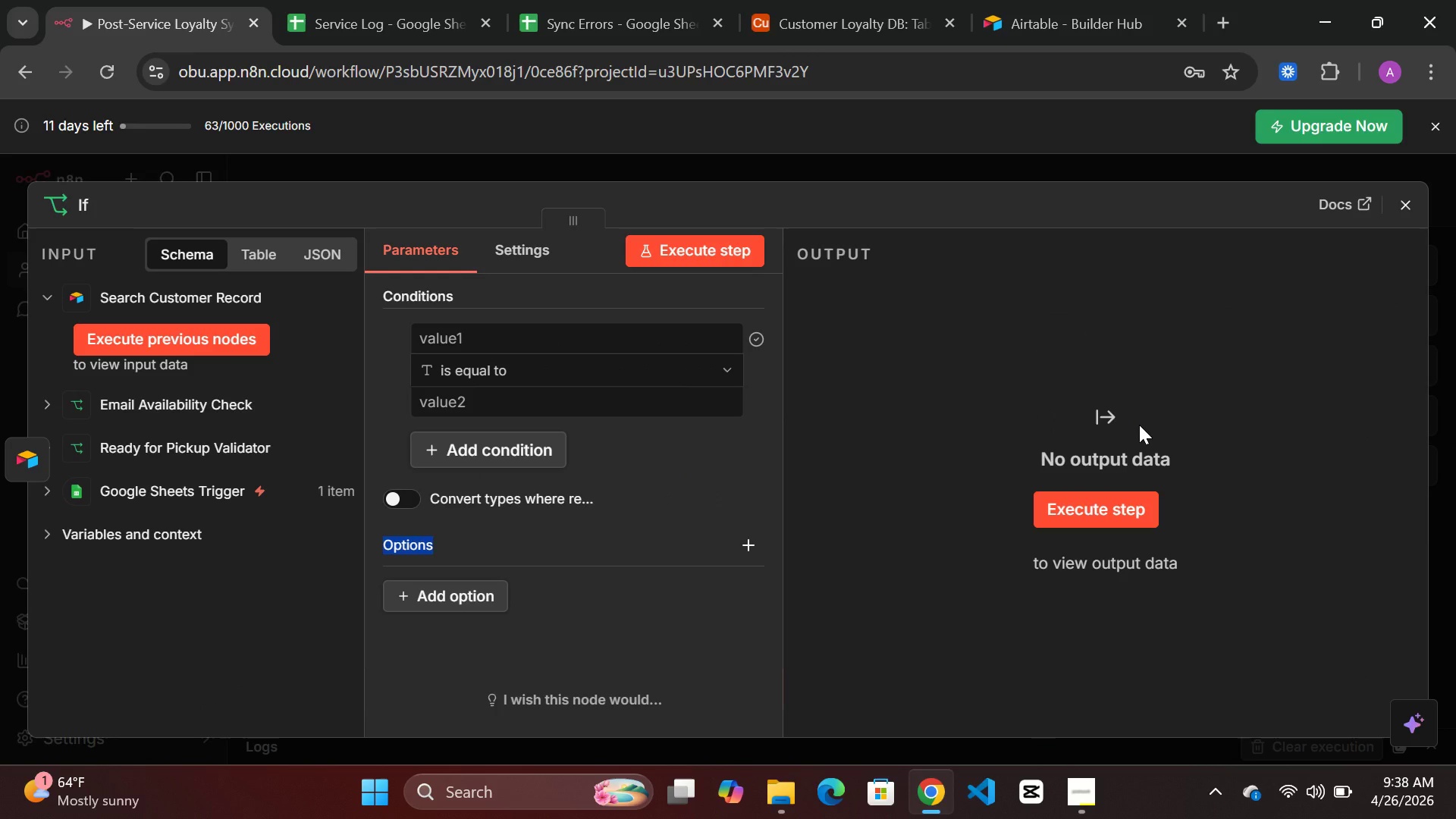 
wait(17.5)
 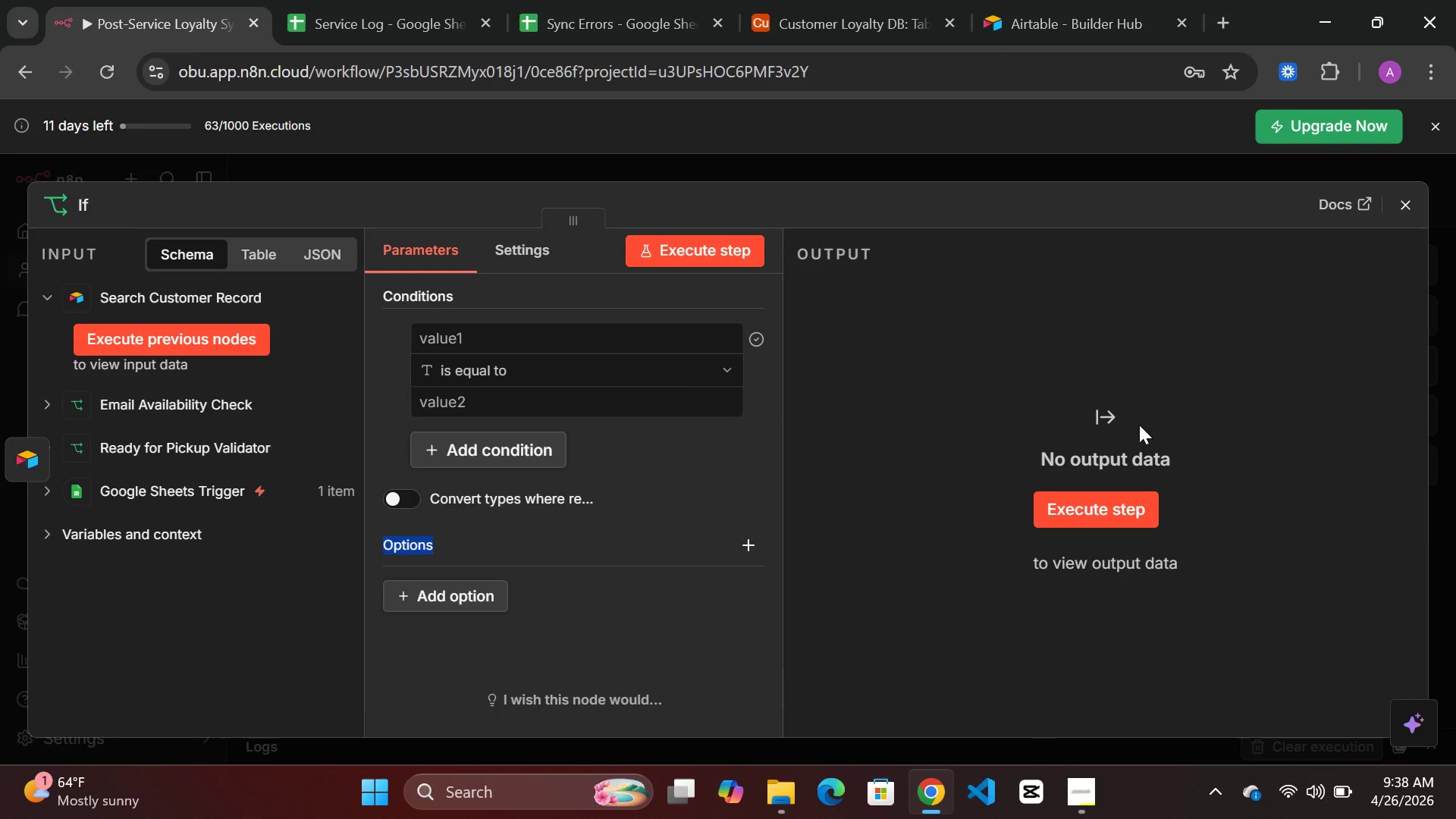 
left_click([77, 199])
 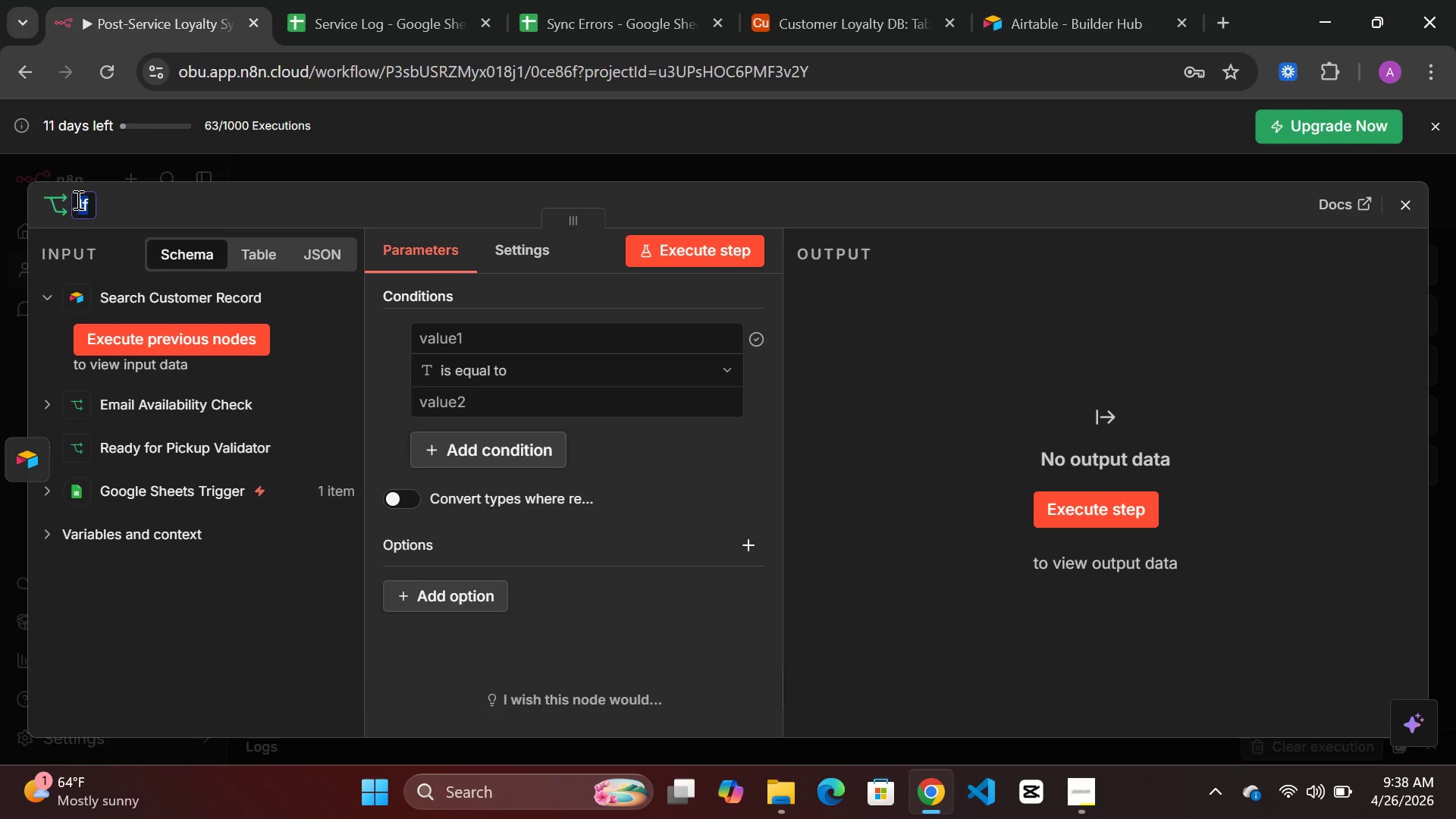 
type([Delete]Cusy)
key(Backspace)
type(tomer Existence Decision)
 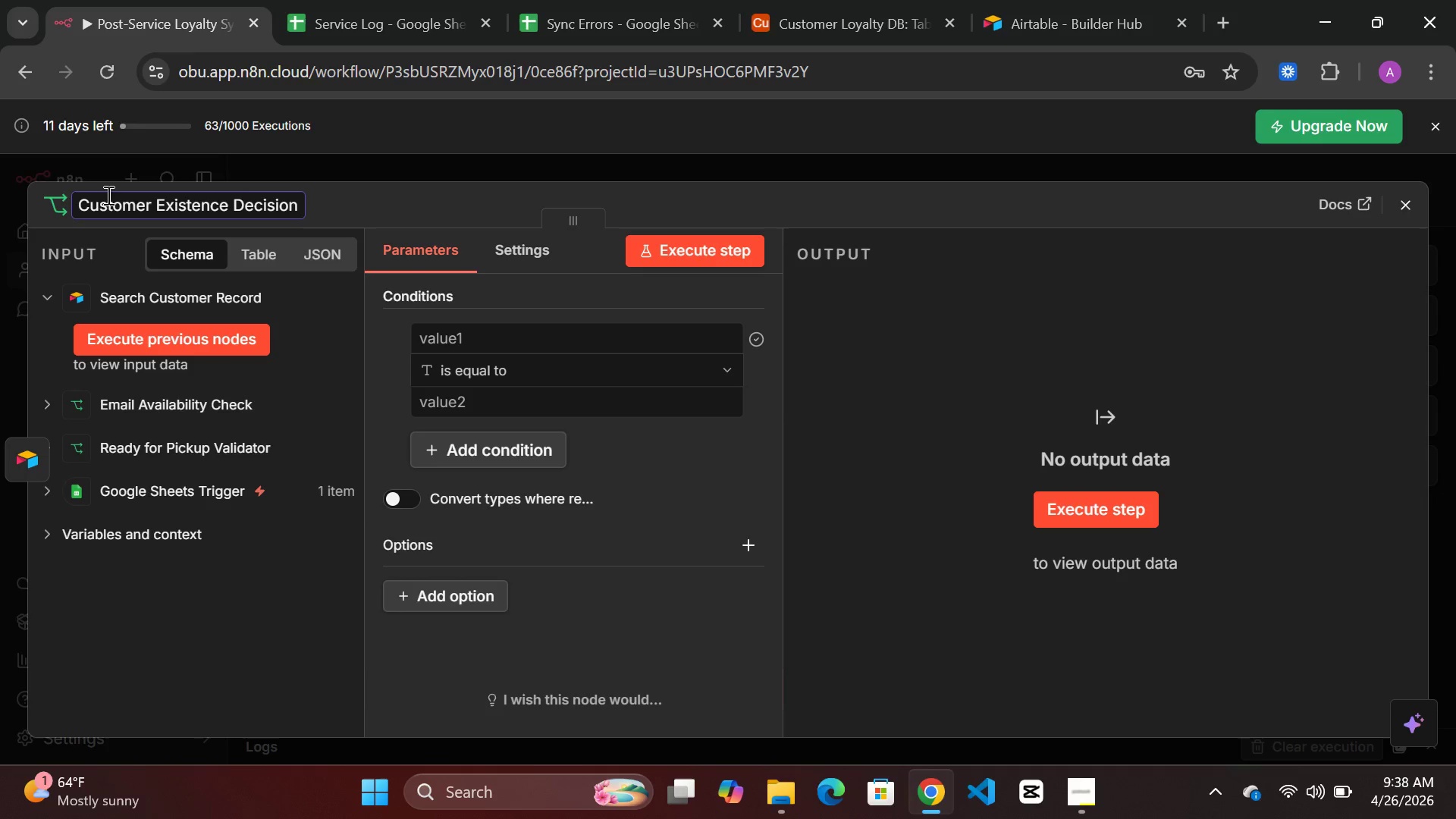 
left_click([378, 203])
 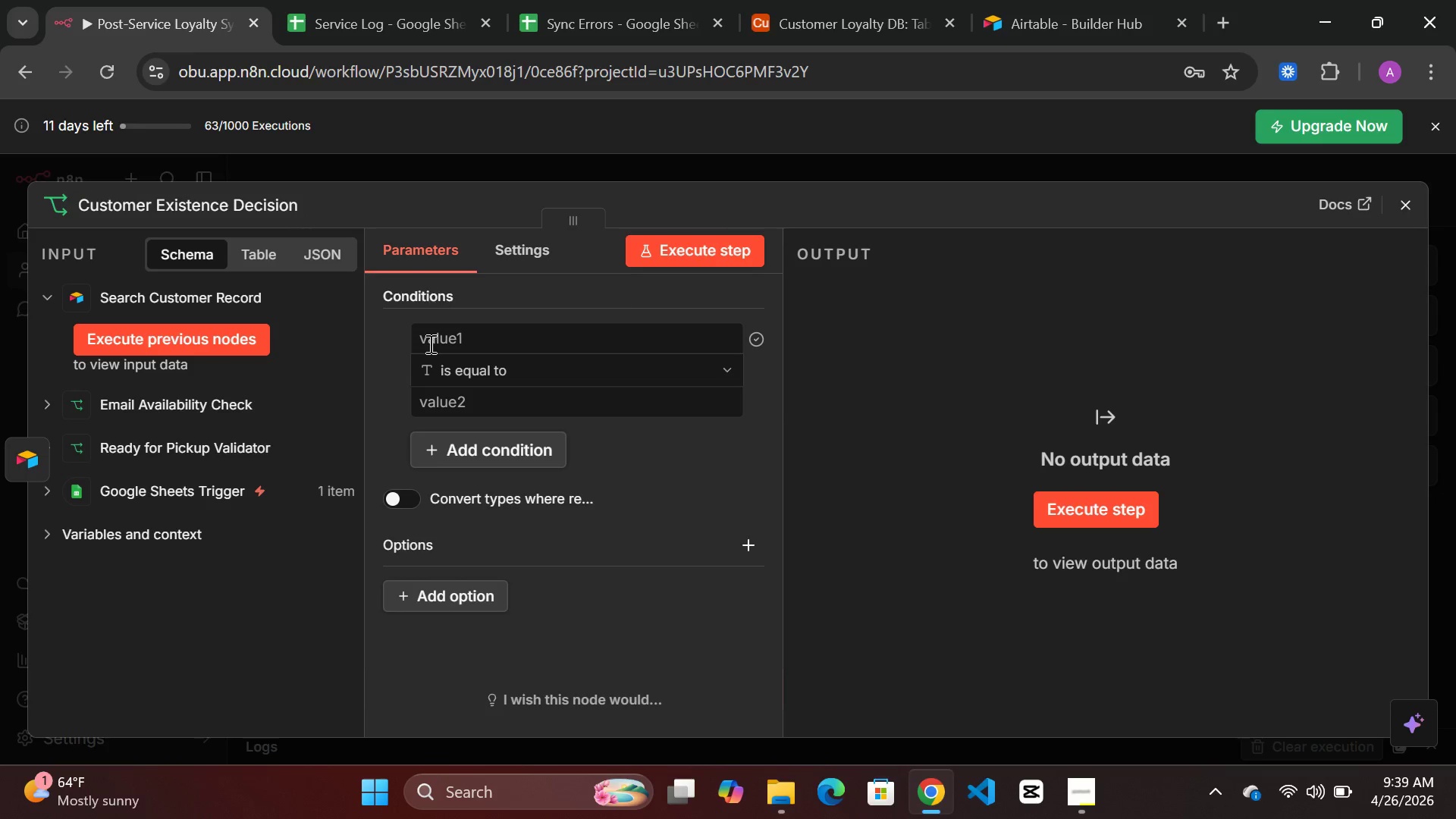 
left_click([466, 334])
 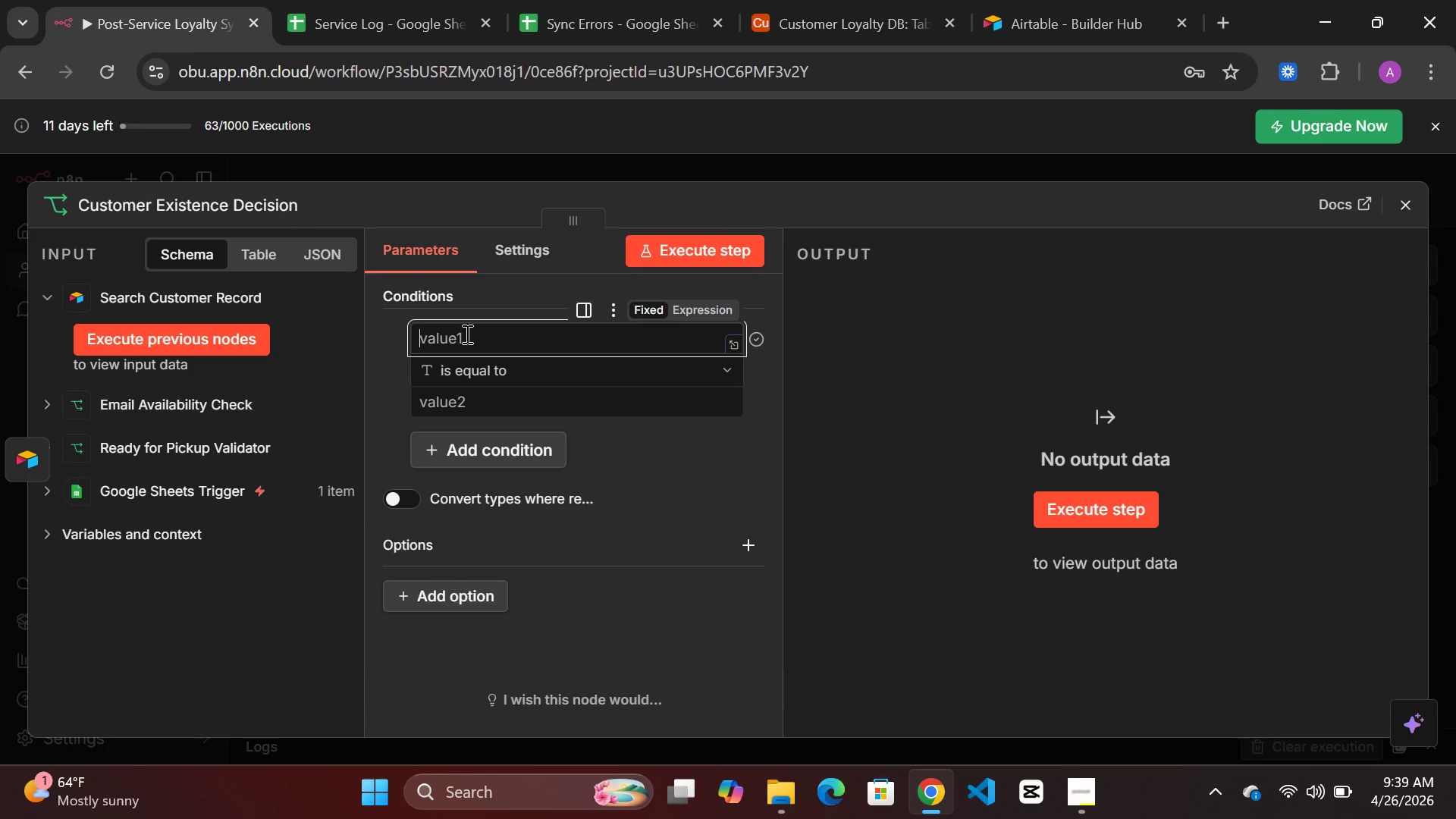 
key(Shift+BracketLeft)
 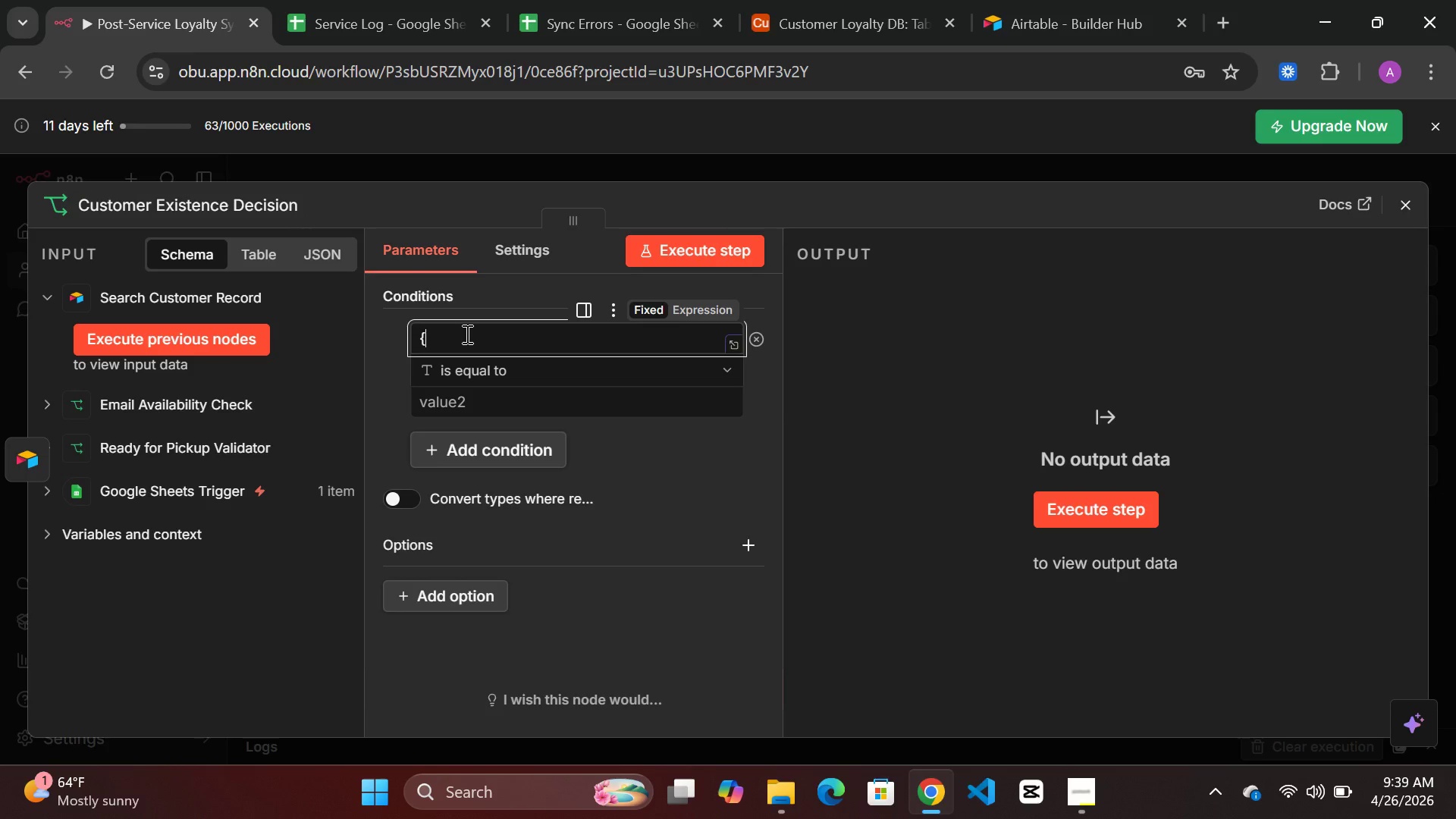 
key(Shift+BracketRight)
 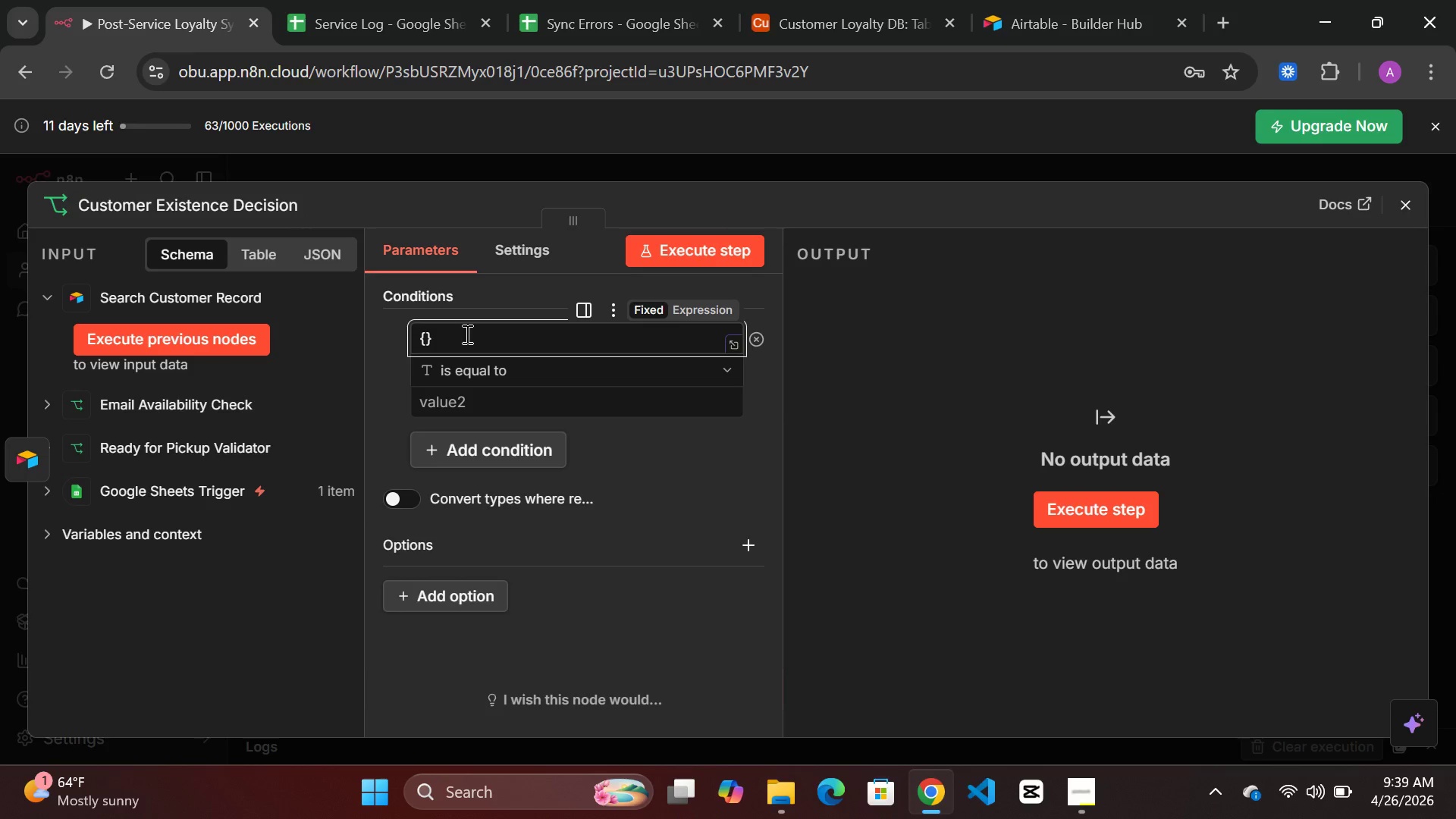 
key(ArrowLeft)
 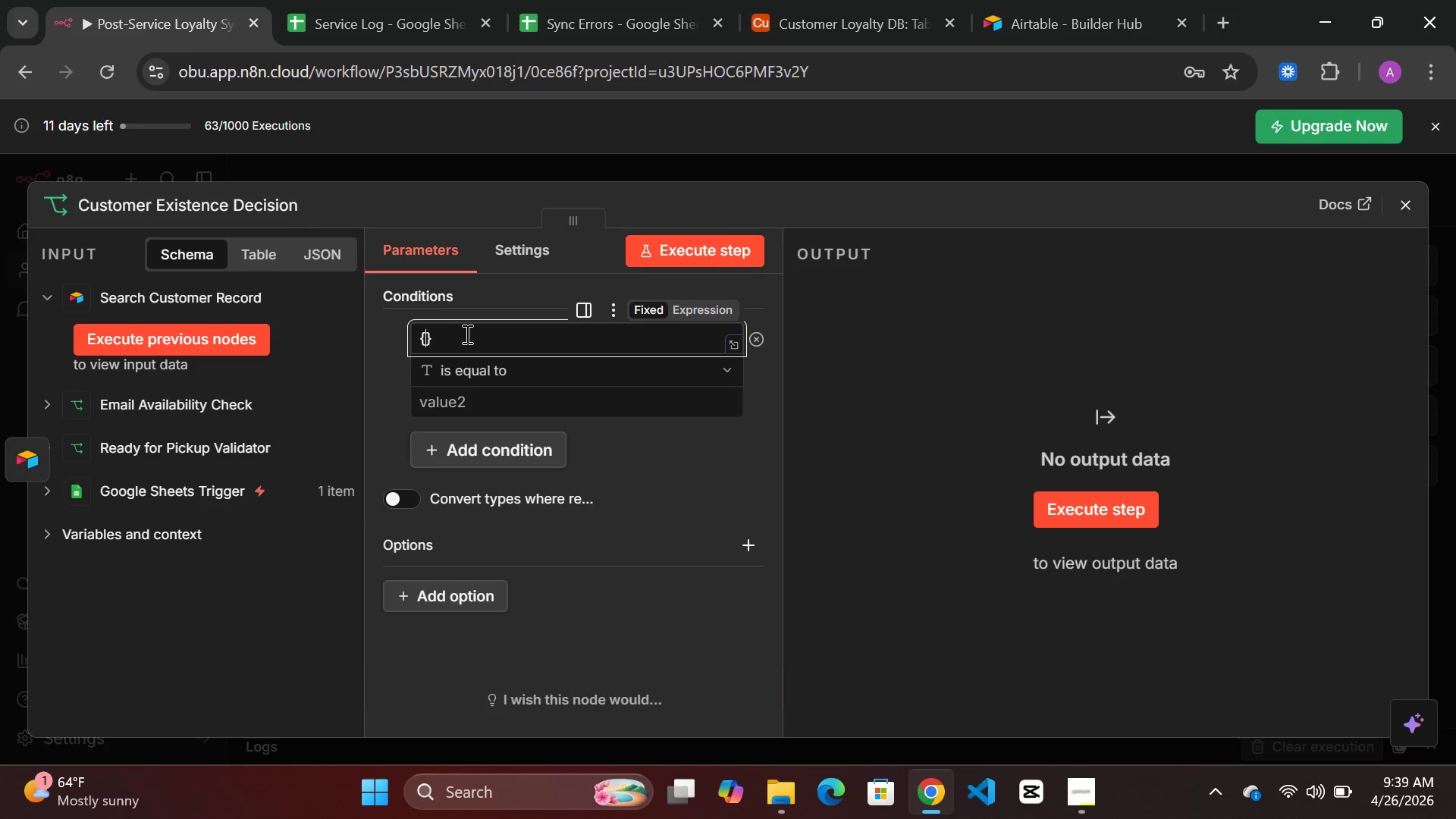 
key(Shift+BracketLeft)
 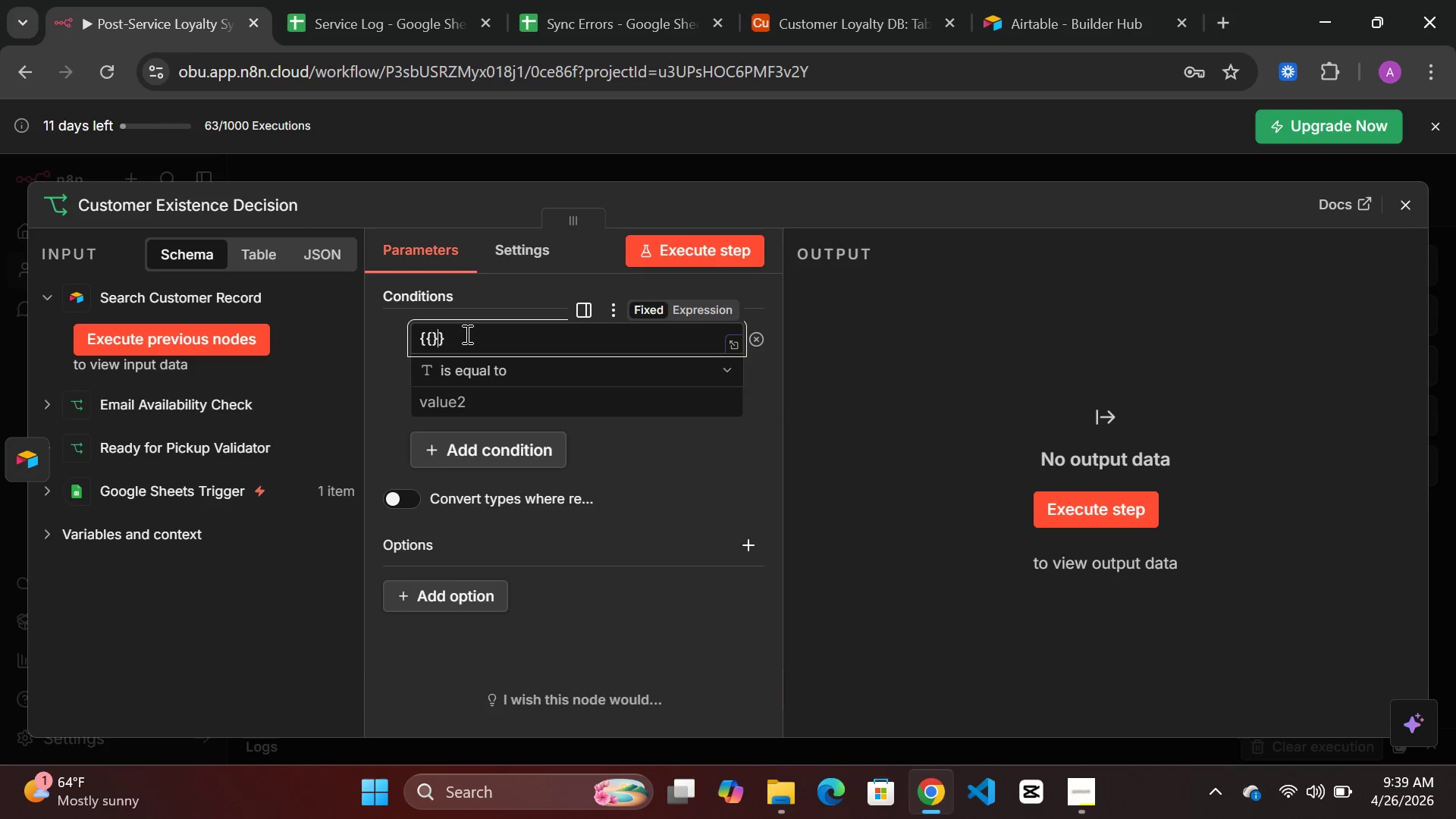 
key(Shift+BracketRight)
 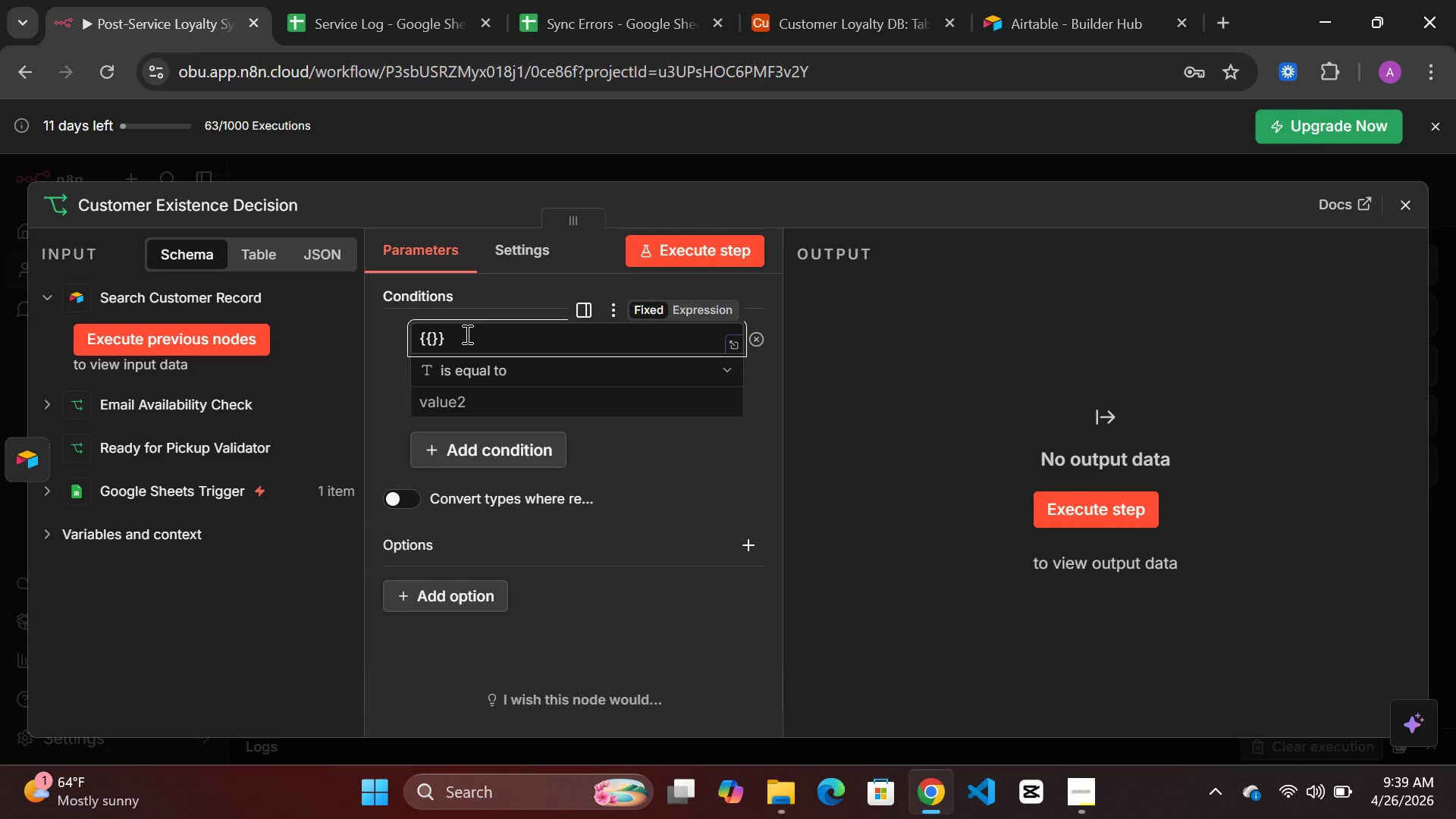 
key(ArrowLeft)
 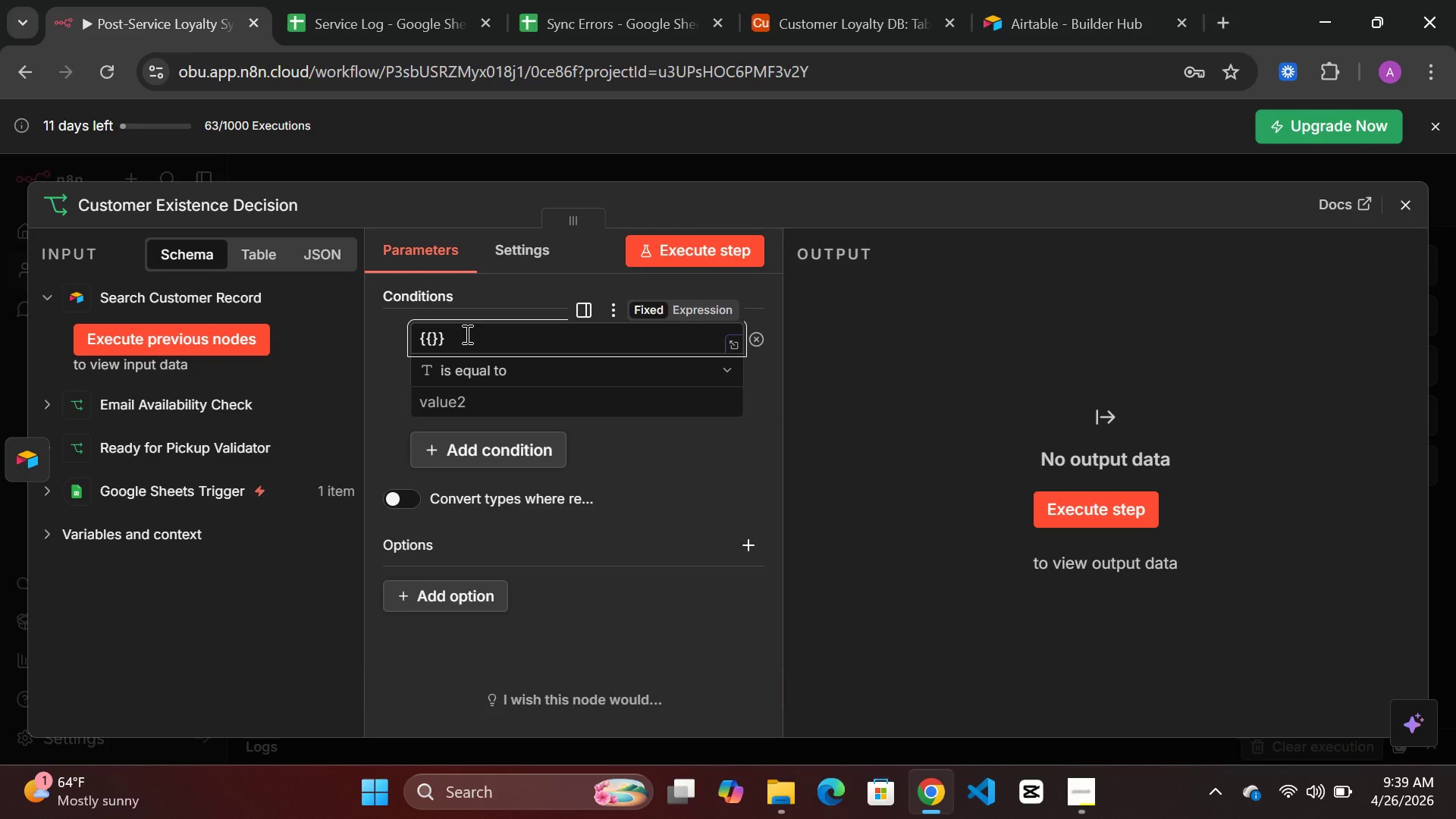 
wait(5.27)
 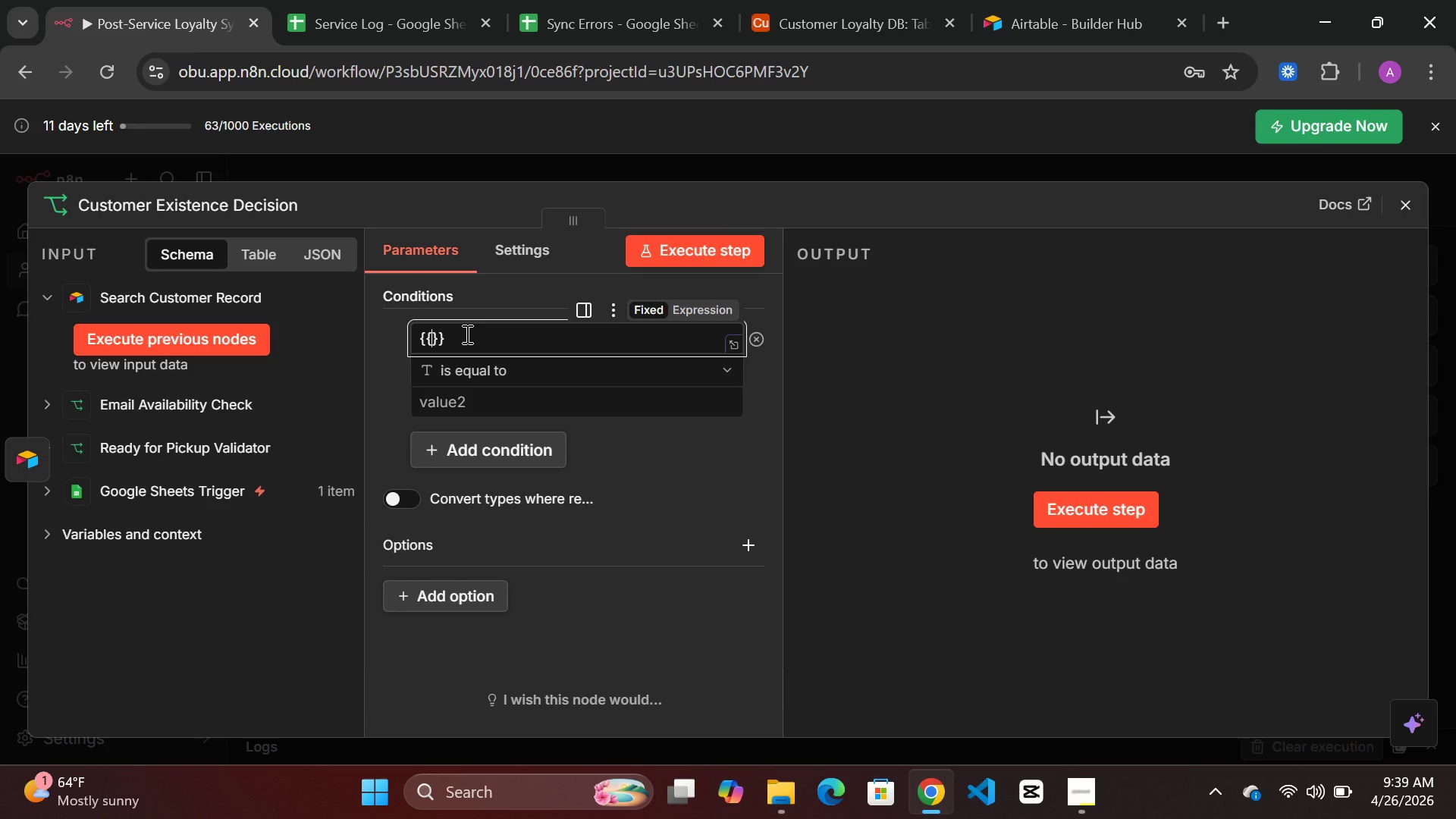 
type($json.leb)
key(Backspace)
type(nght)
 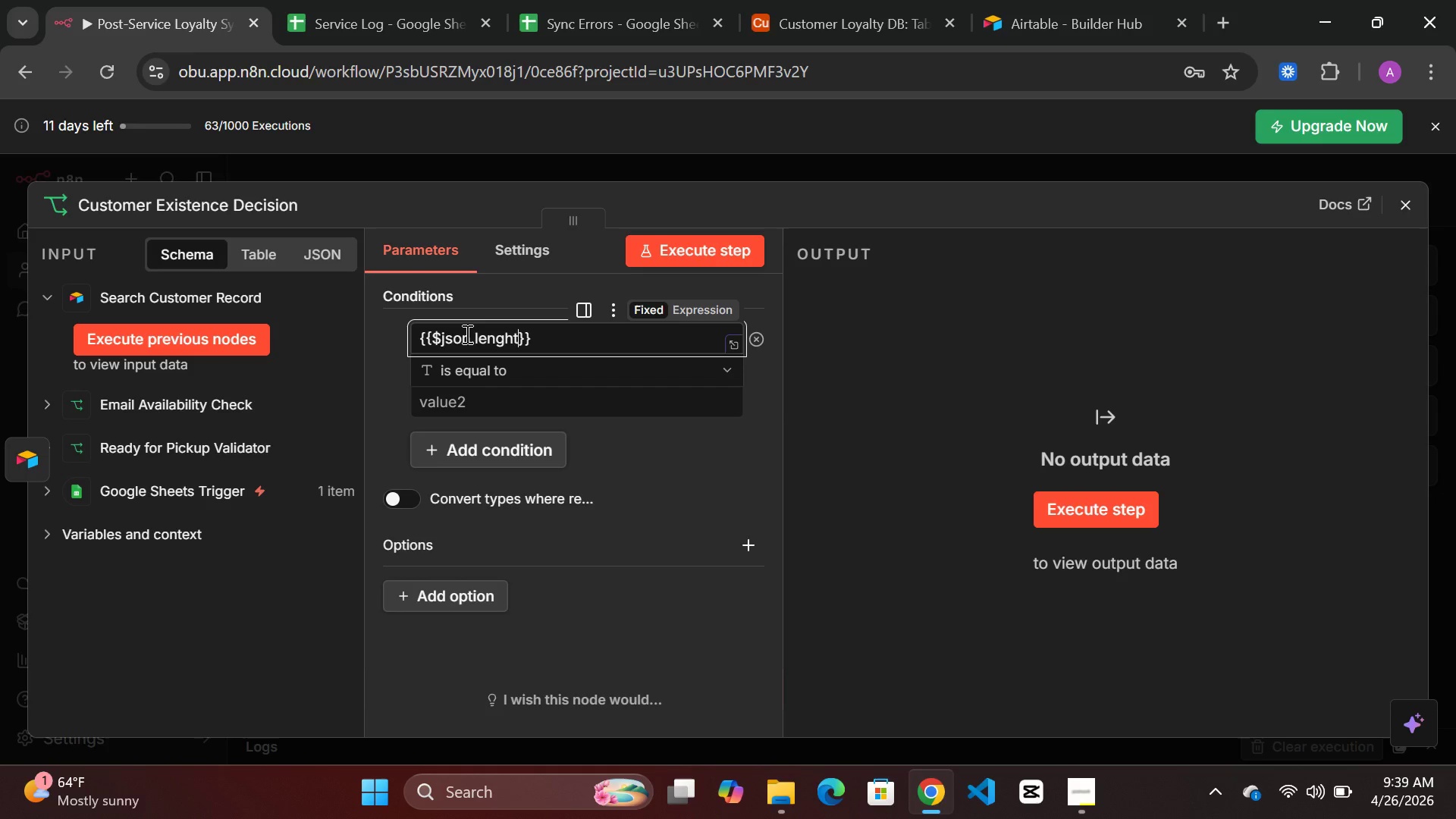 
wait(5.88)
 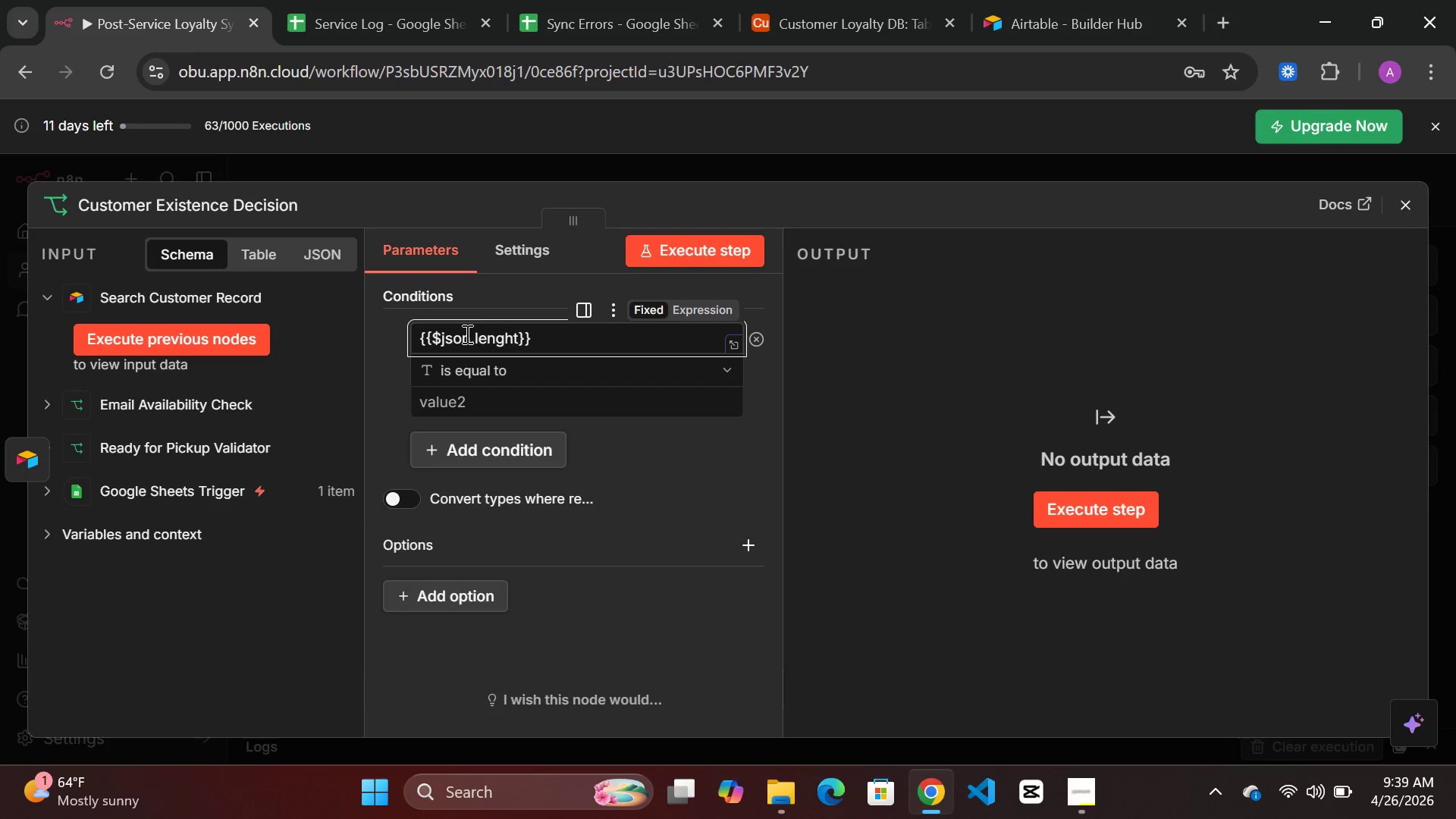 
key(Backspace)
key(Backspace)
type(th)
 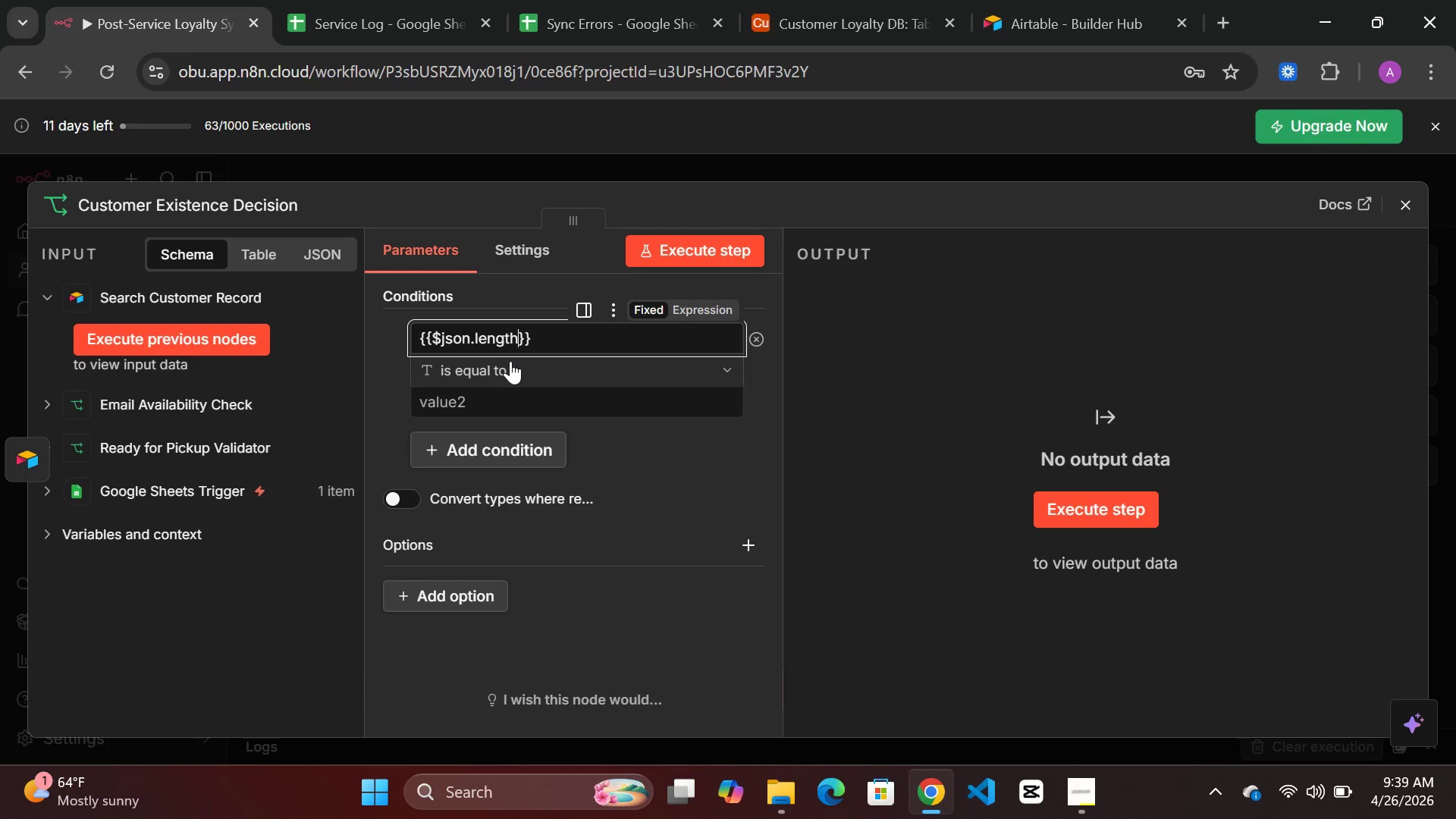 
left_click([533, 360])
 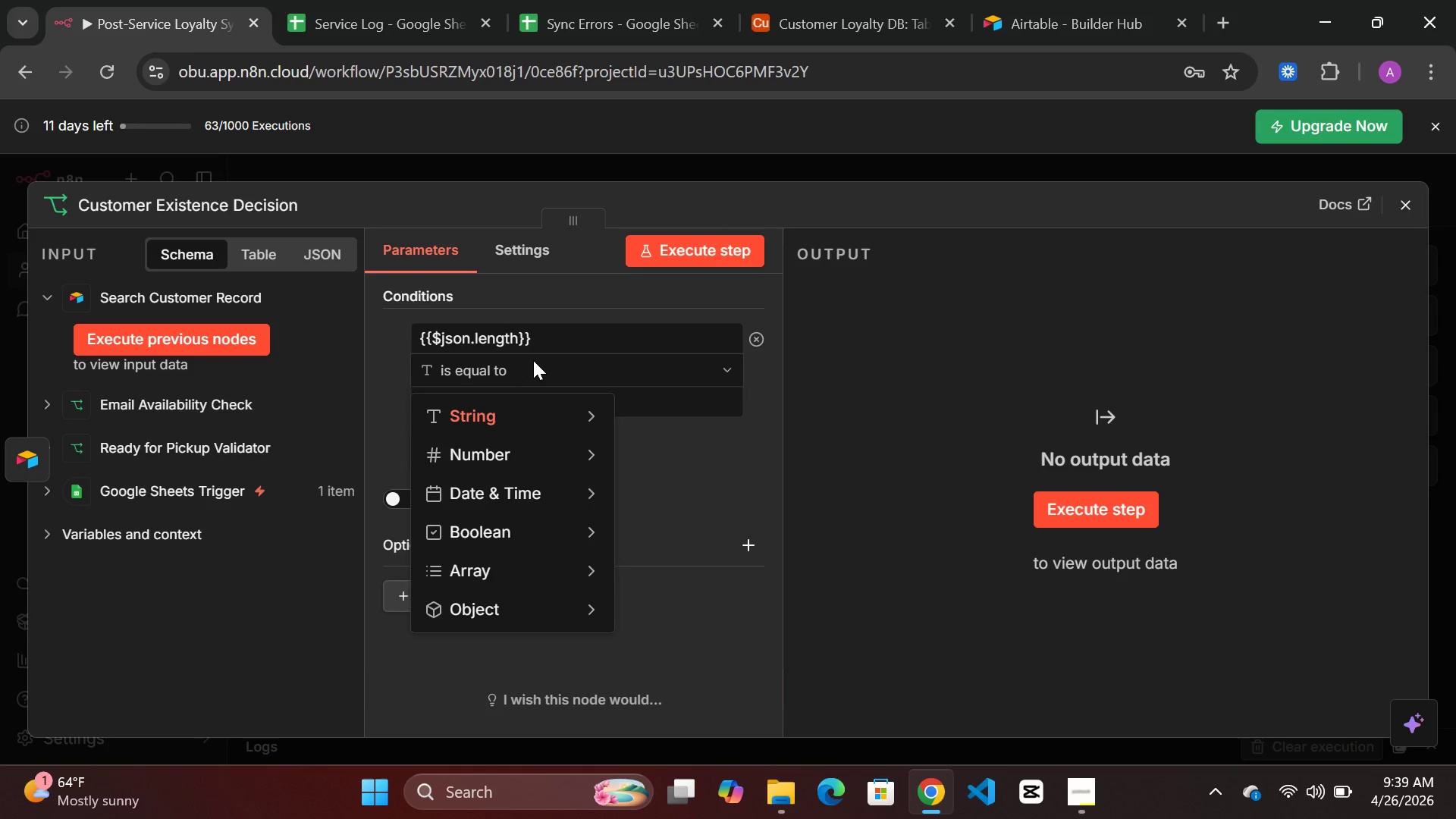 
mouse_move([557, 423])
 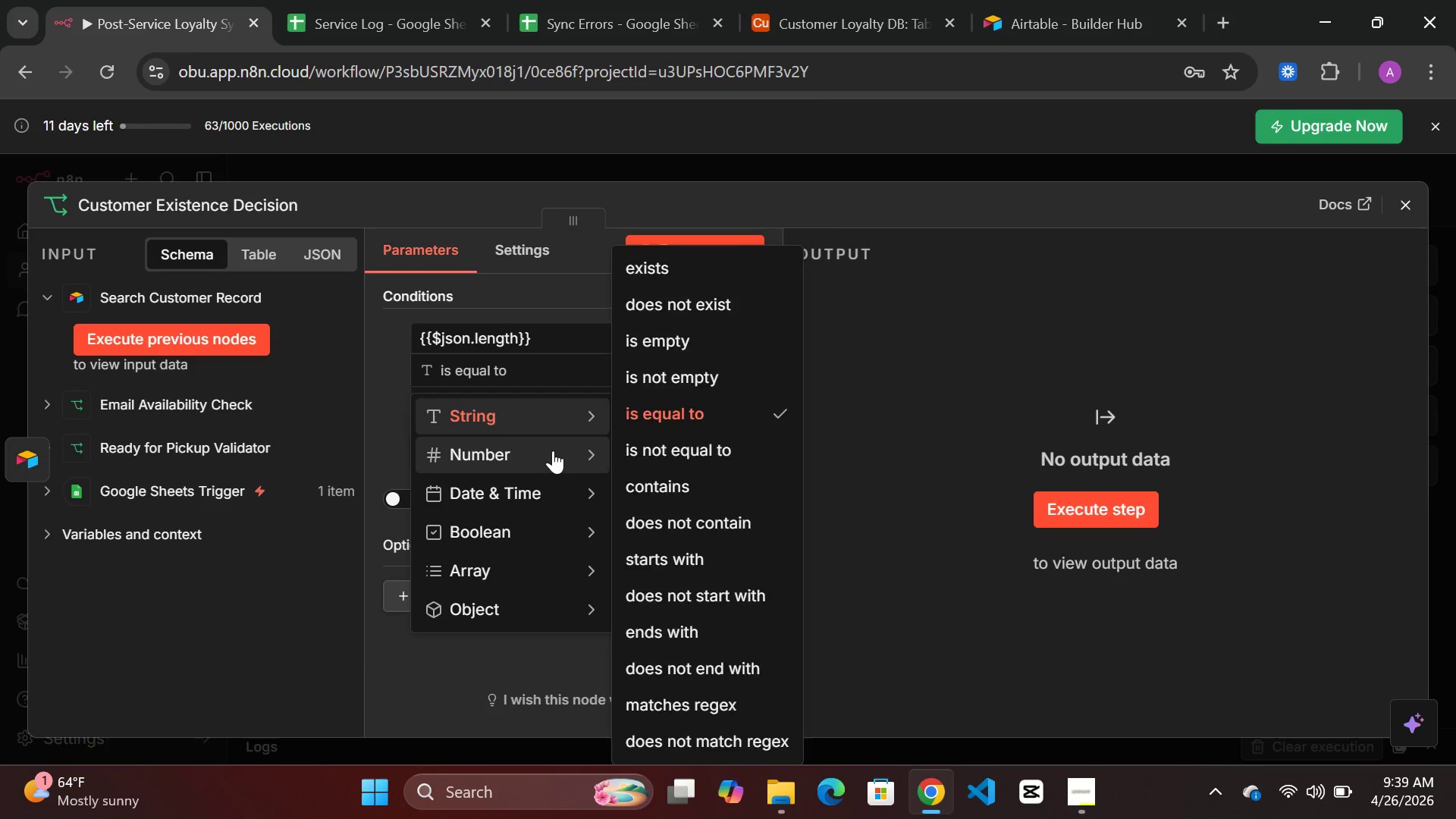 
mouse_move([579, 421])
 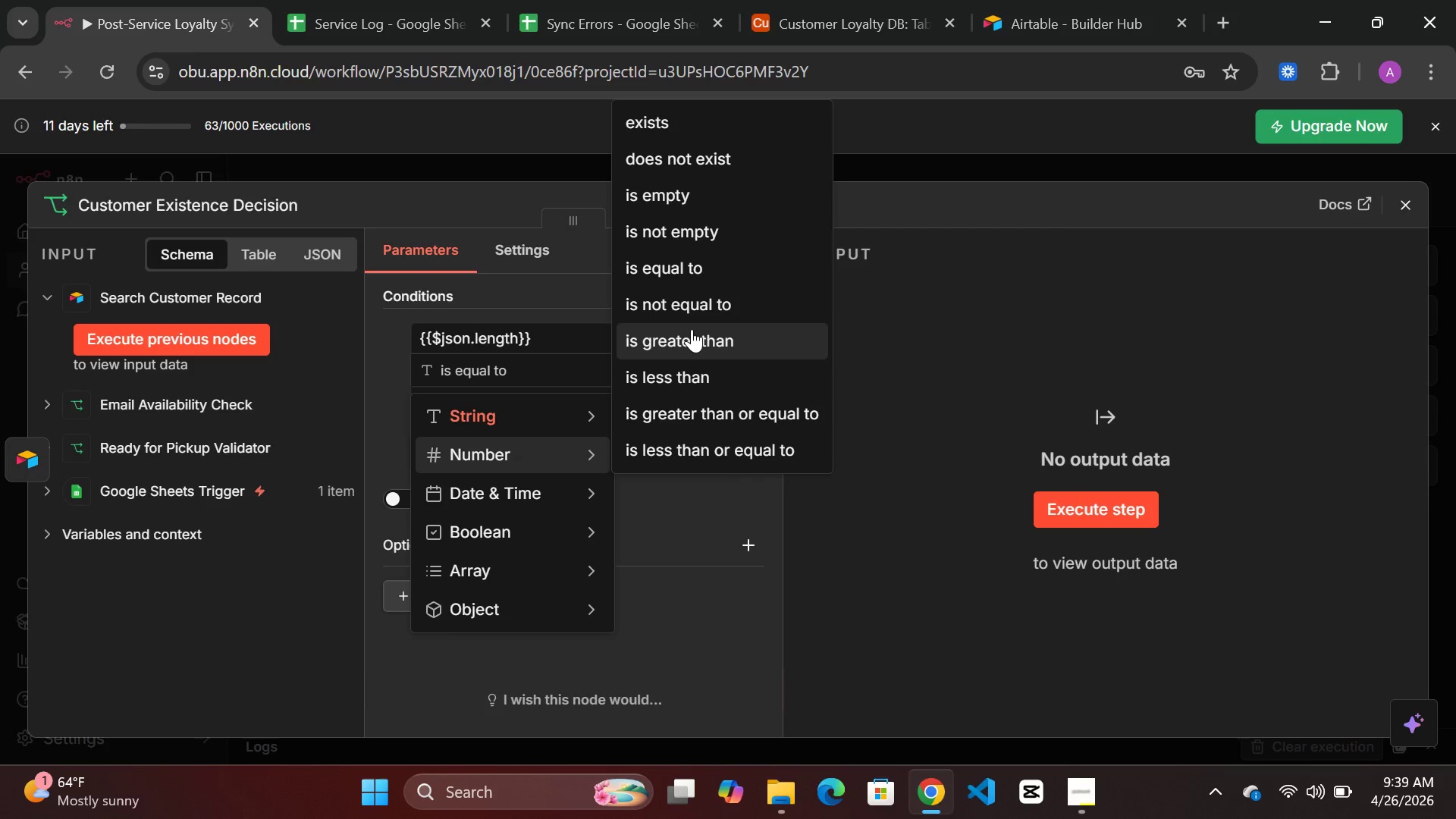 
left_click([692, 329])
 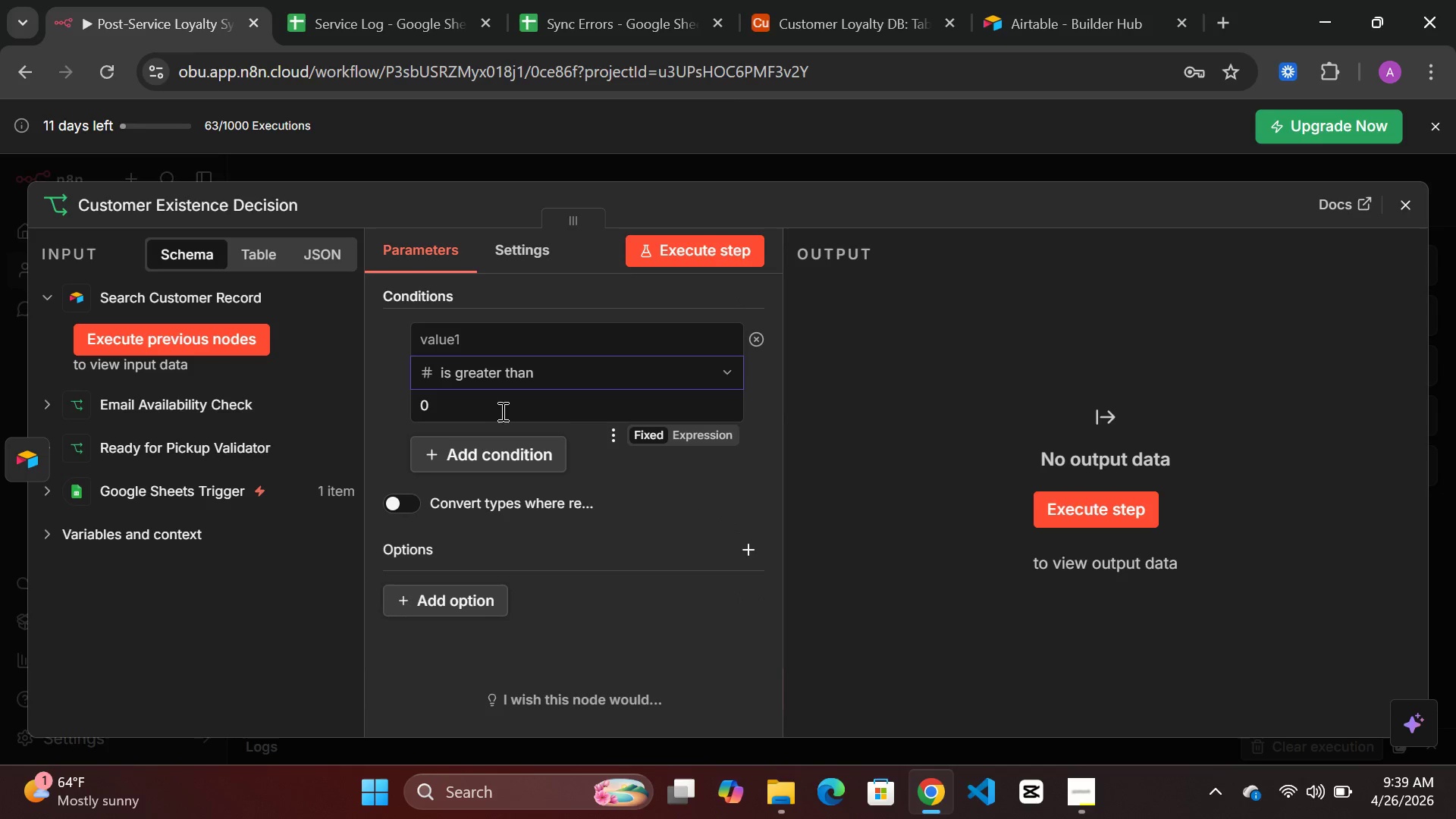 
left_click([490, 411])
 